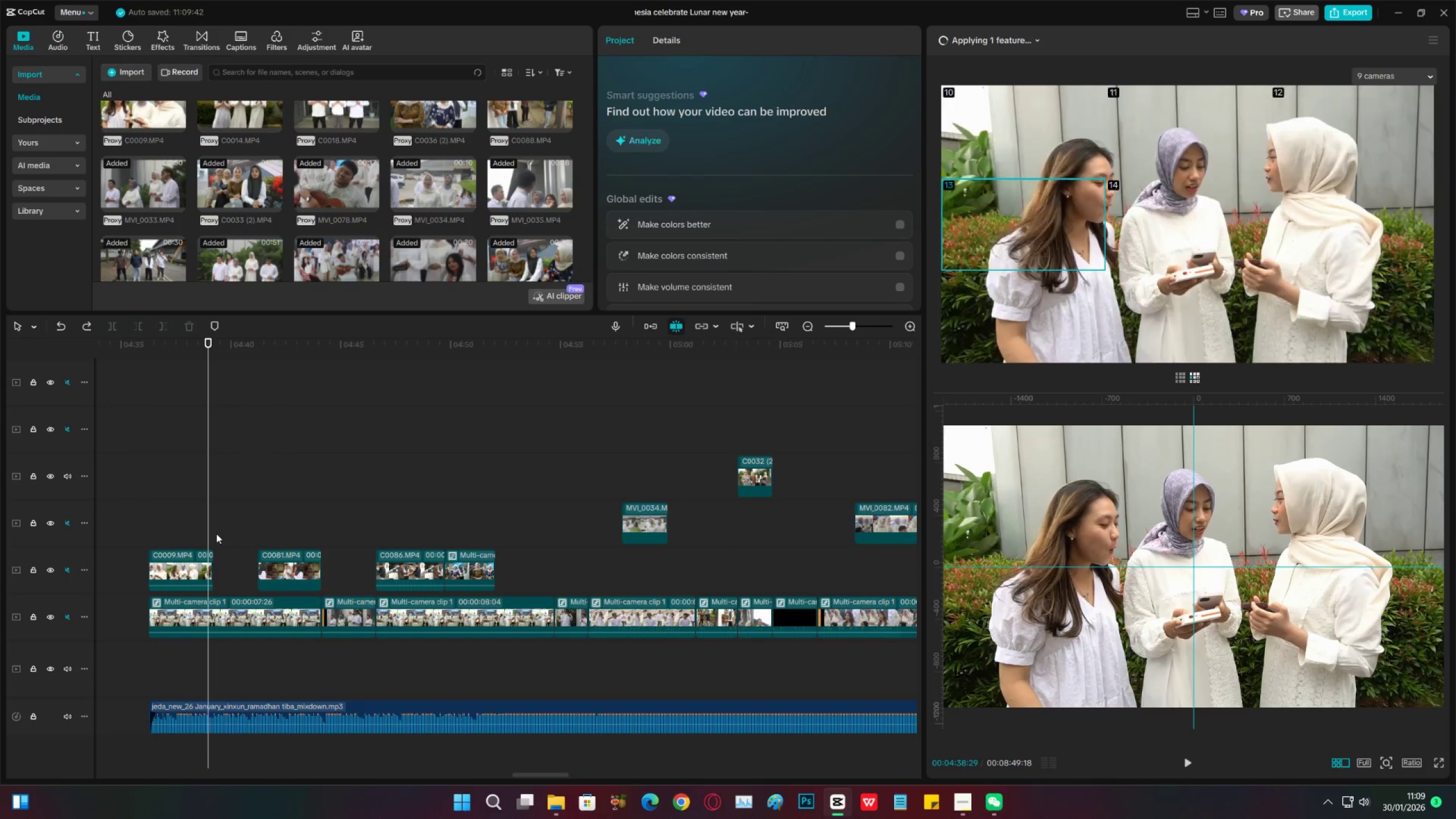 
key(Space)
 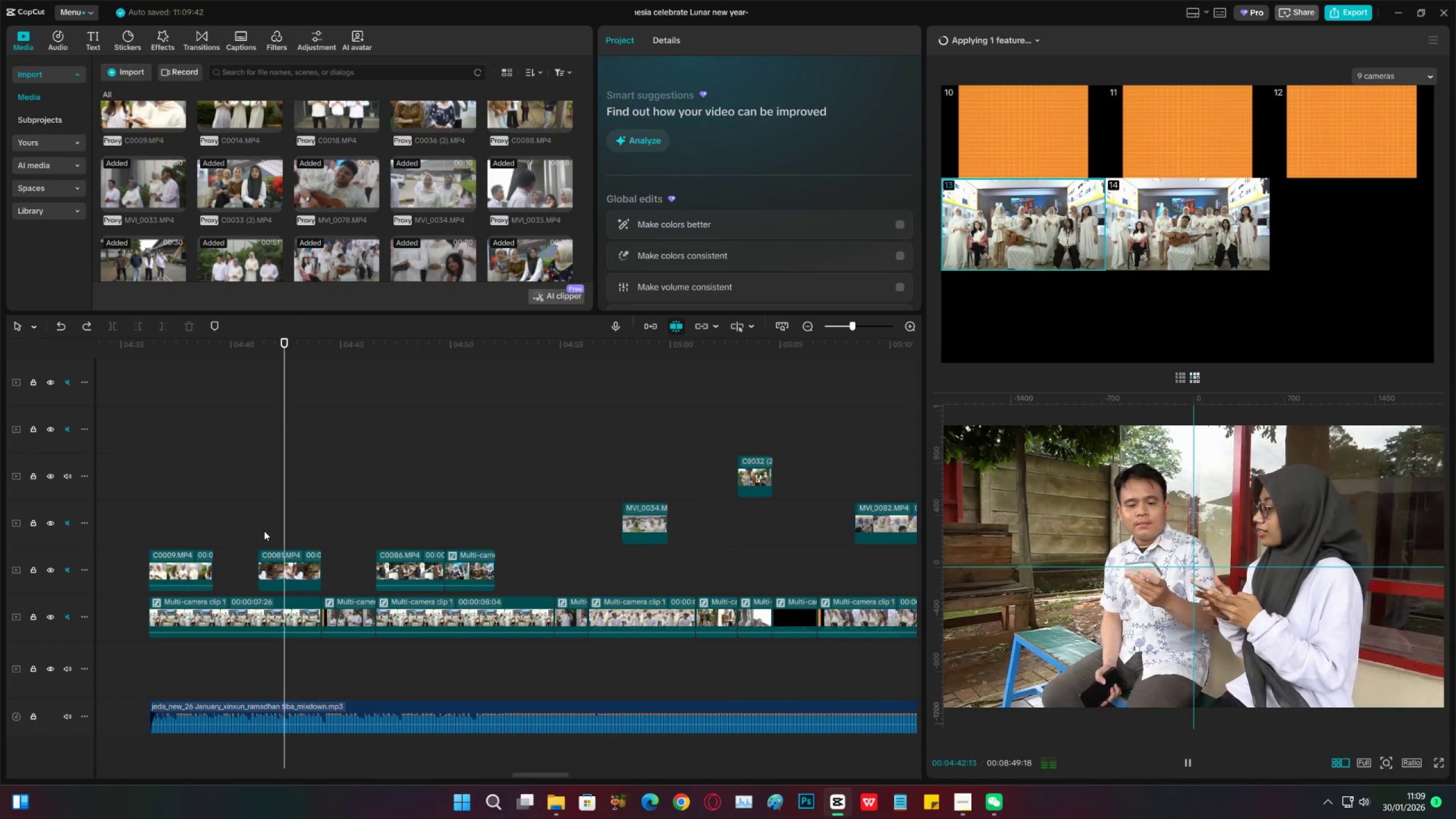 
left_click([344, 615])
 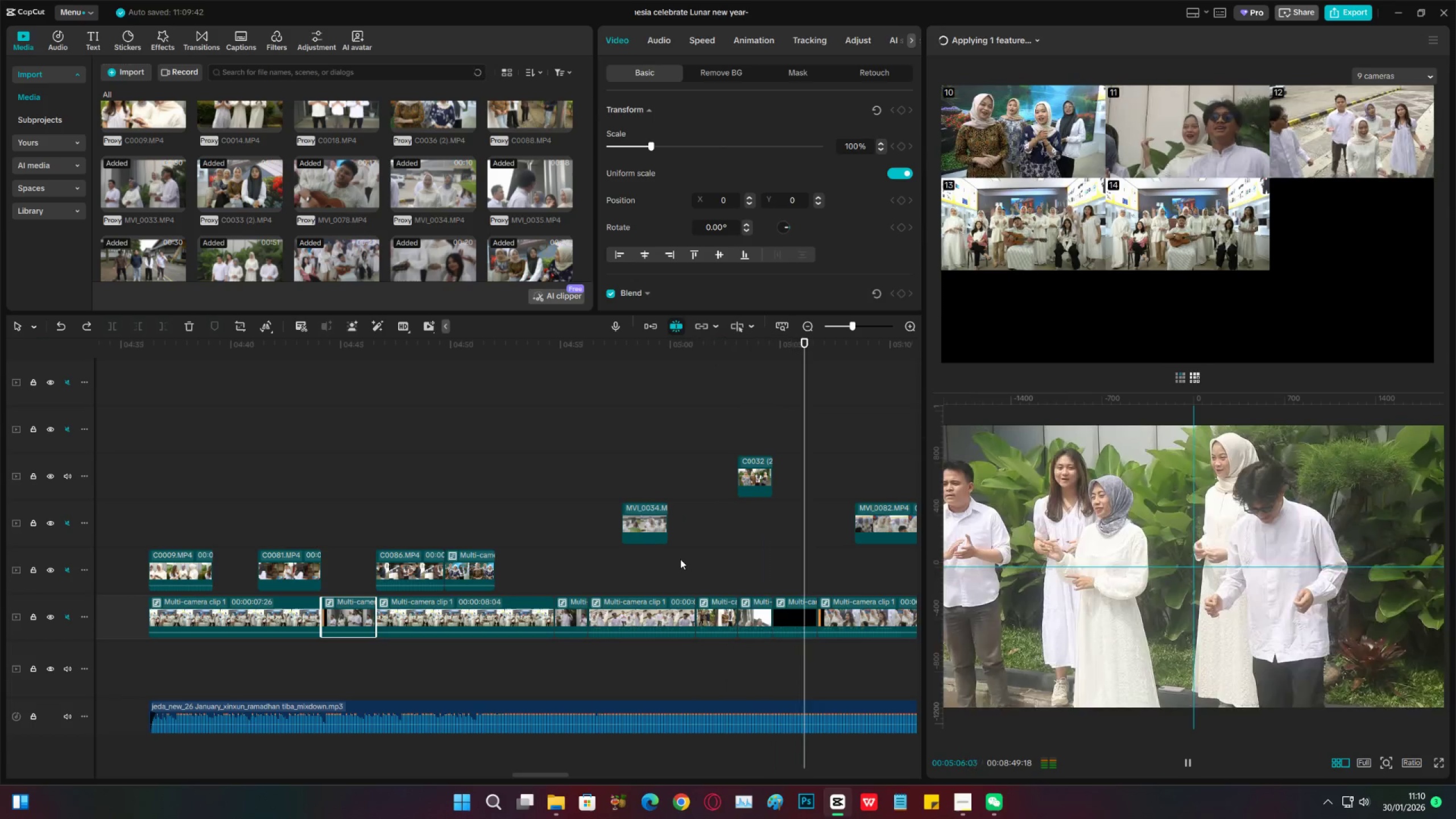 
wait(27.54)
 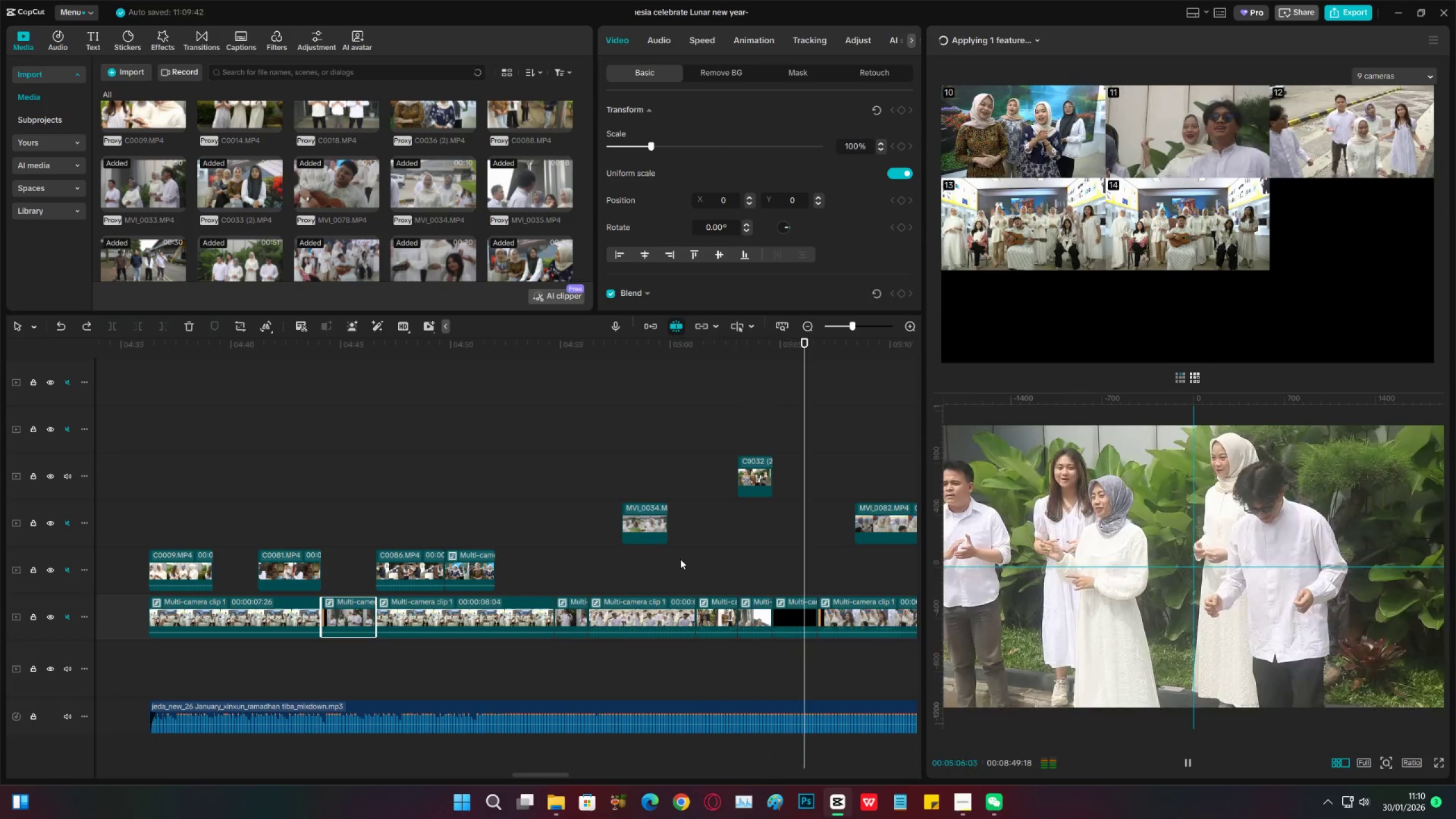 
left_click_drag(start_coordinate=[843, 325], to_coordinate=[838, 325])
 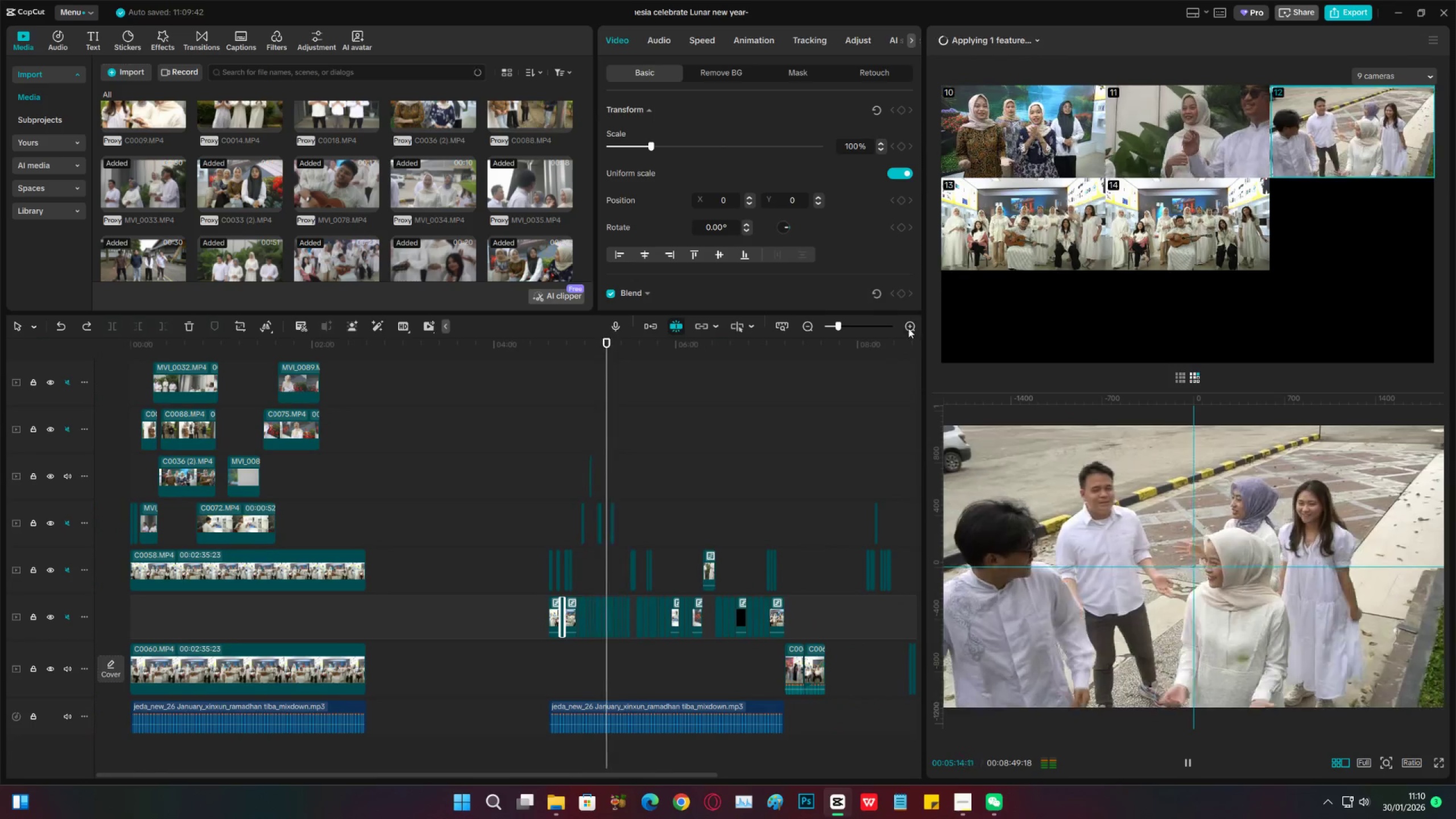 
double_click([912, 327])
 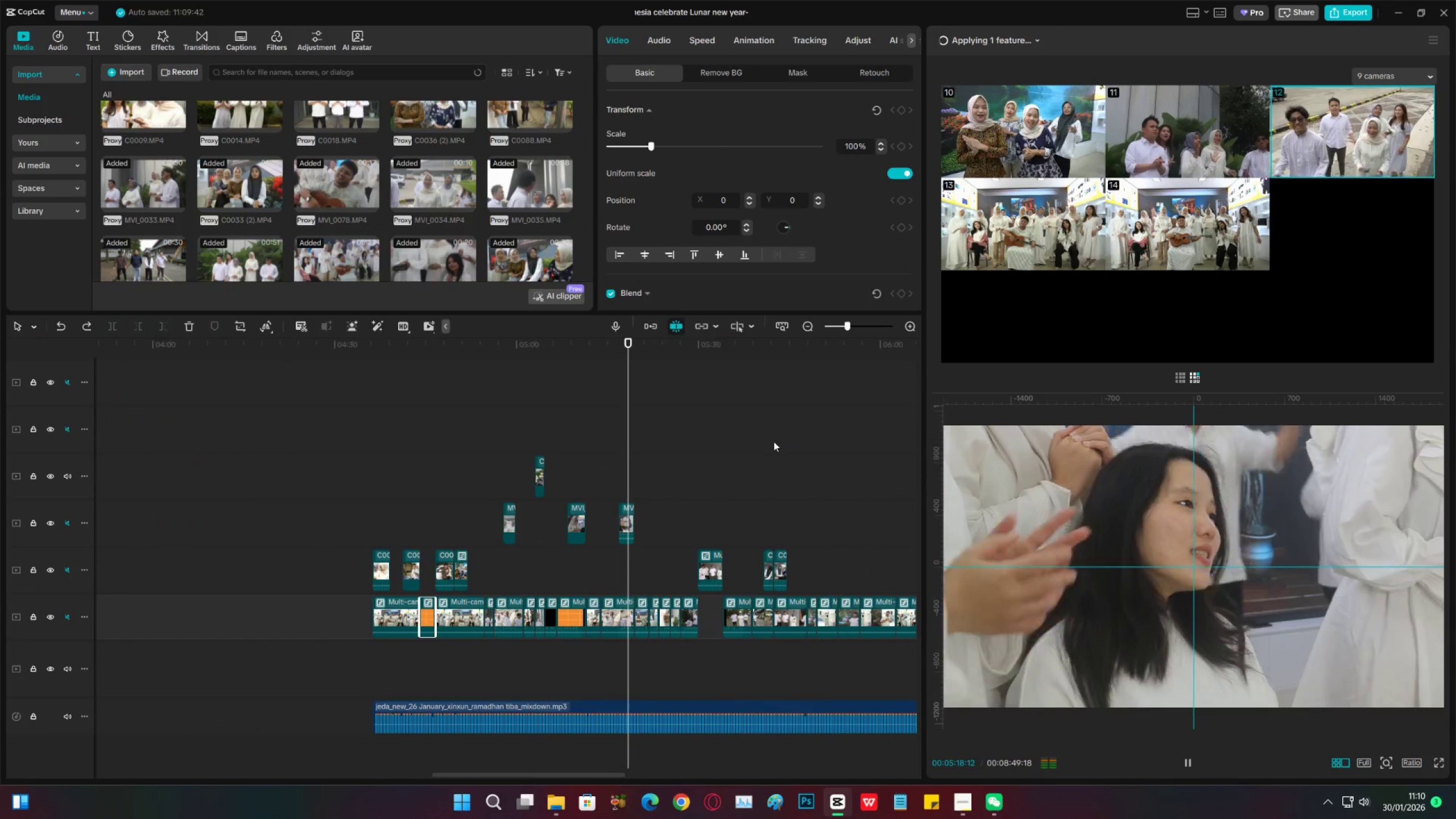 
left_click([619, 490])
 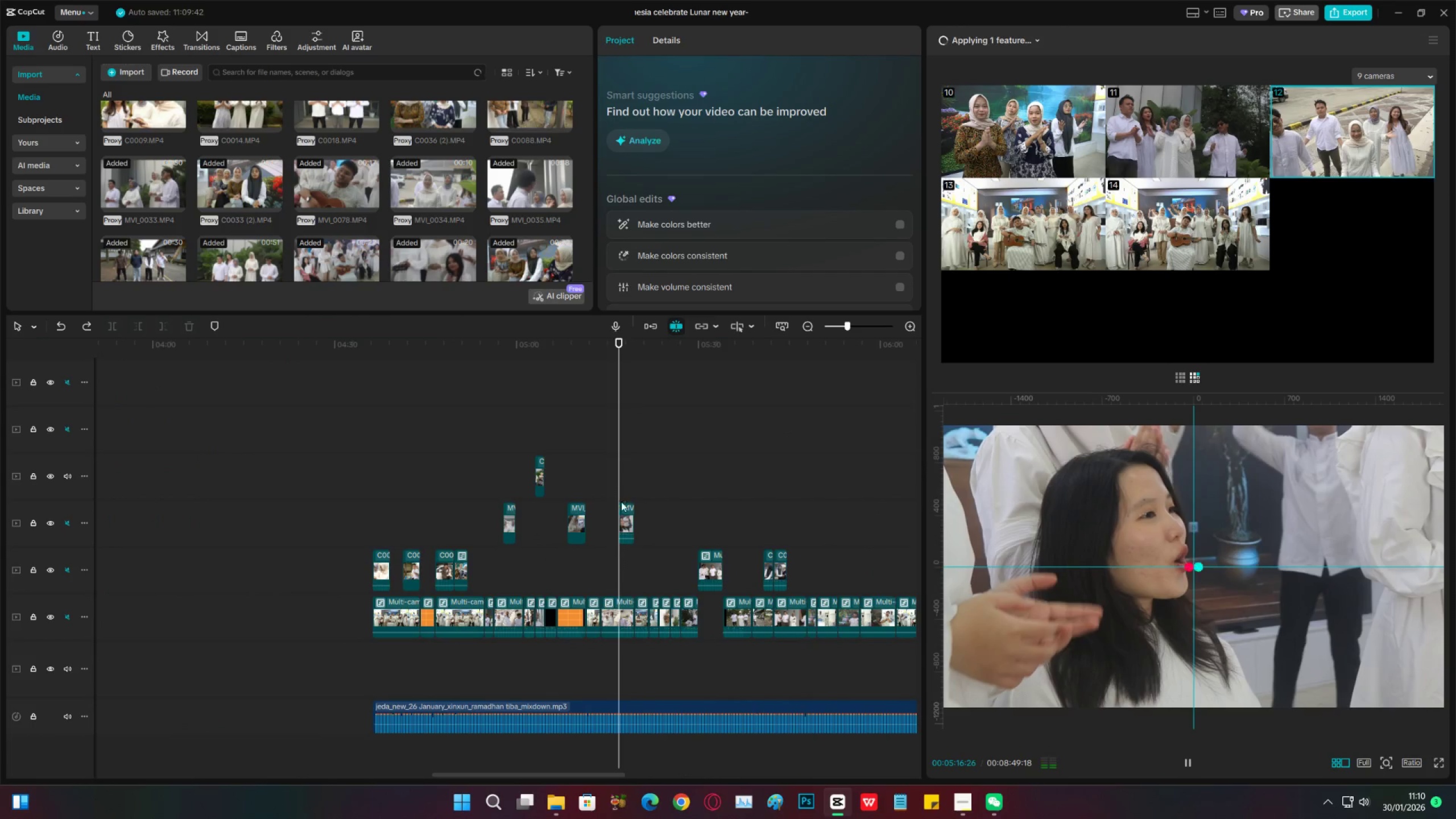 
key(Space)
 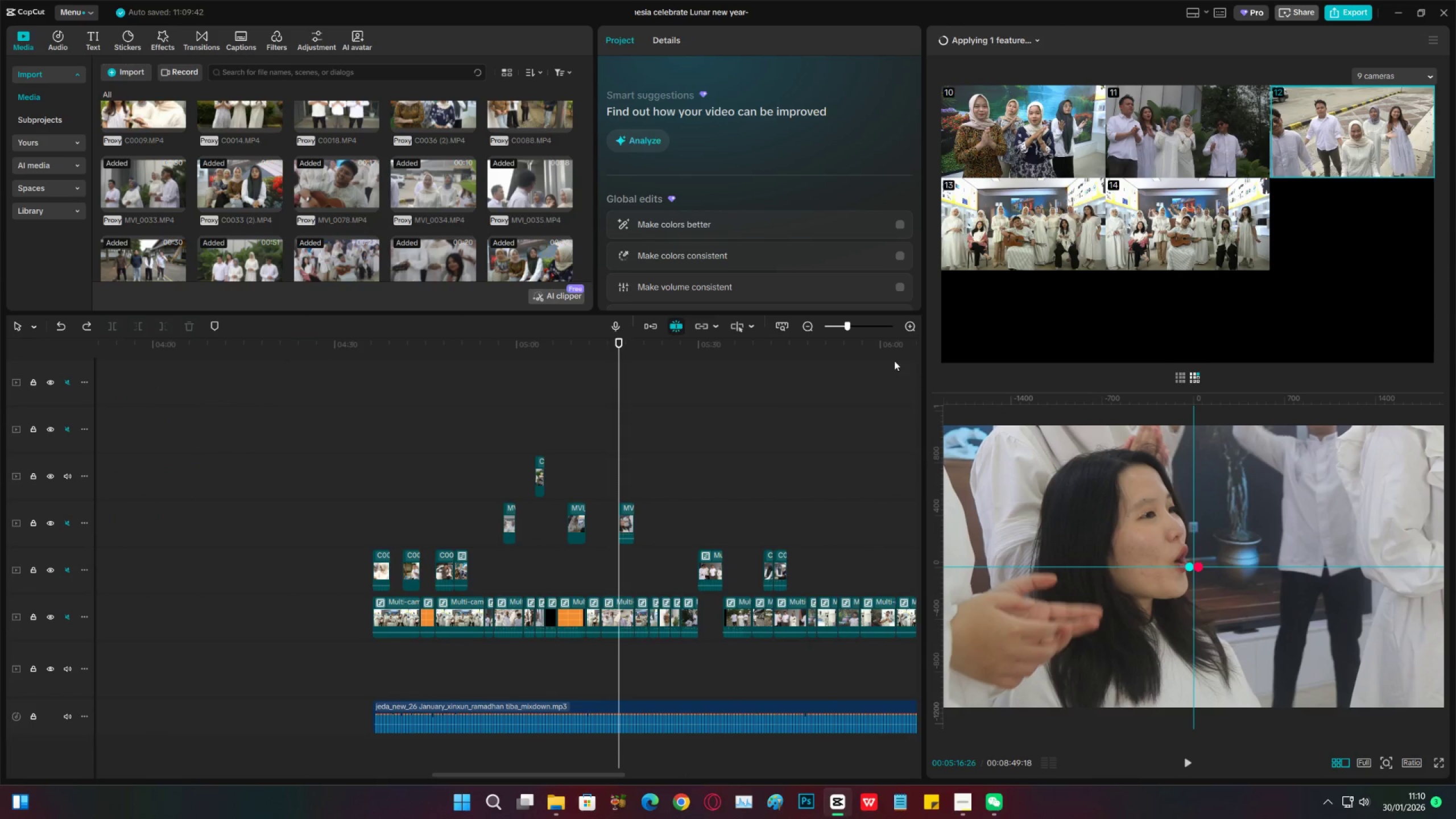 
left_click([912, 326])
 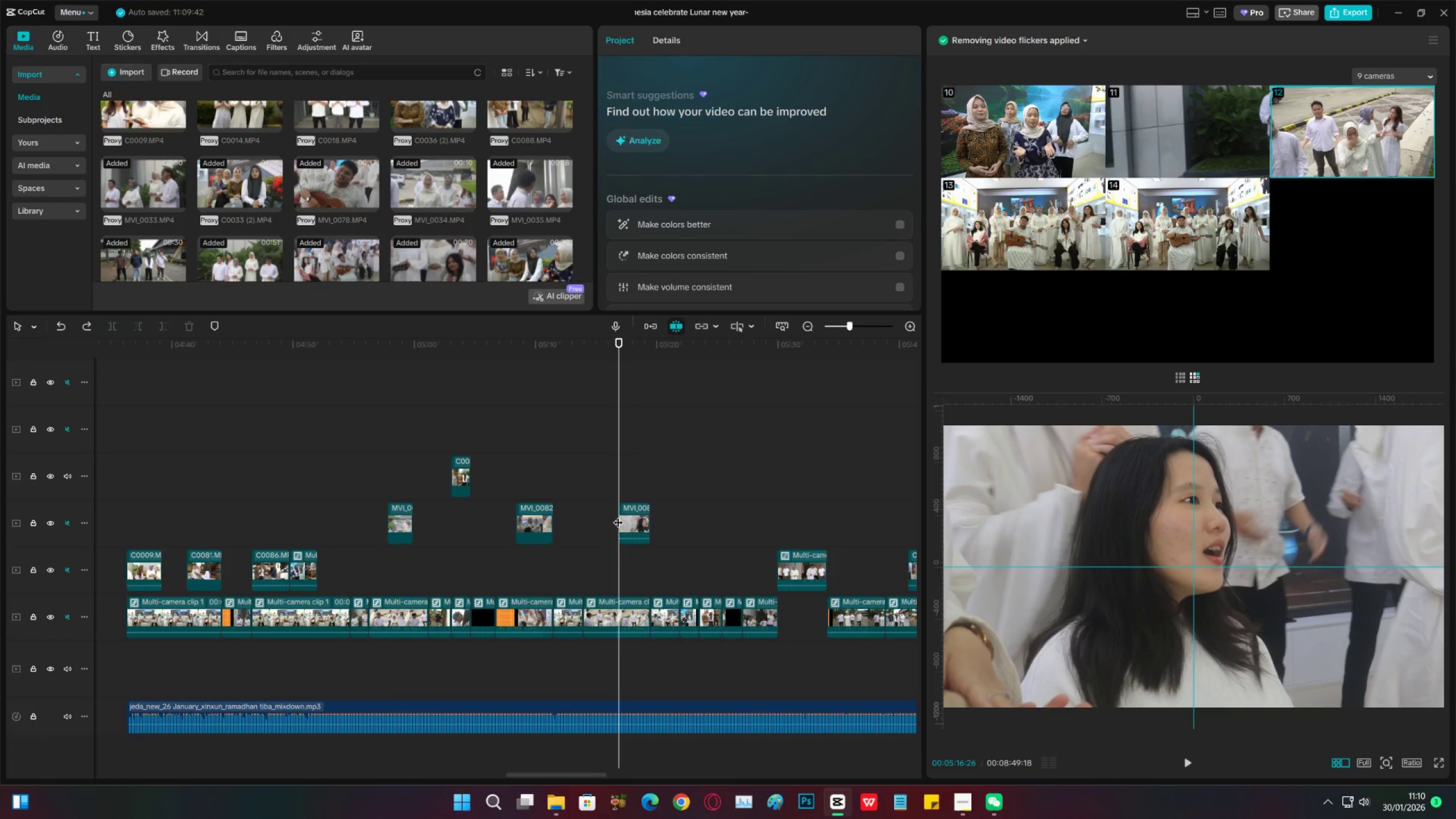 
left_click_drag(start_coordinate=[622, 515], to_coordinate=[632, 515])
 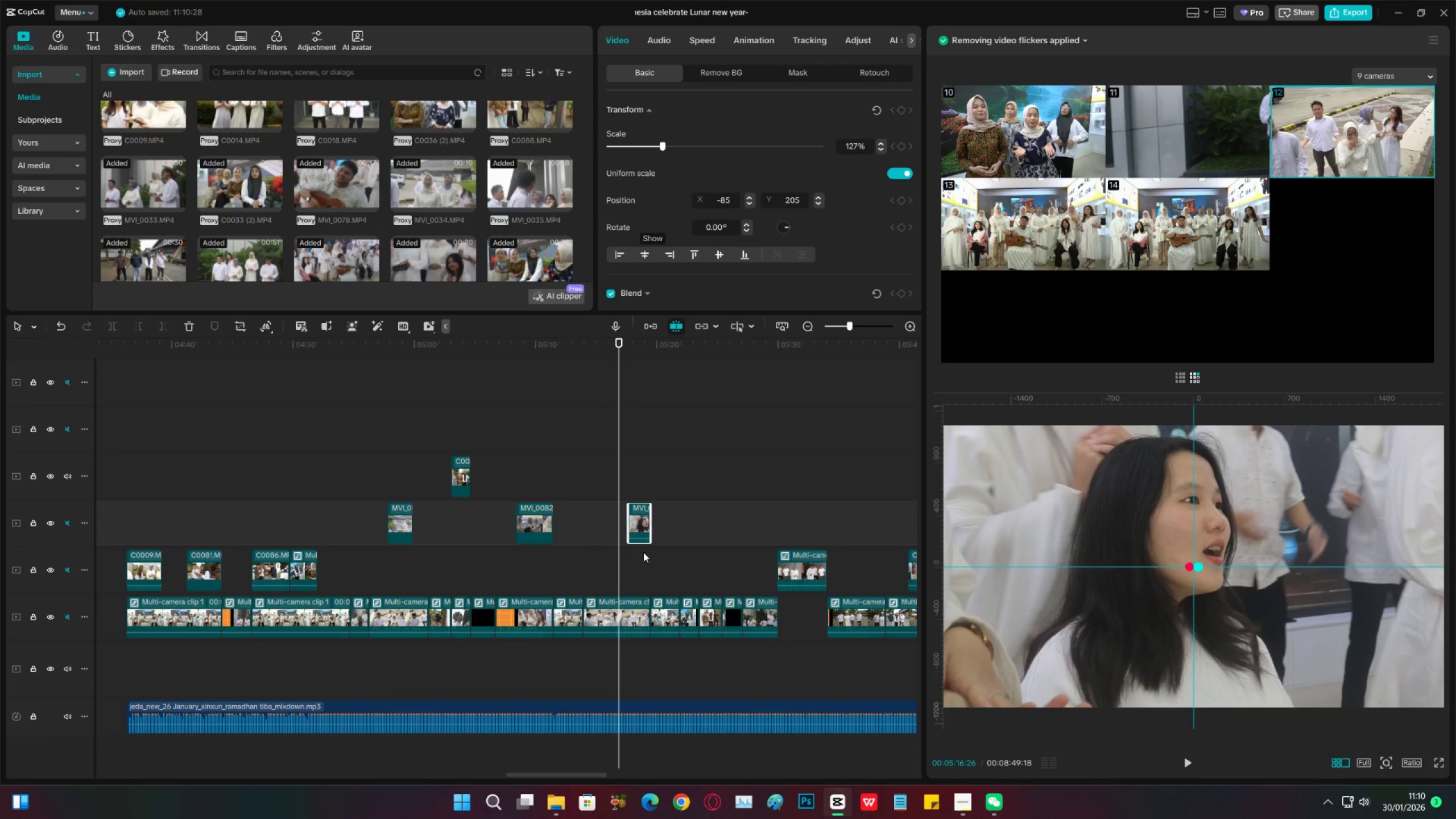 
key(Space)
 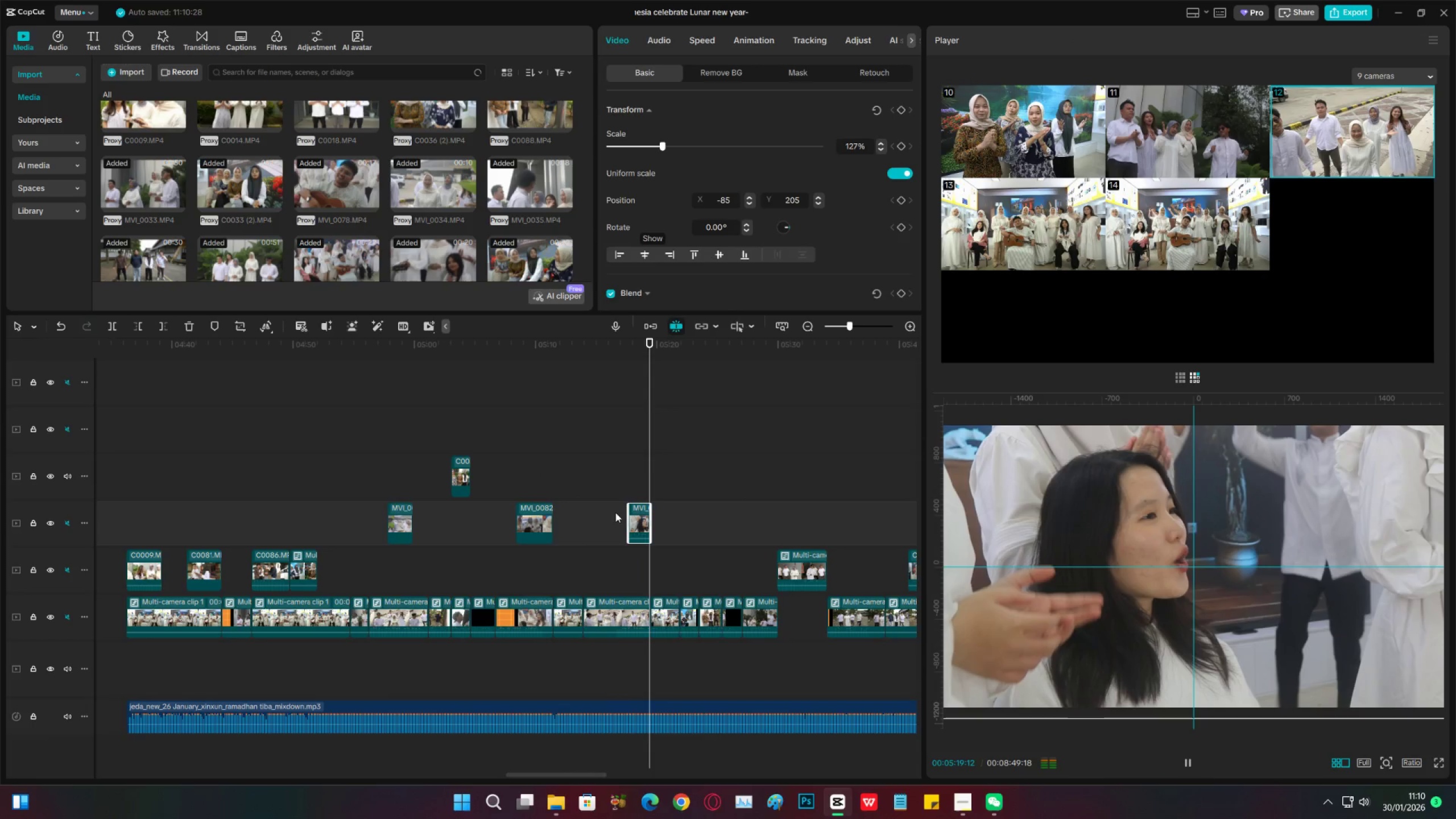 
left_click([639, 492])
 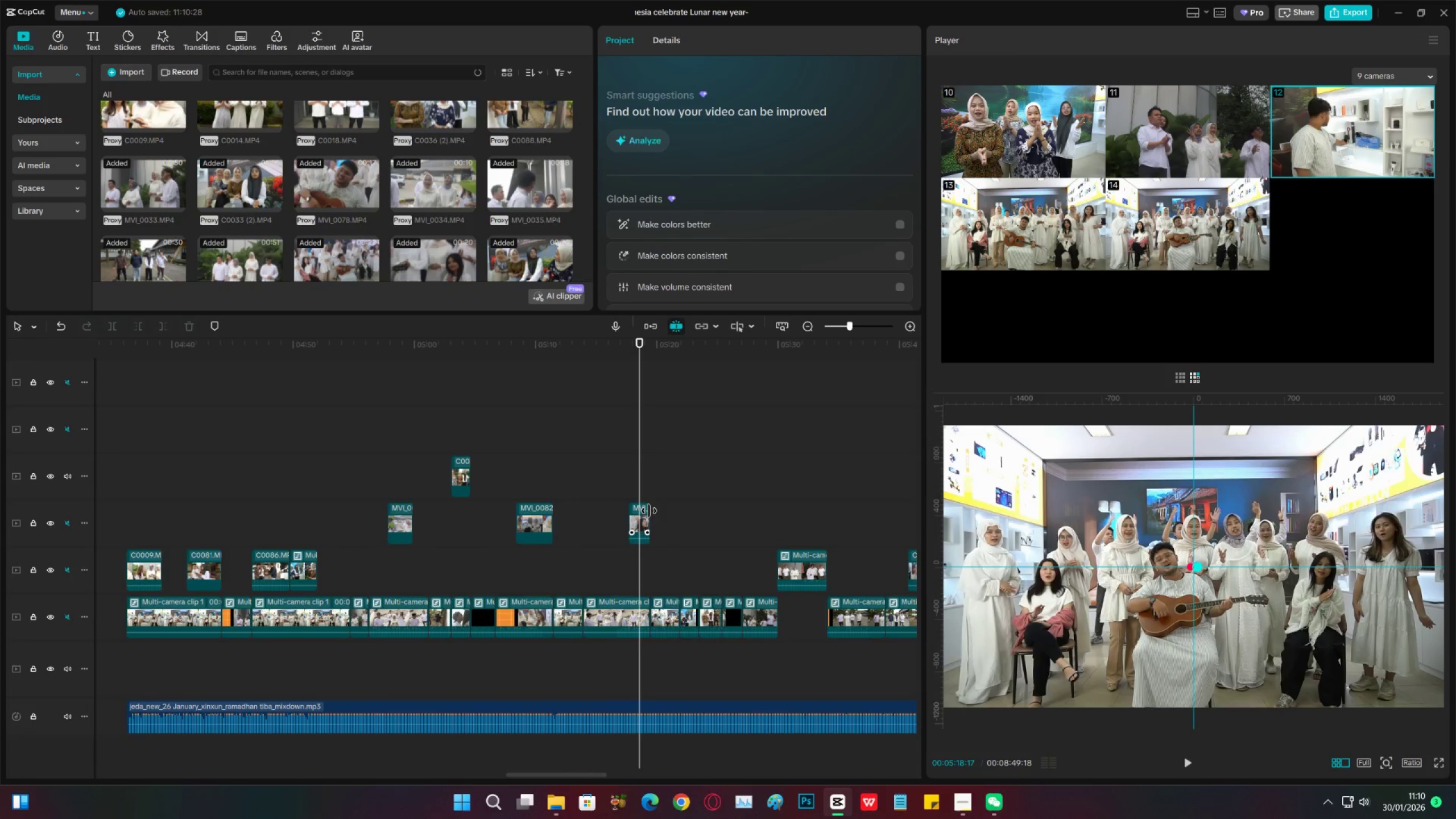 
left_click_drag(start_coordinate=[649, 511], to_coordinate=[653, 511])
 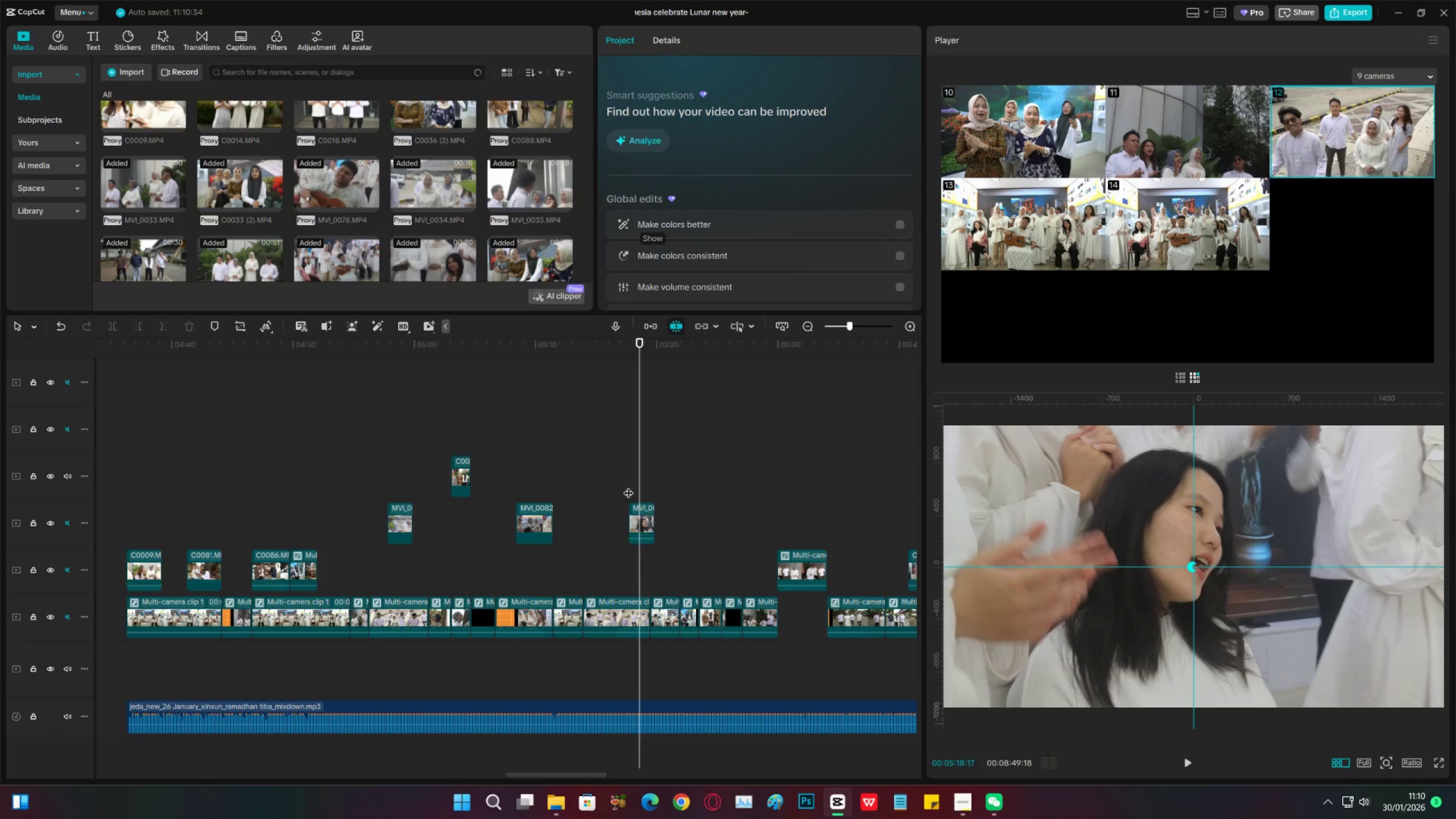 
double_click([618, 486])
 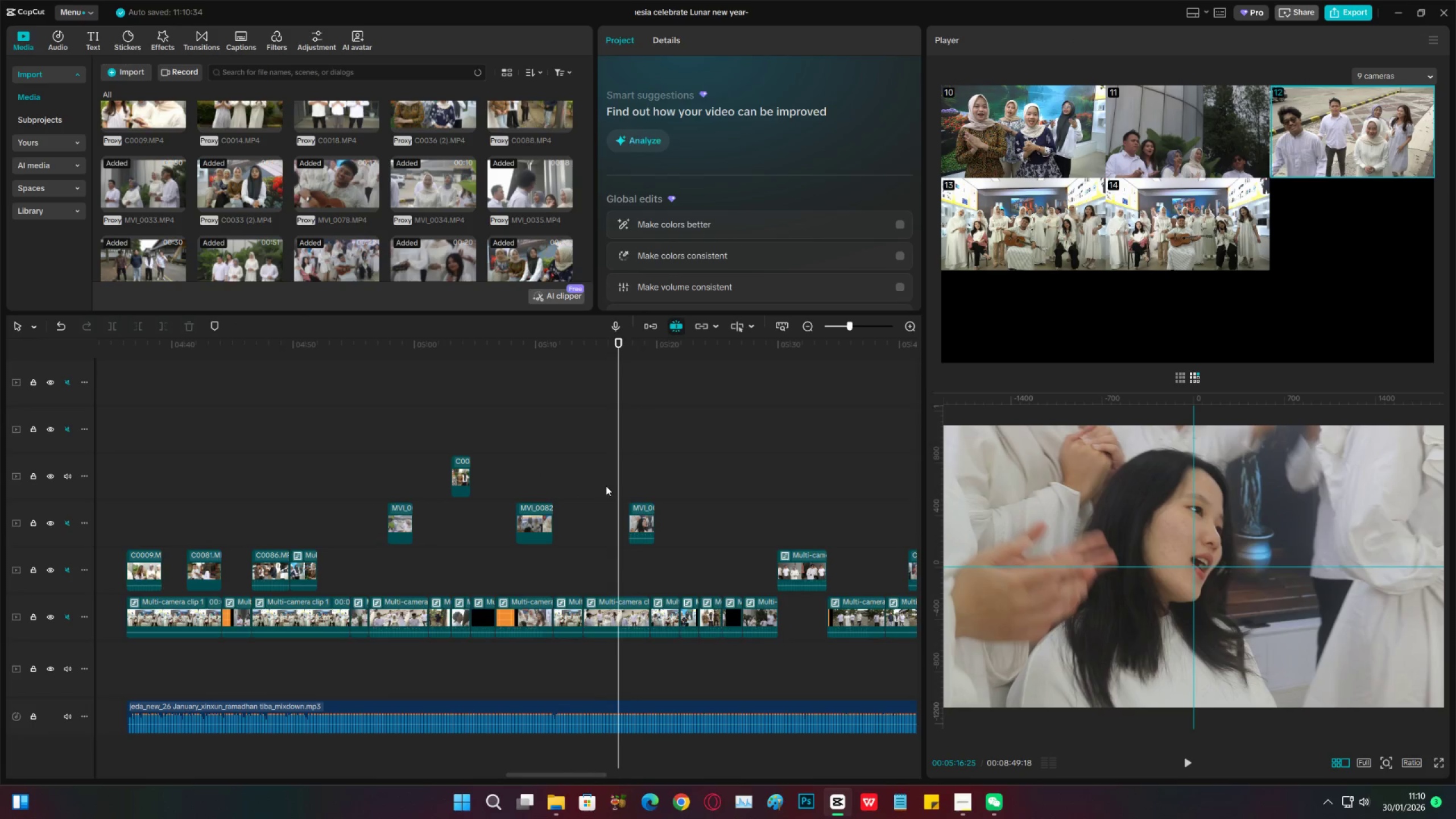 
triple_click([606, 486])
 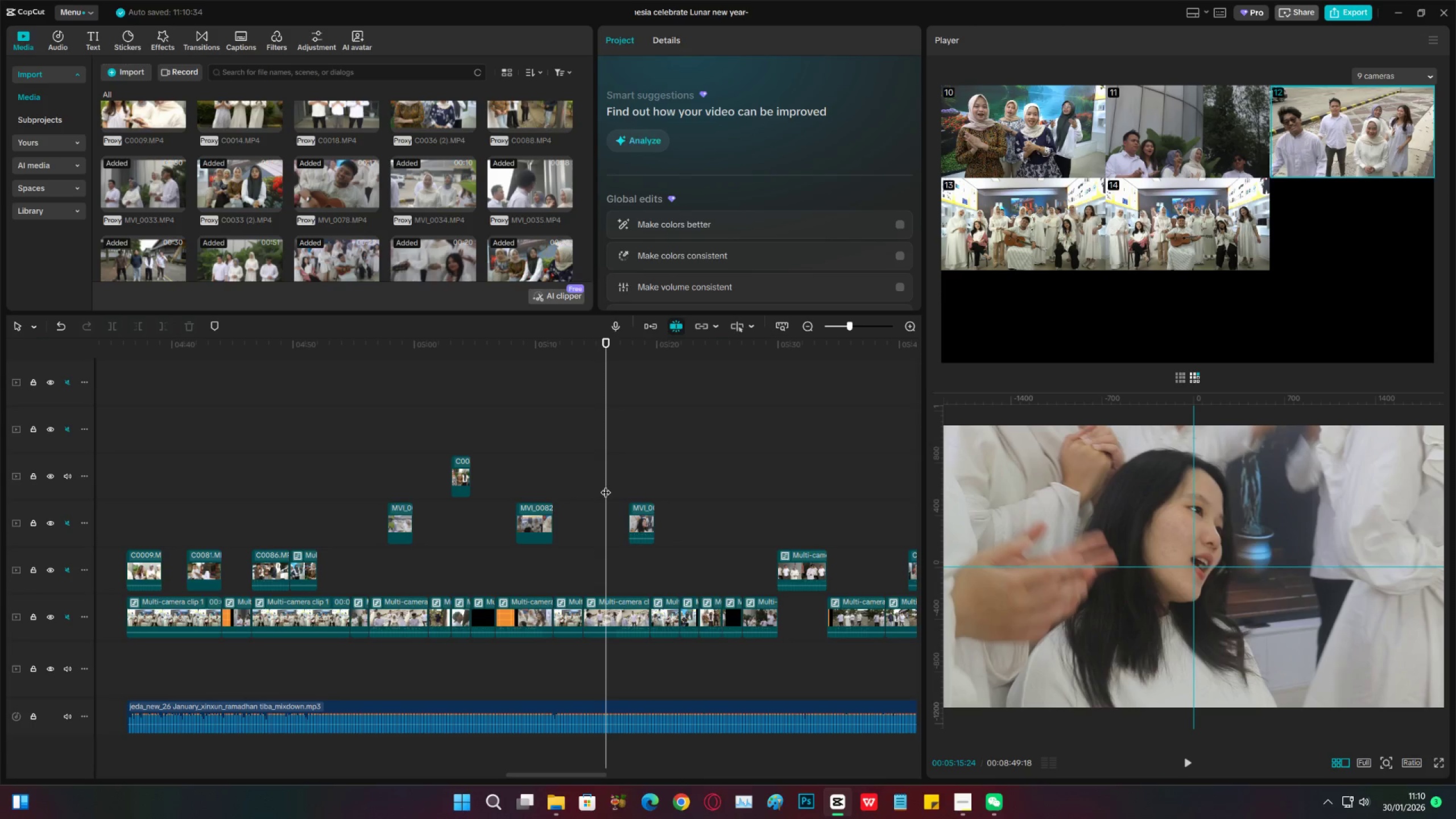 
key(Control+ControlLeft)
 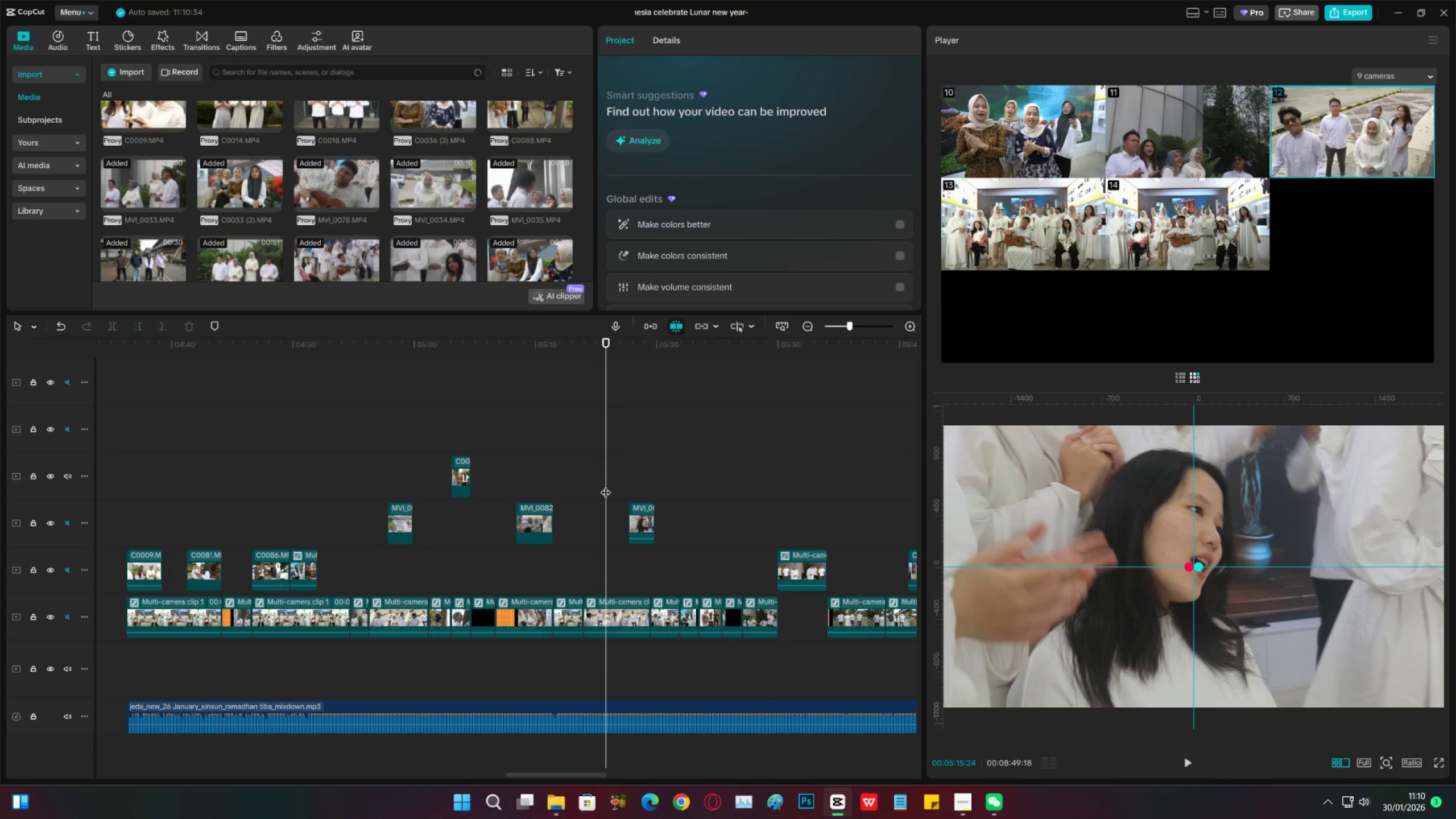 
key(Control+S)
 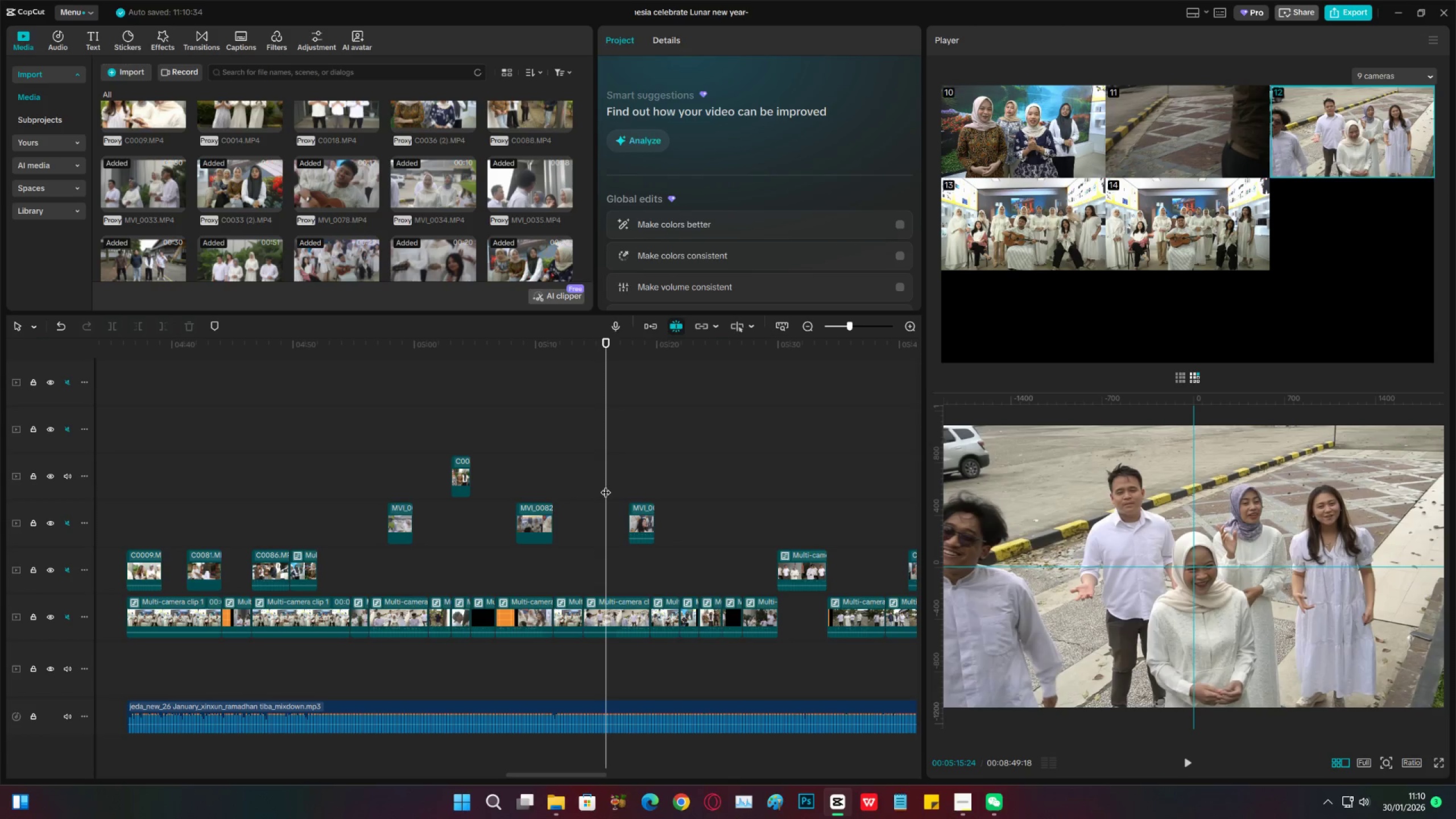 
key(Space)
 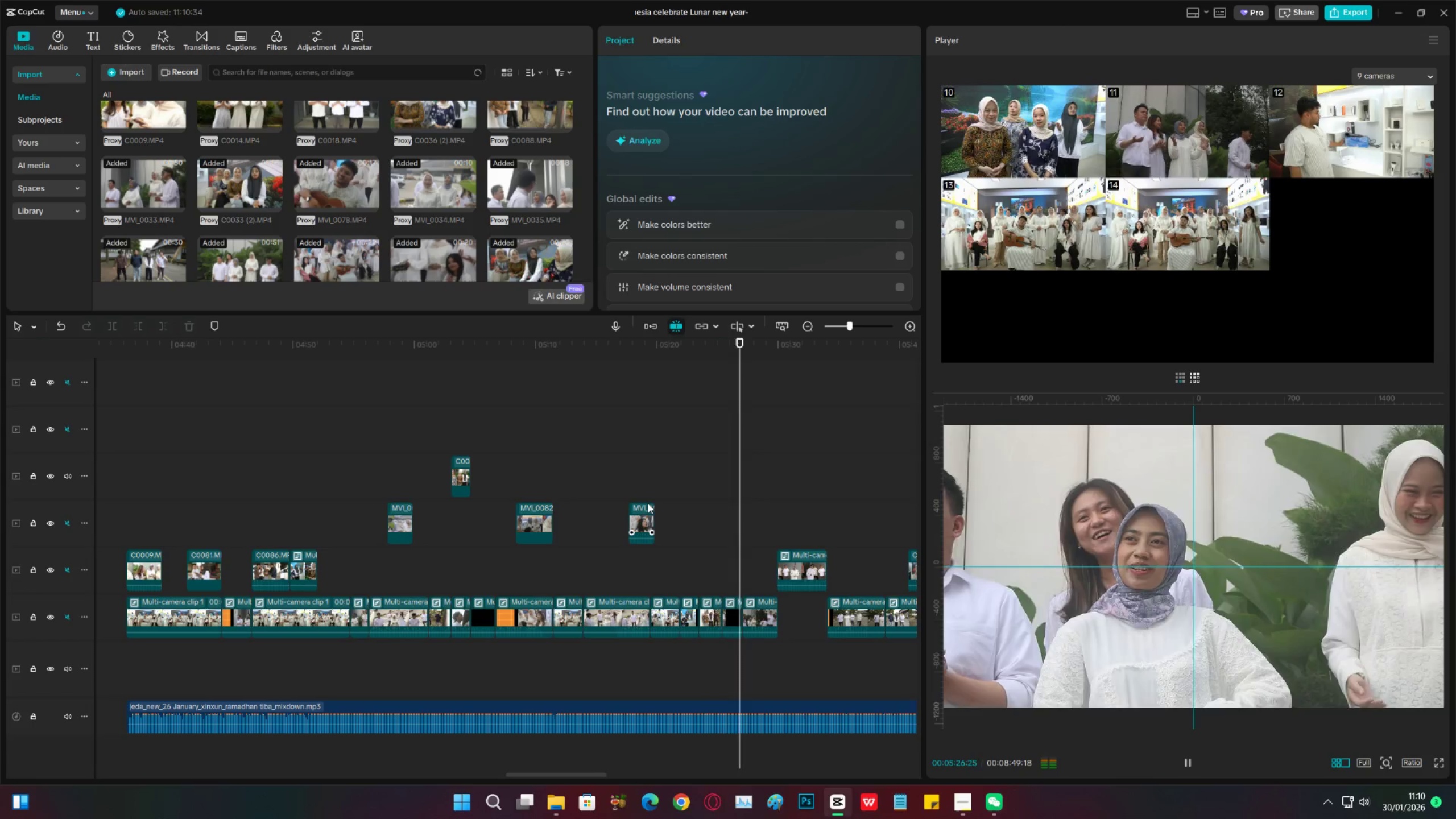 
wait(16.01)
 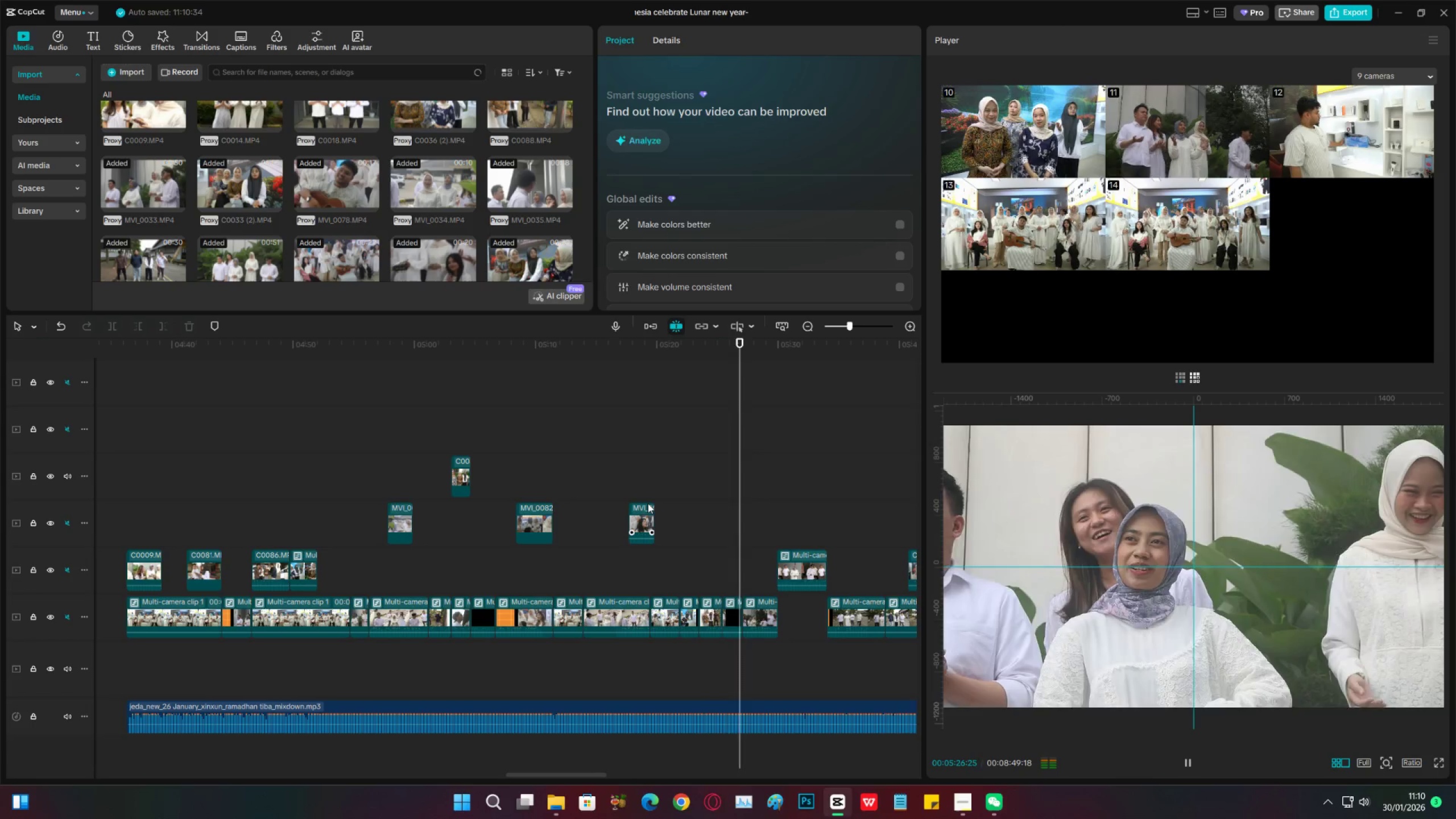 
left_click([800, 557])
 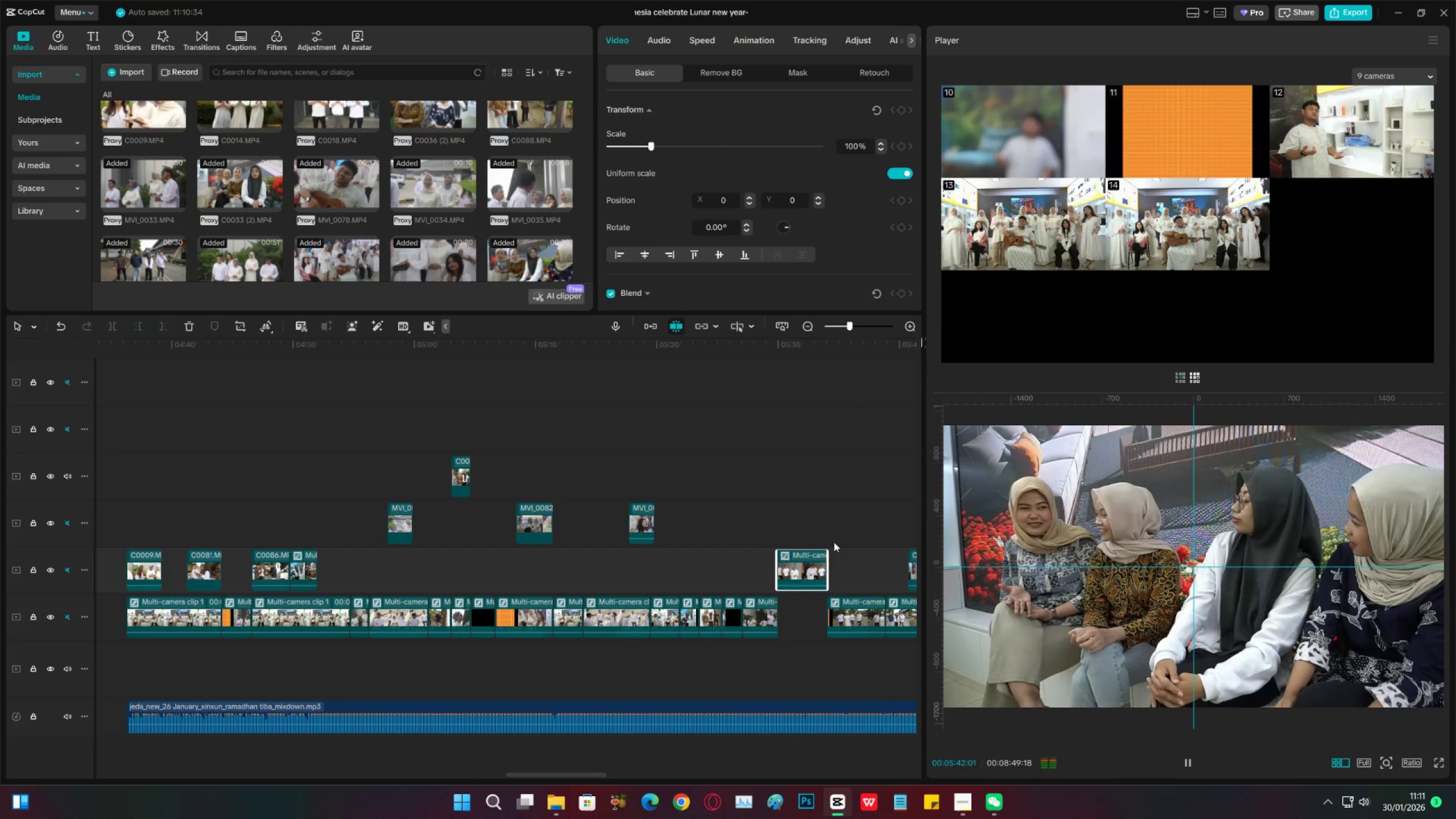 
wait(15.23)
 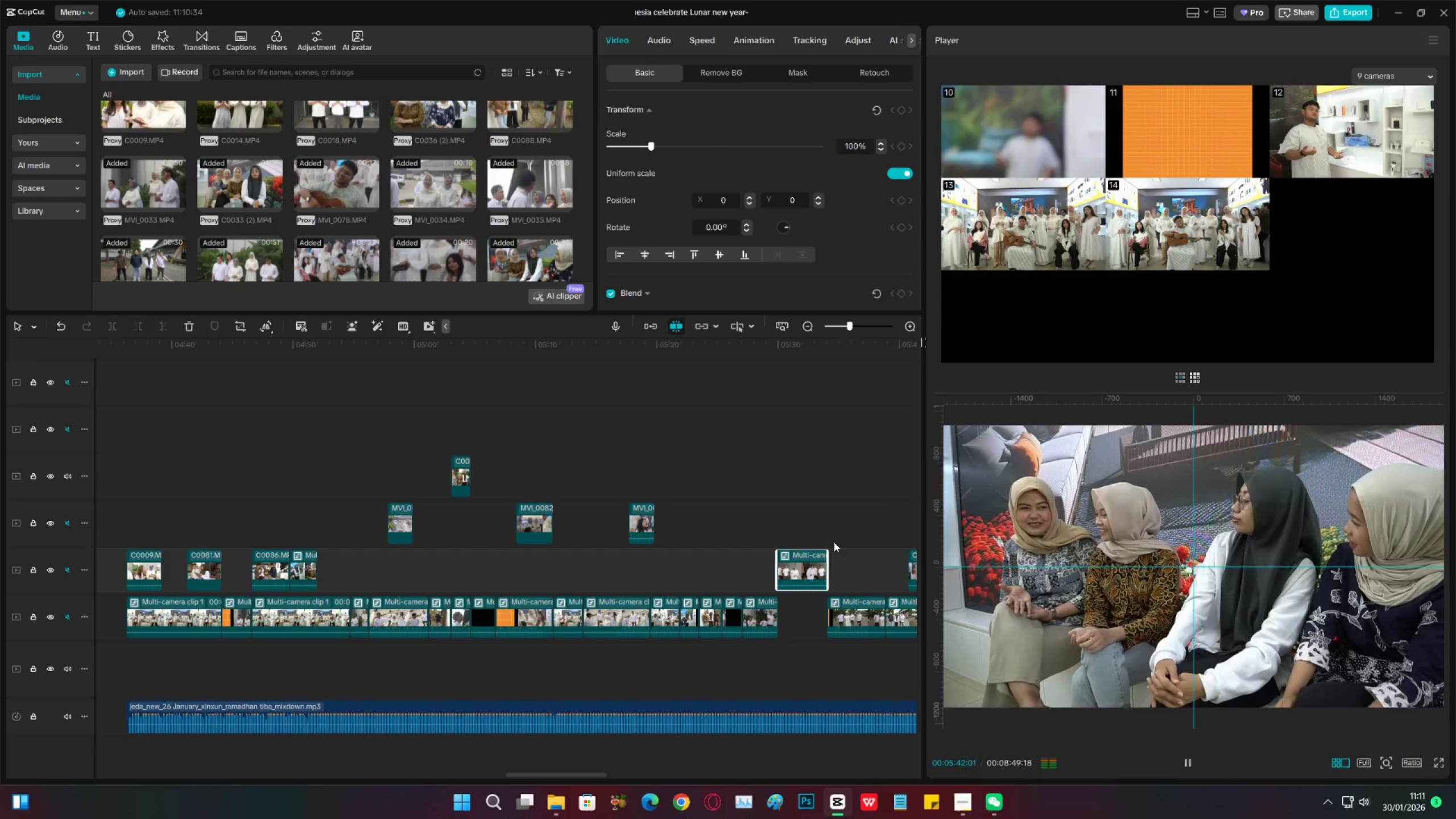 
key(Space)
 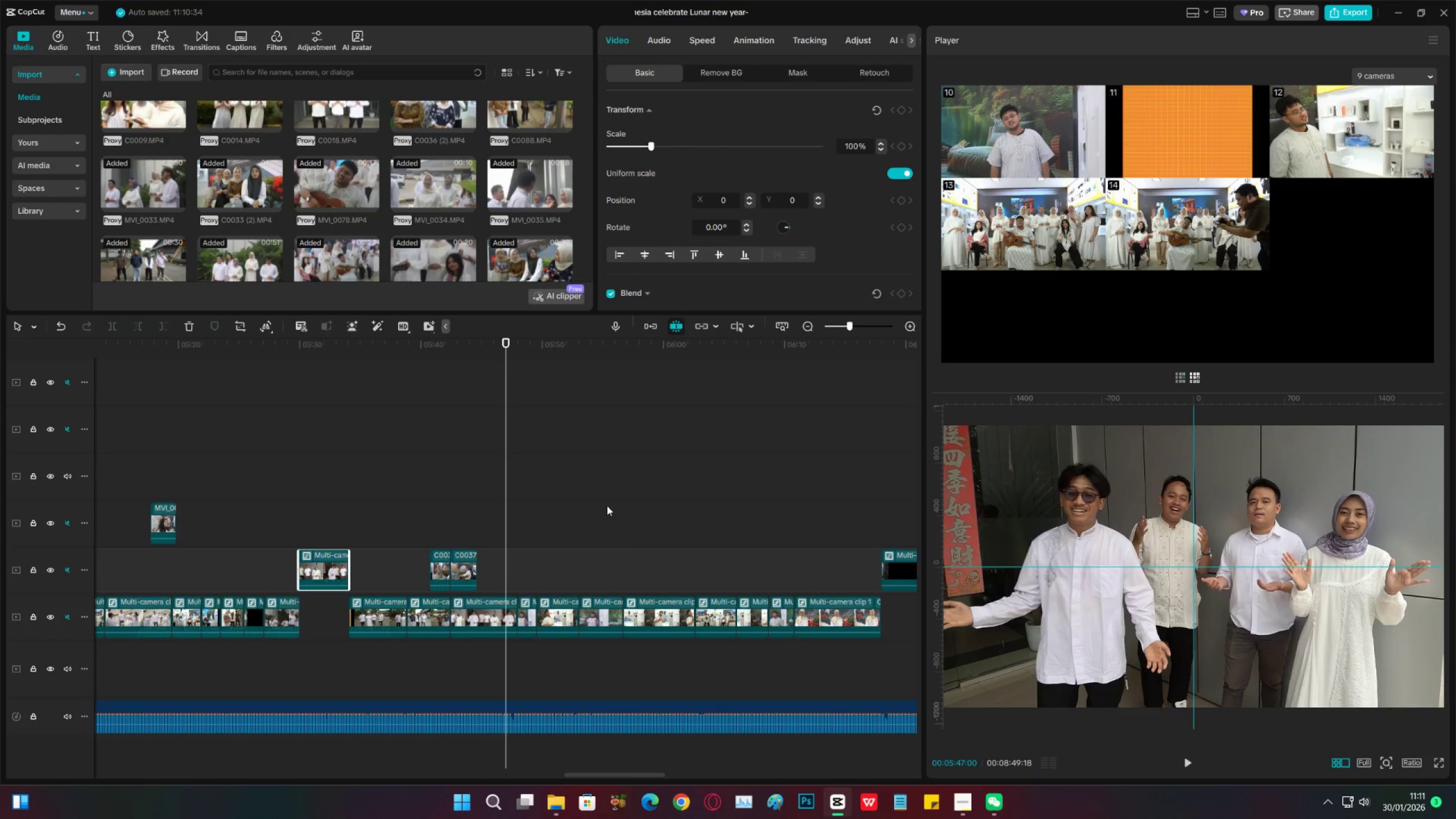 
key(Space)
 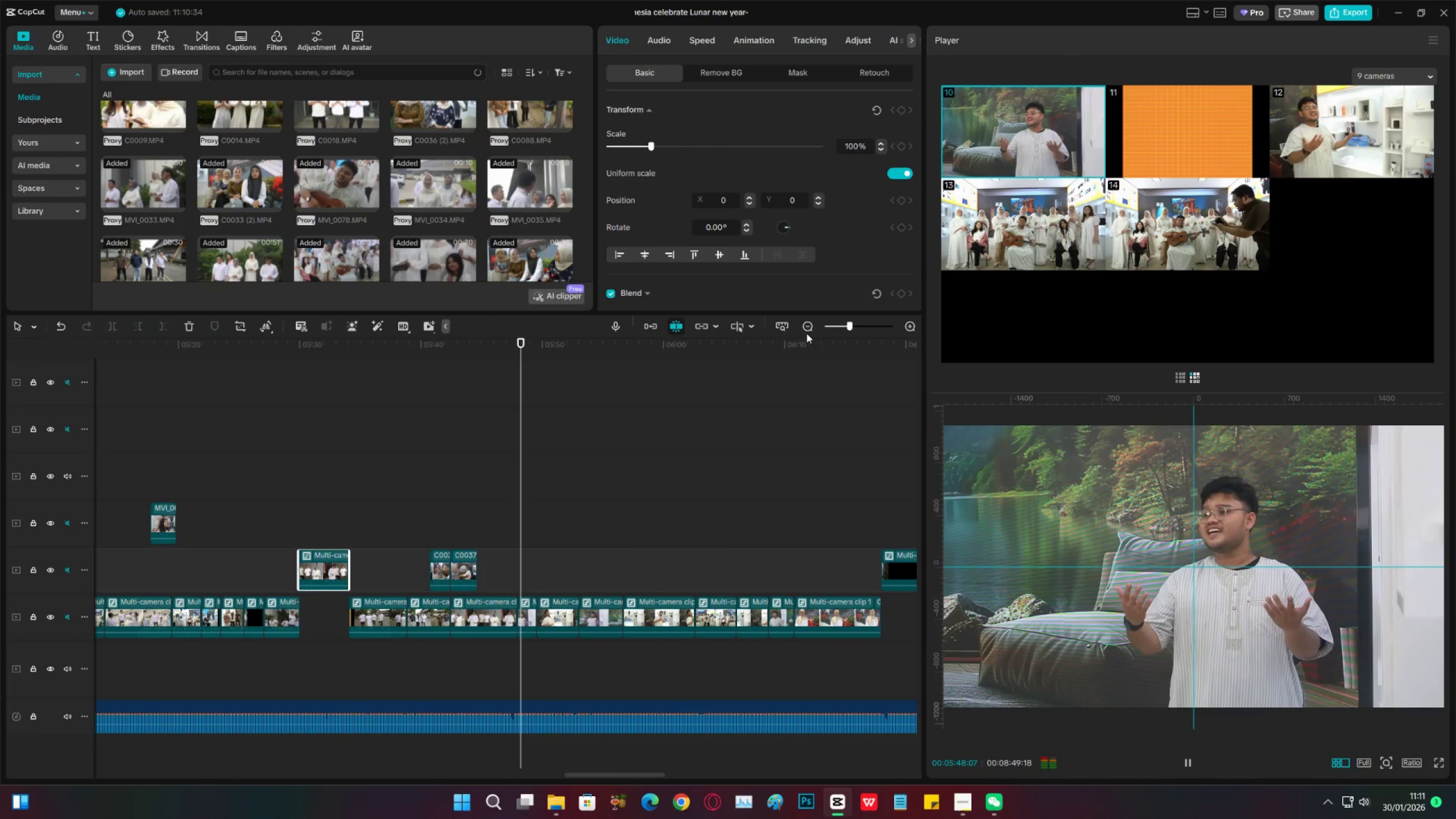 
double_click([806, 332])
 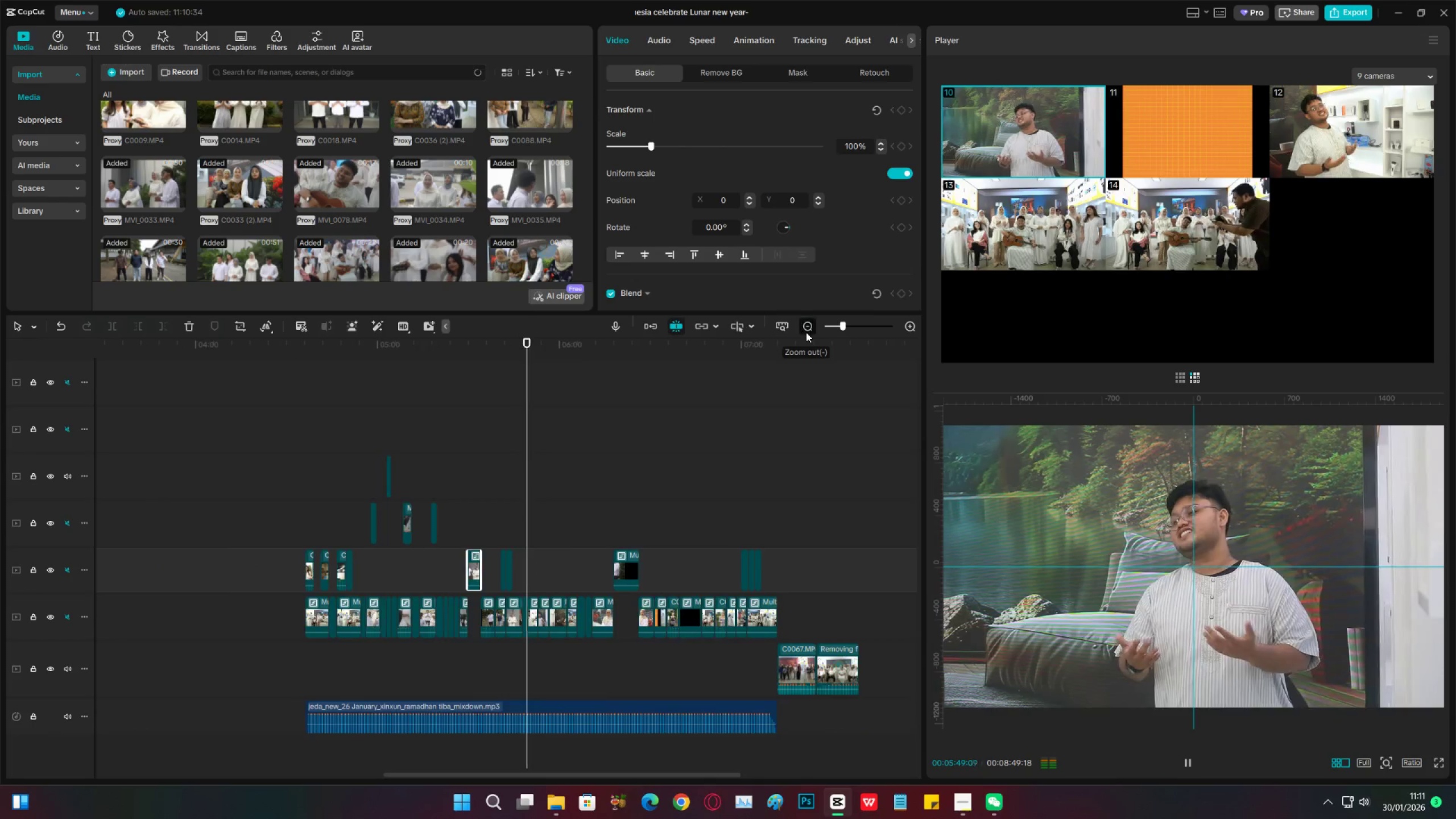 
double_click([806, 332])
 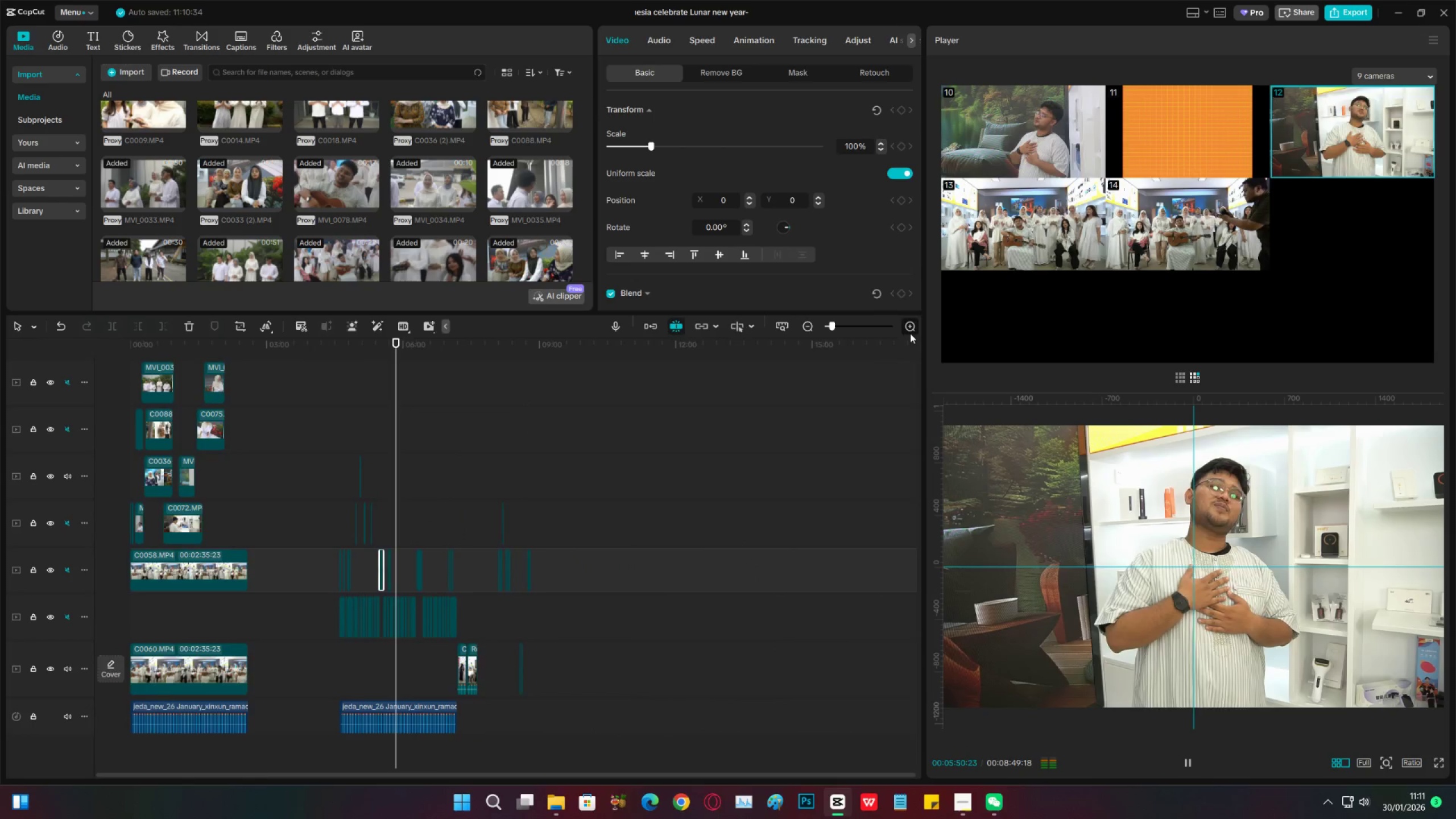 
double_click([910, 333])
 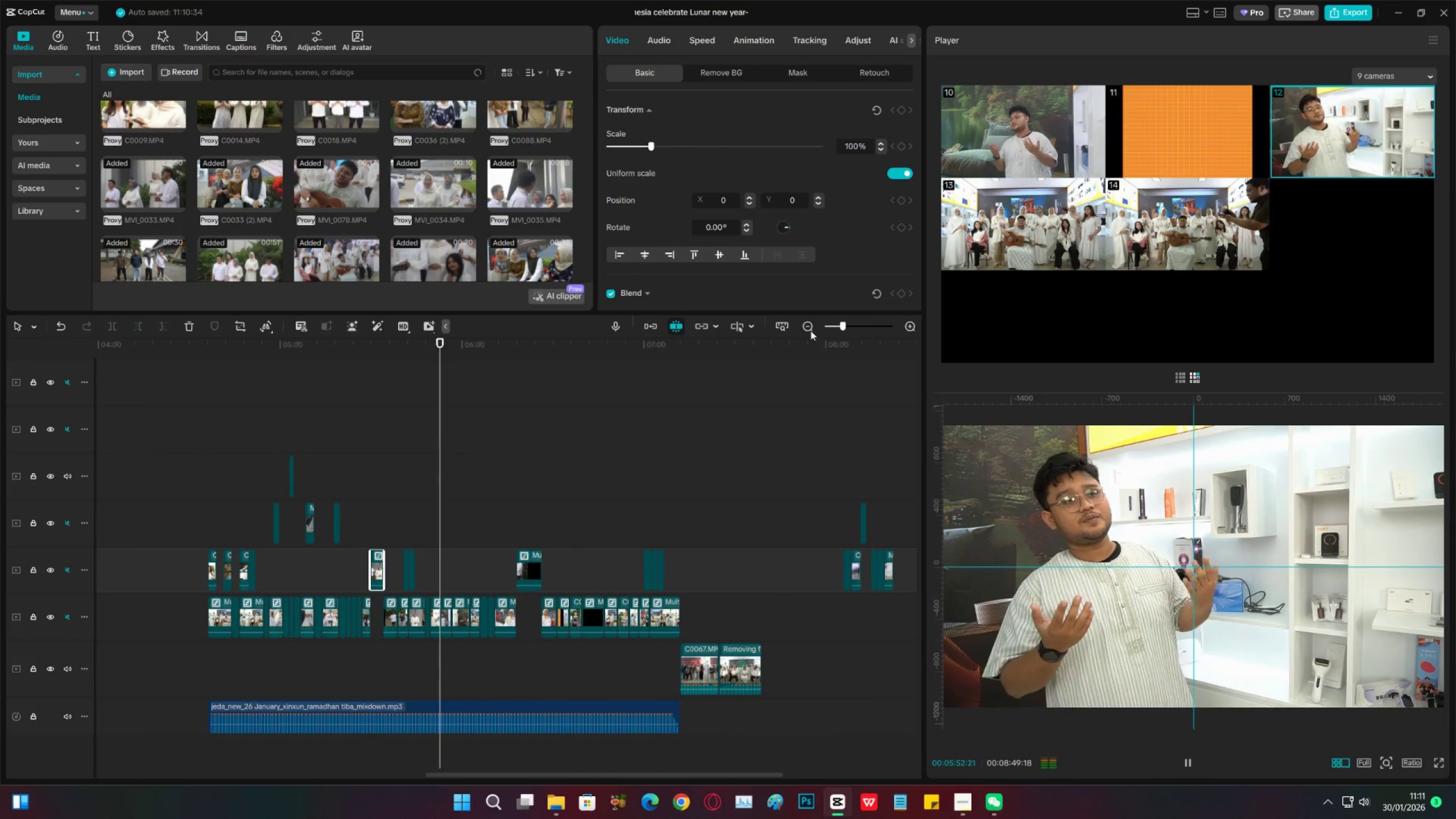 
double_click([808, 329])
 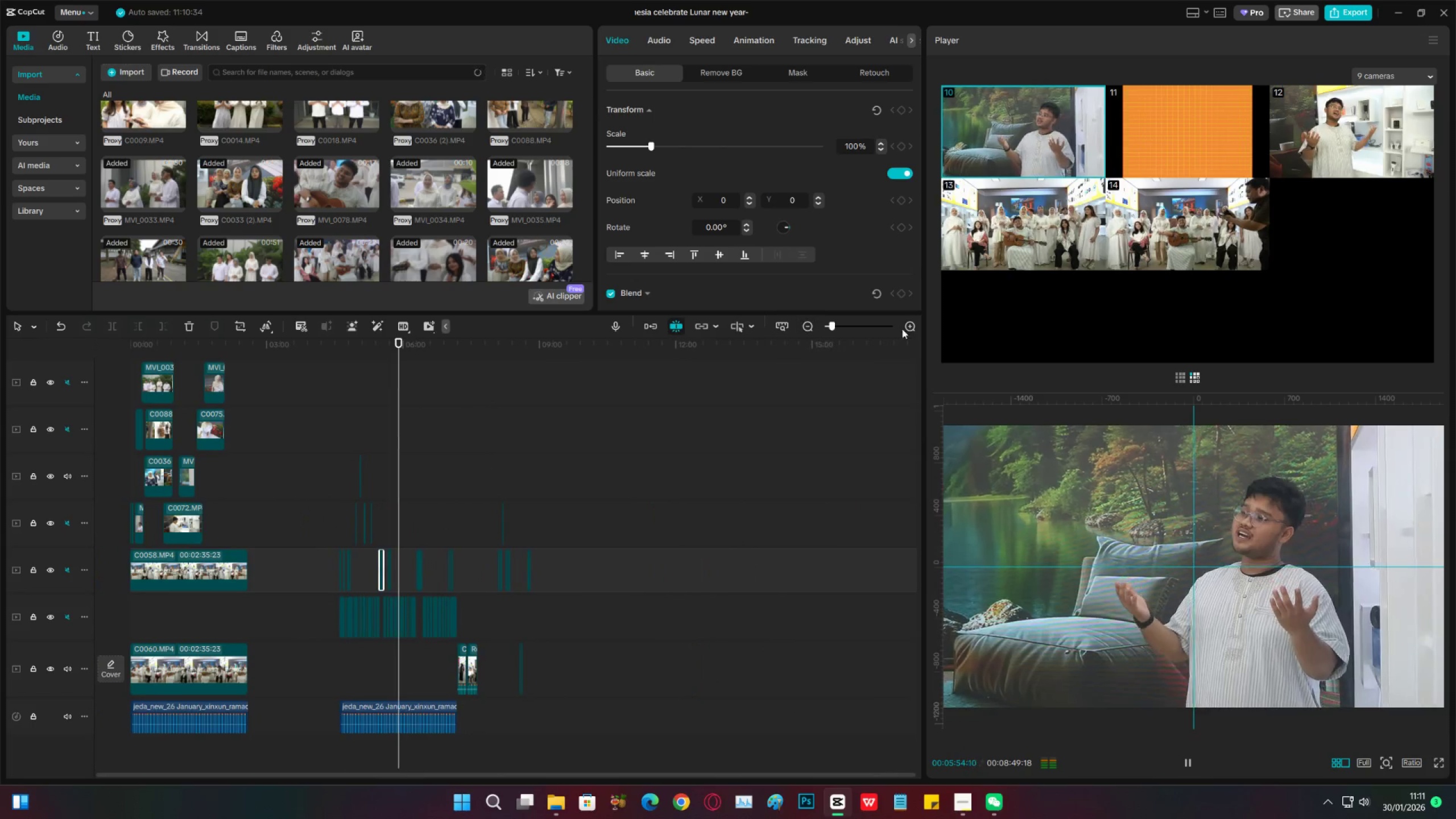 
double_click([907, 328])
 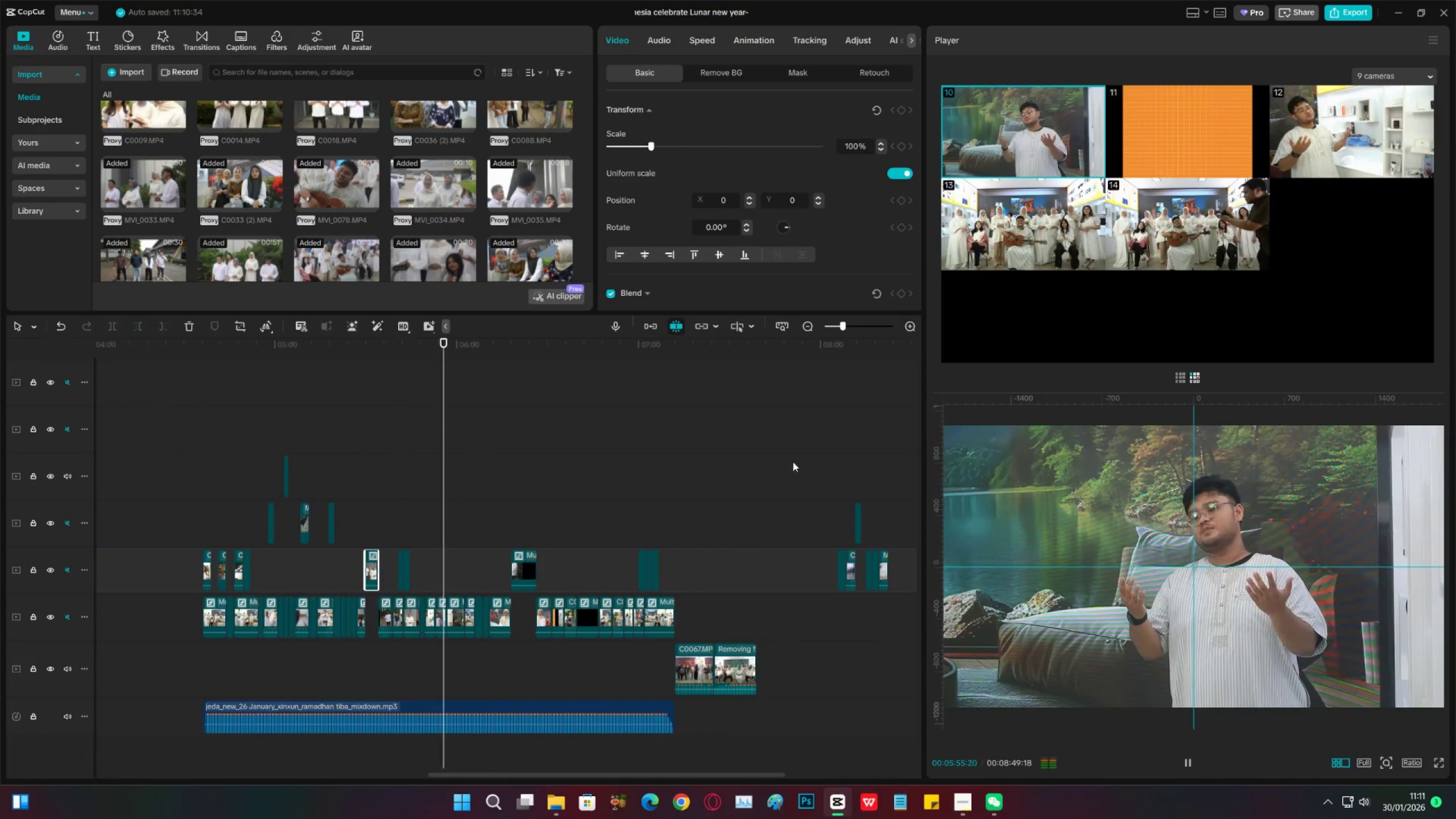 
left_click([850, 448])
 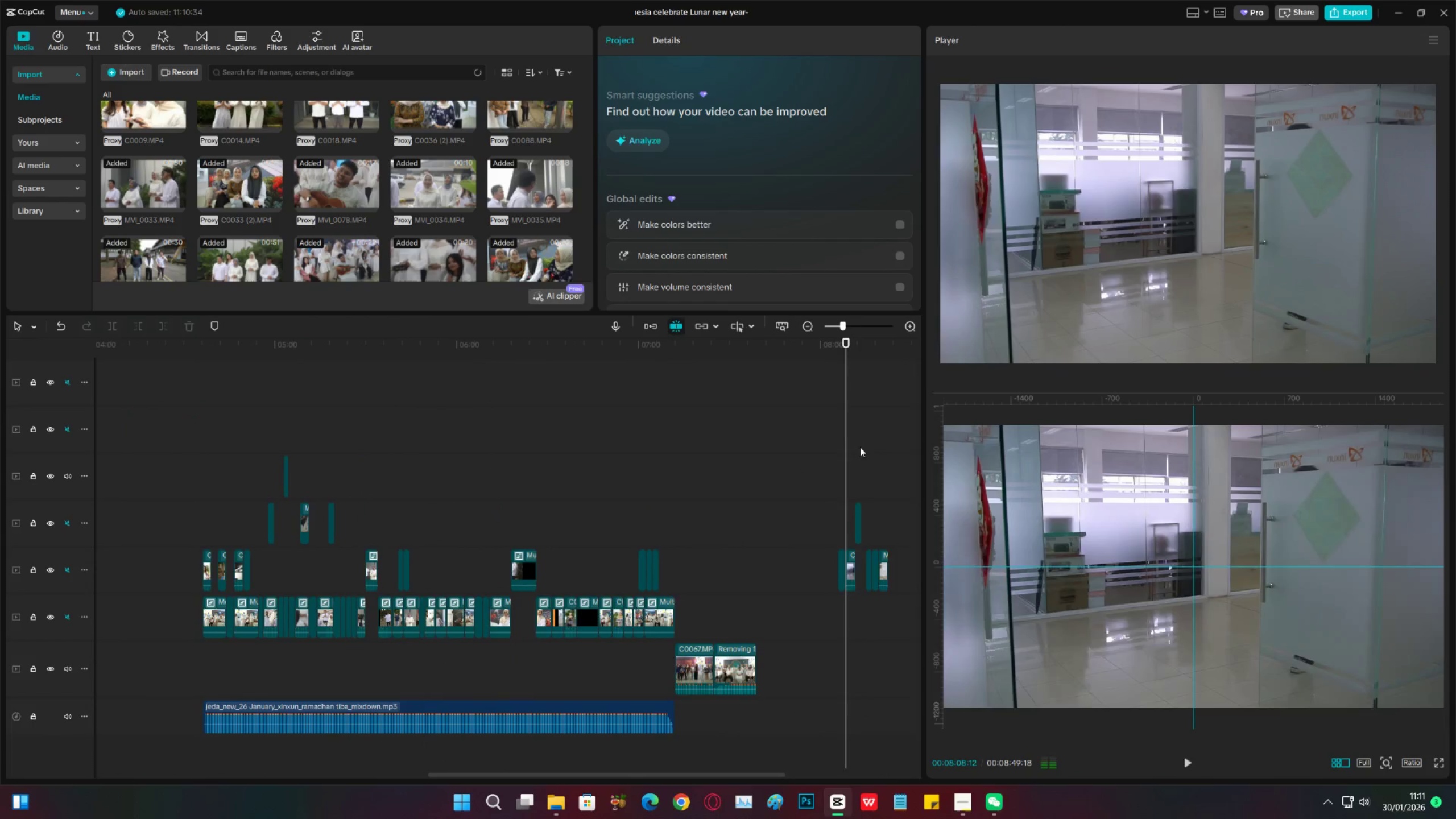 
left_click([861, 446])
 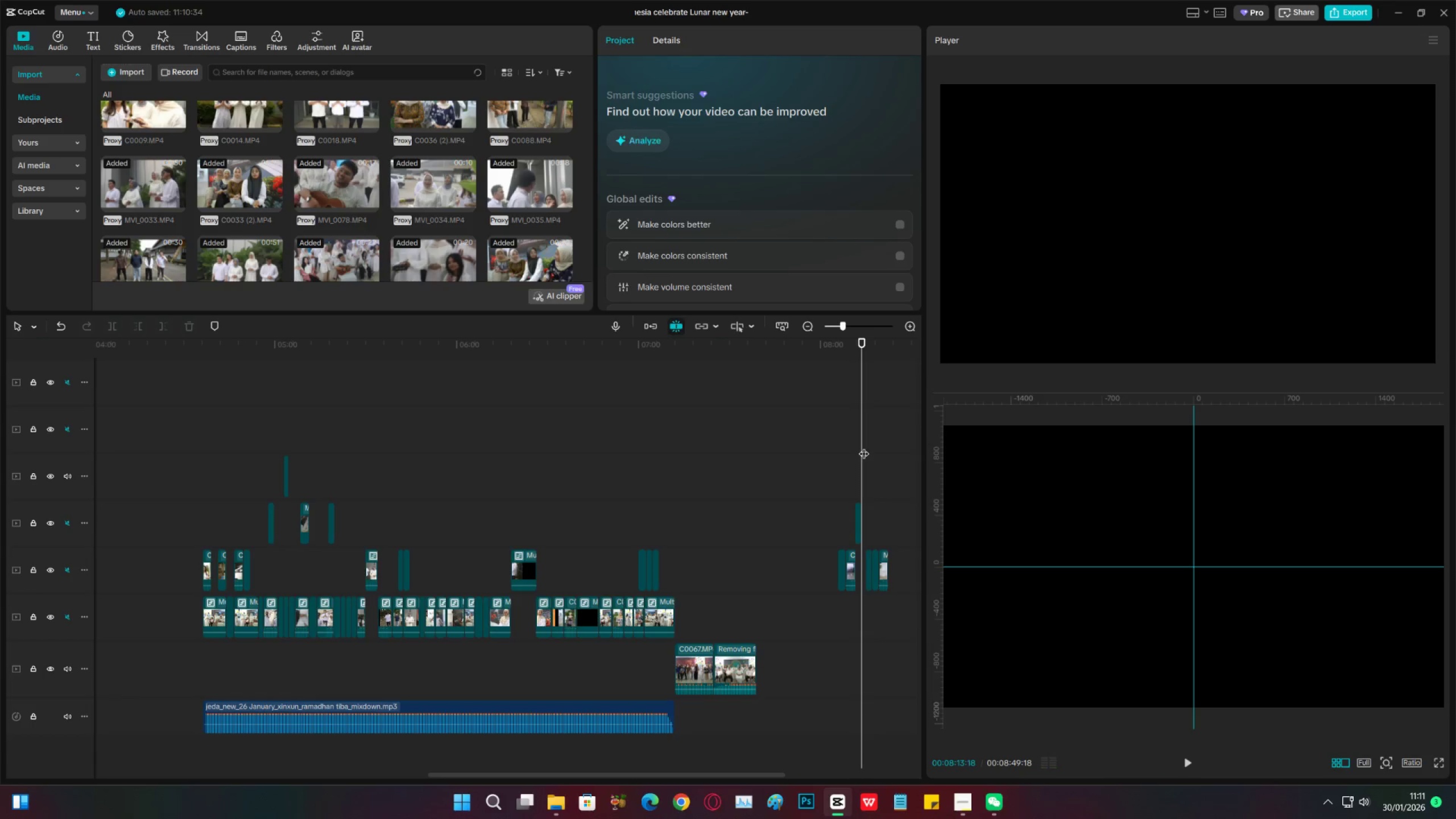 
left_click([864, 446])
 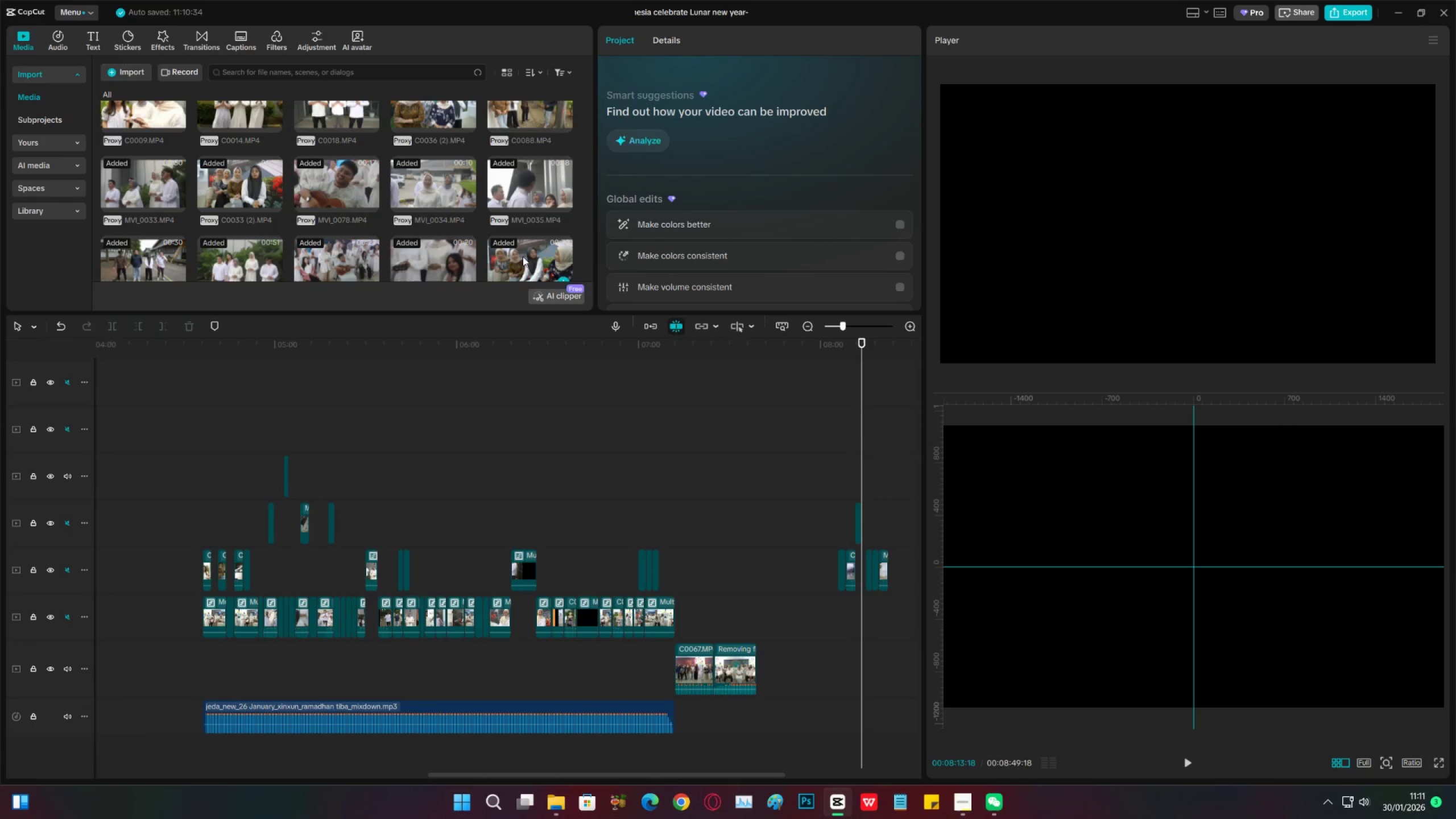 
scroll: coordinate [345, 221], scroll_direction: down, amount: 3.0
 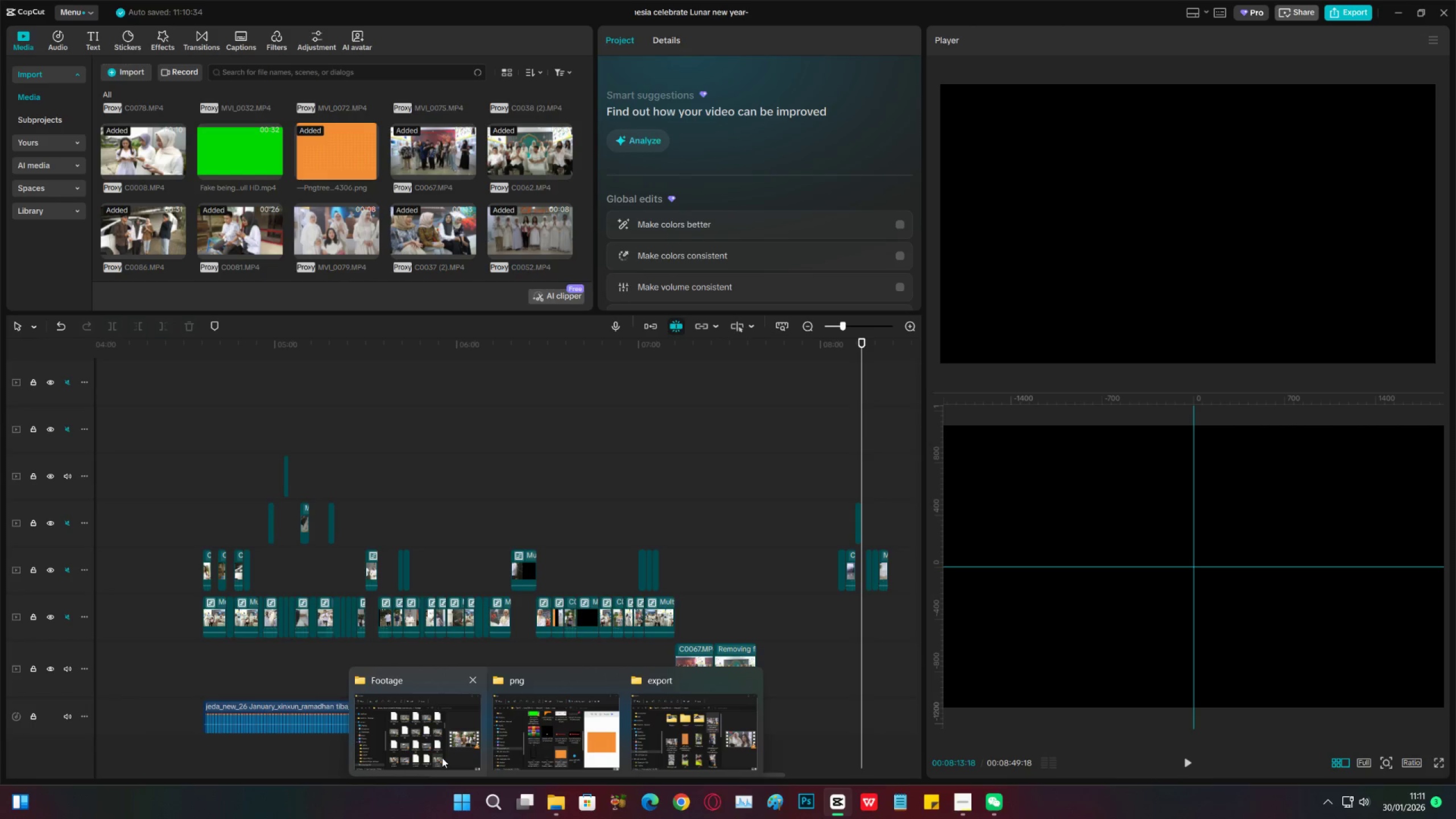 
left_click([440, 754])
 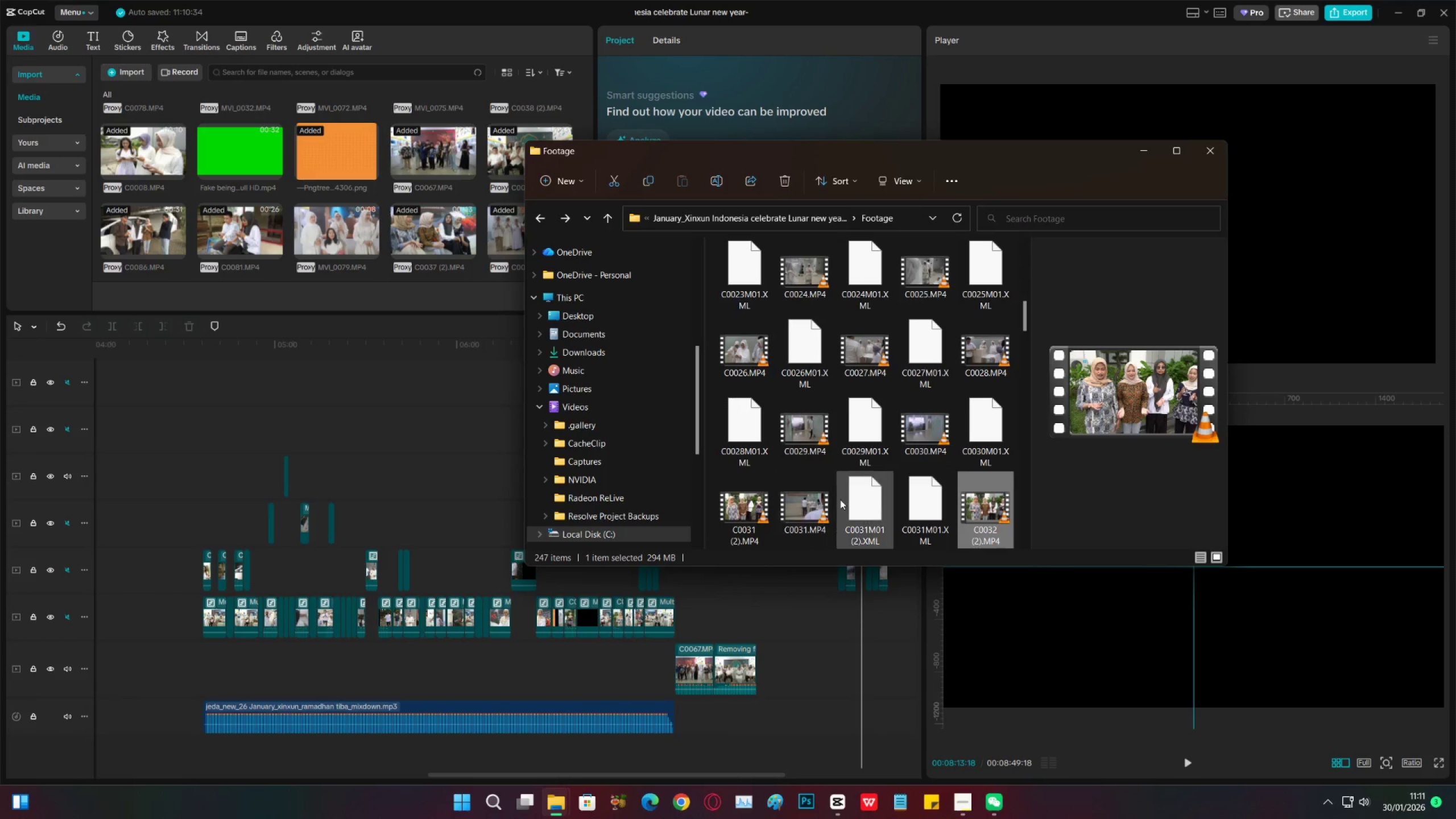 
scroll: coordinate [846, 486], scroll_direction: down, amount: 14.0
 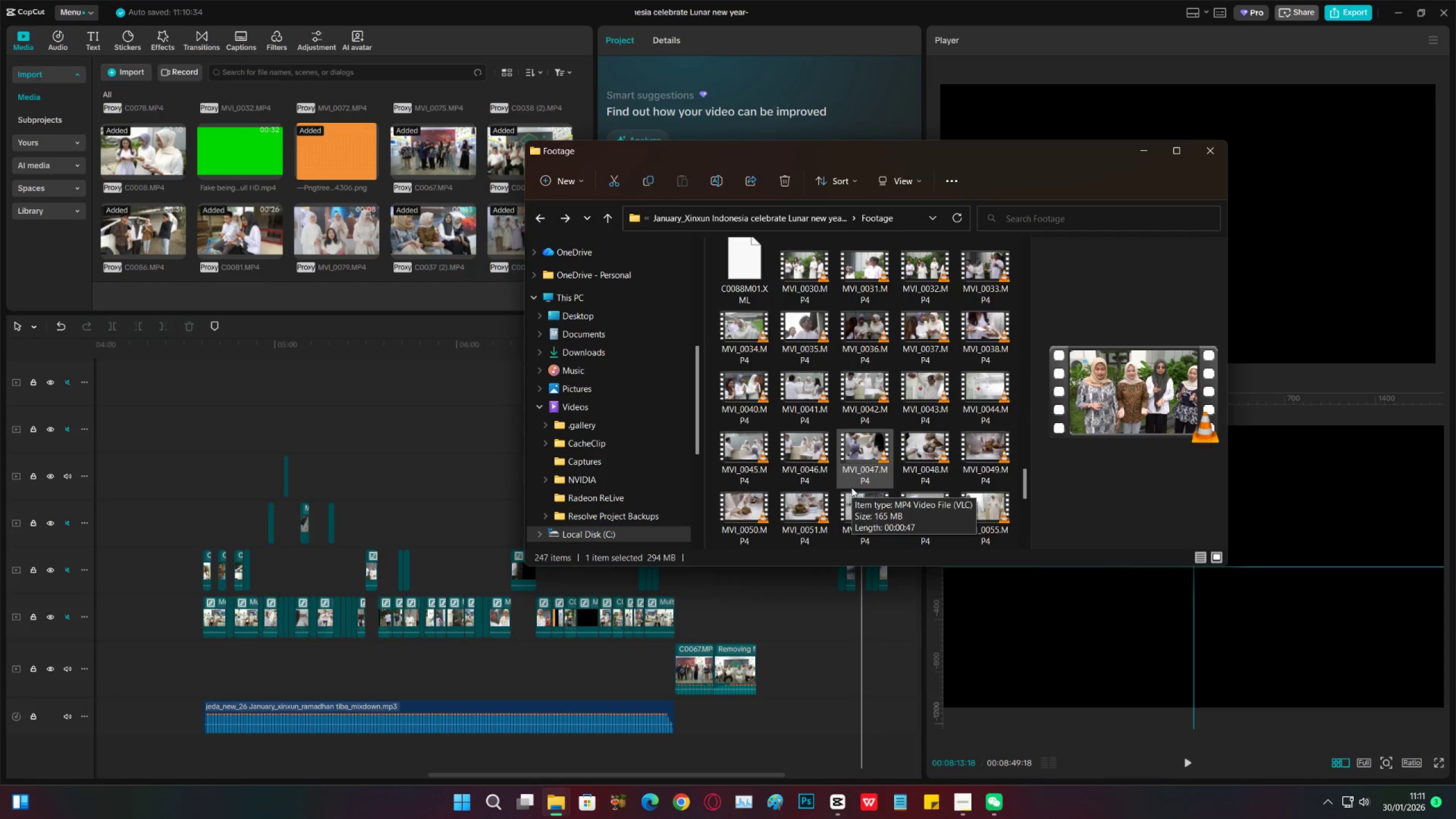 
left_click([915, 395])
 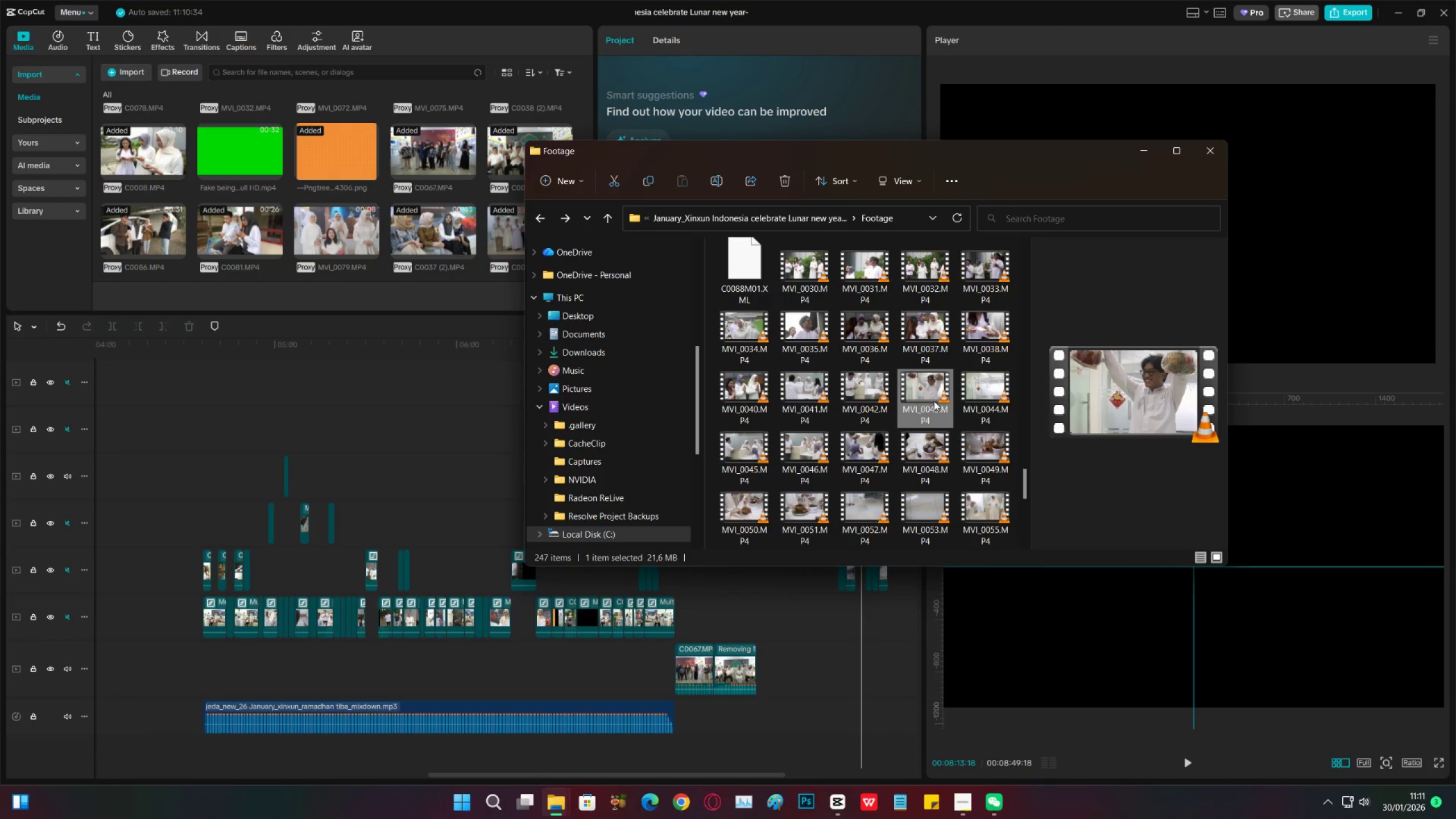 
mouse_move([916, 410])
 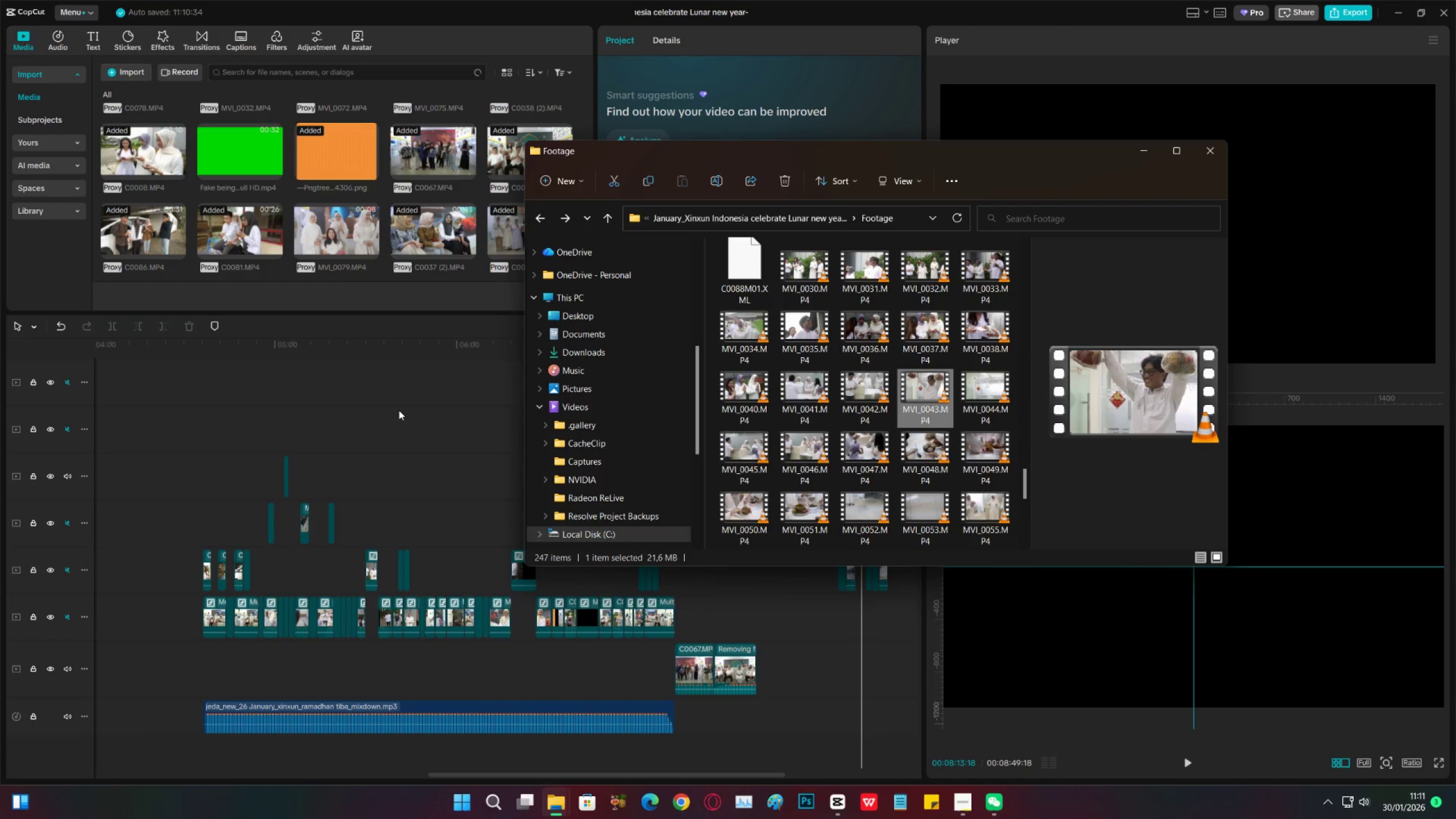 
wait(7.86)
 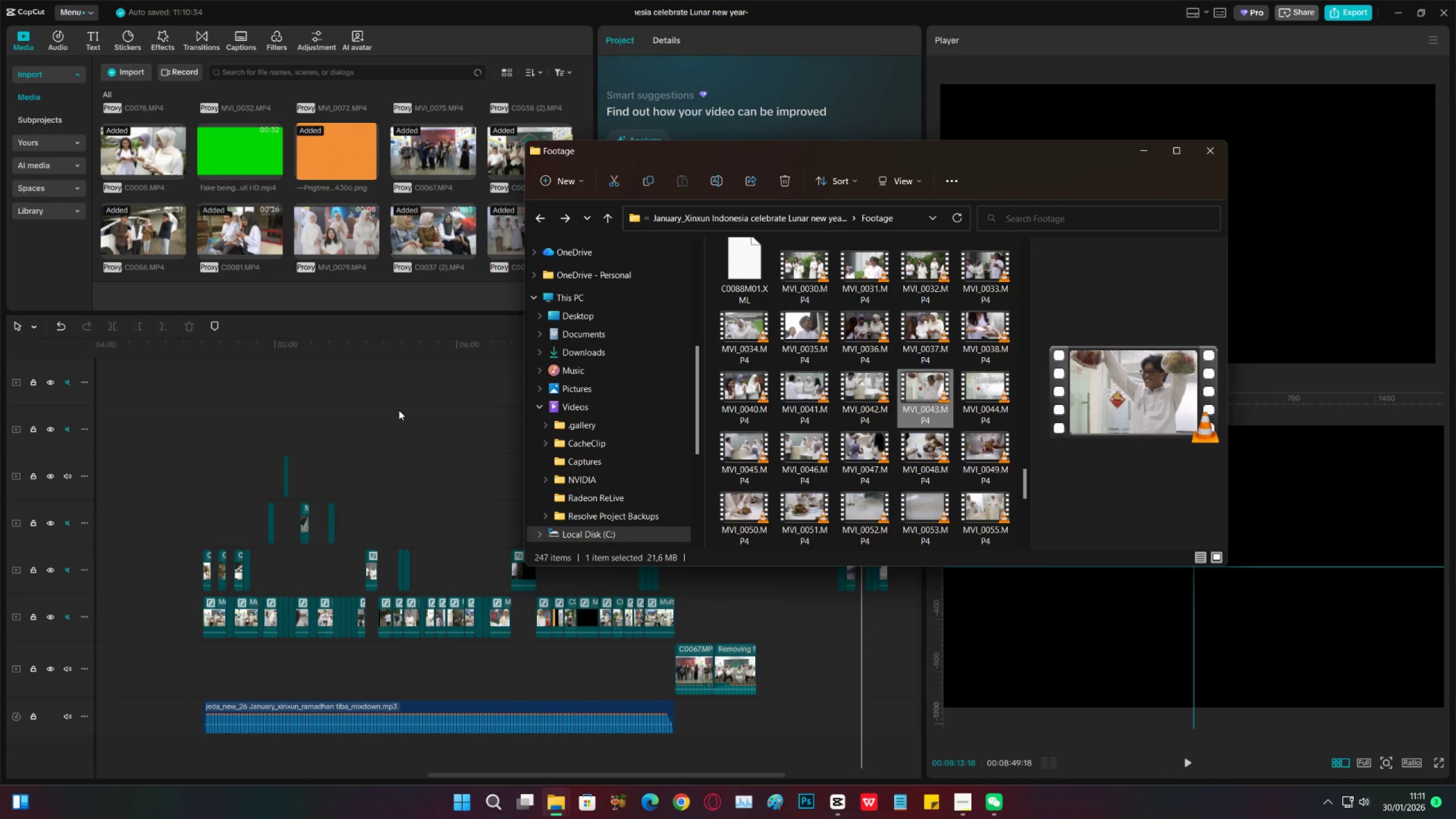 
scroll: coordinate [775, 468], scroll_direction: down, amount: 1.0
 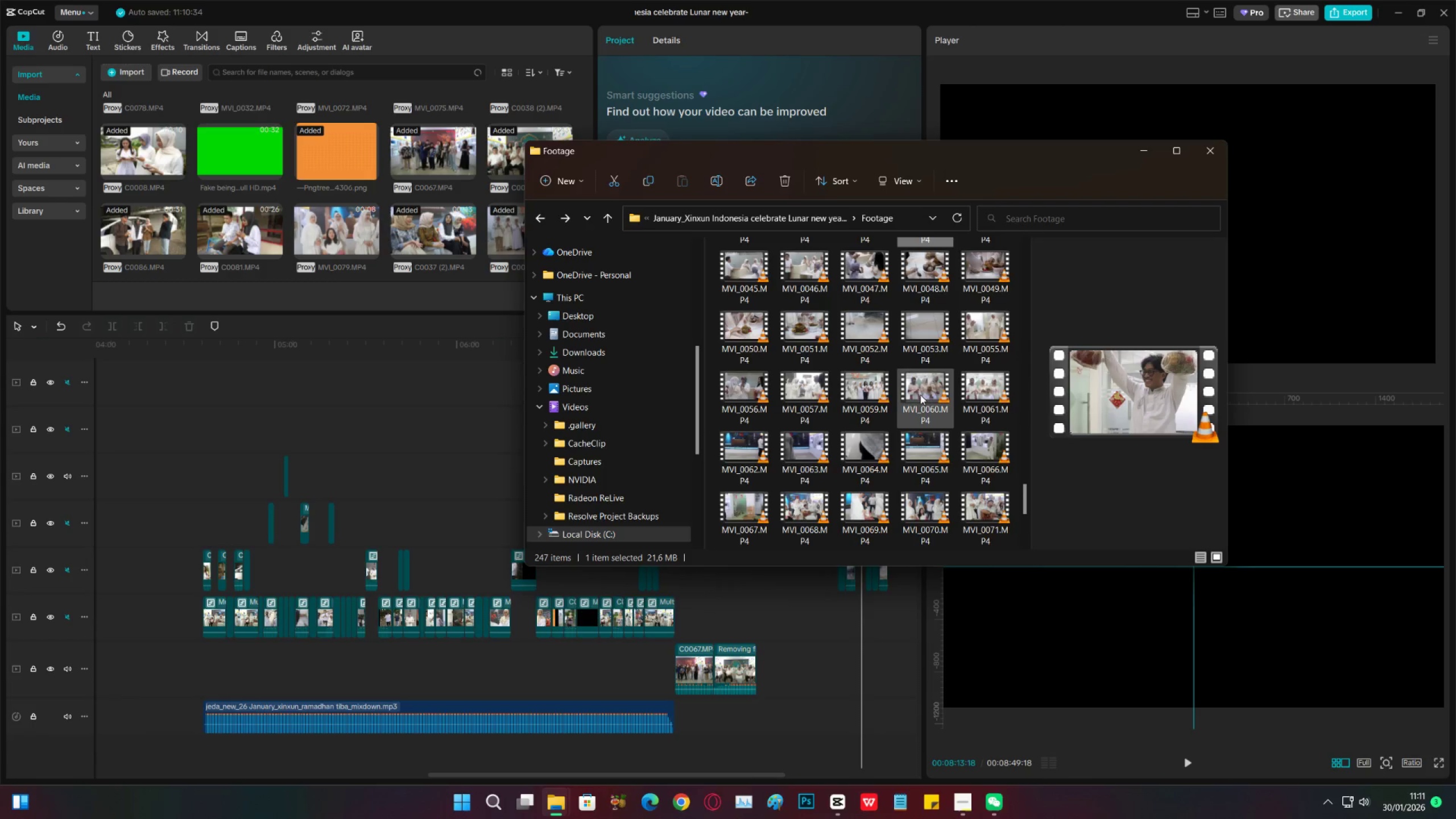 
left_click([920, 390])
 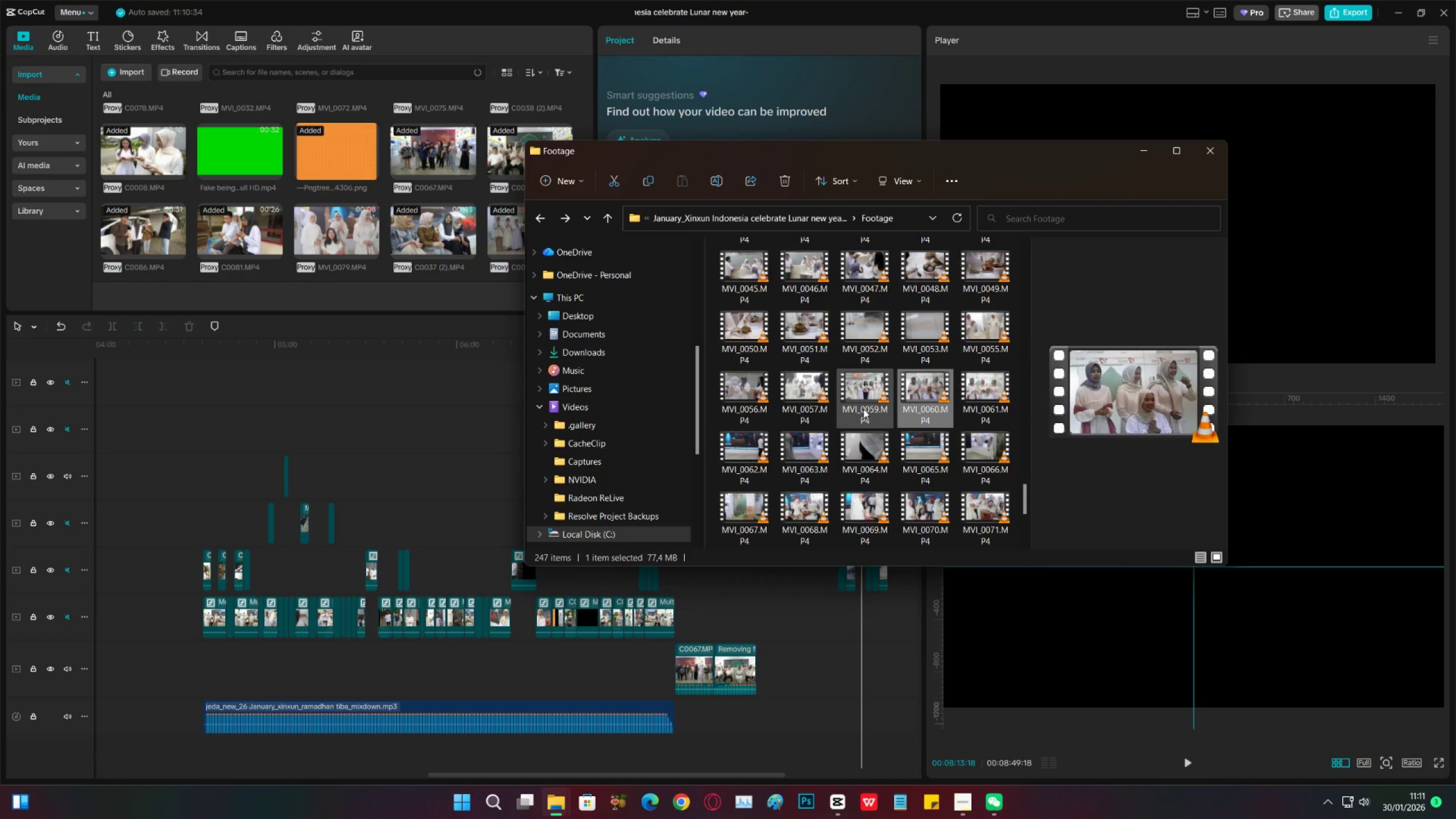 
left_click([863, 409])
 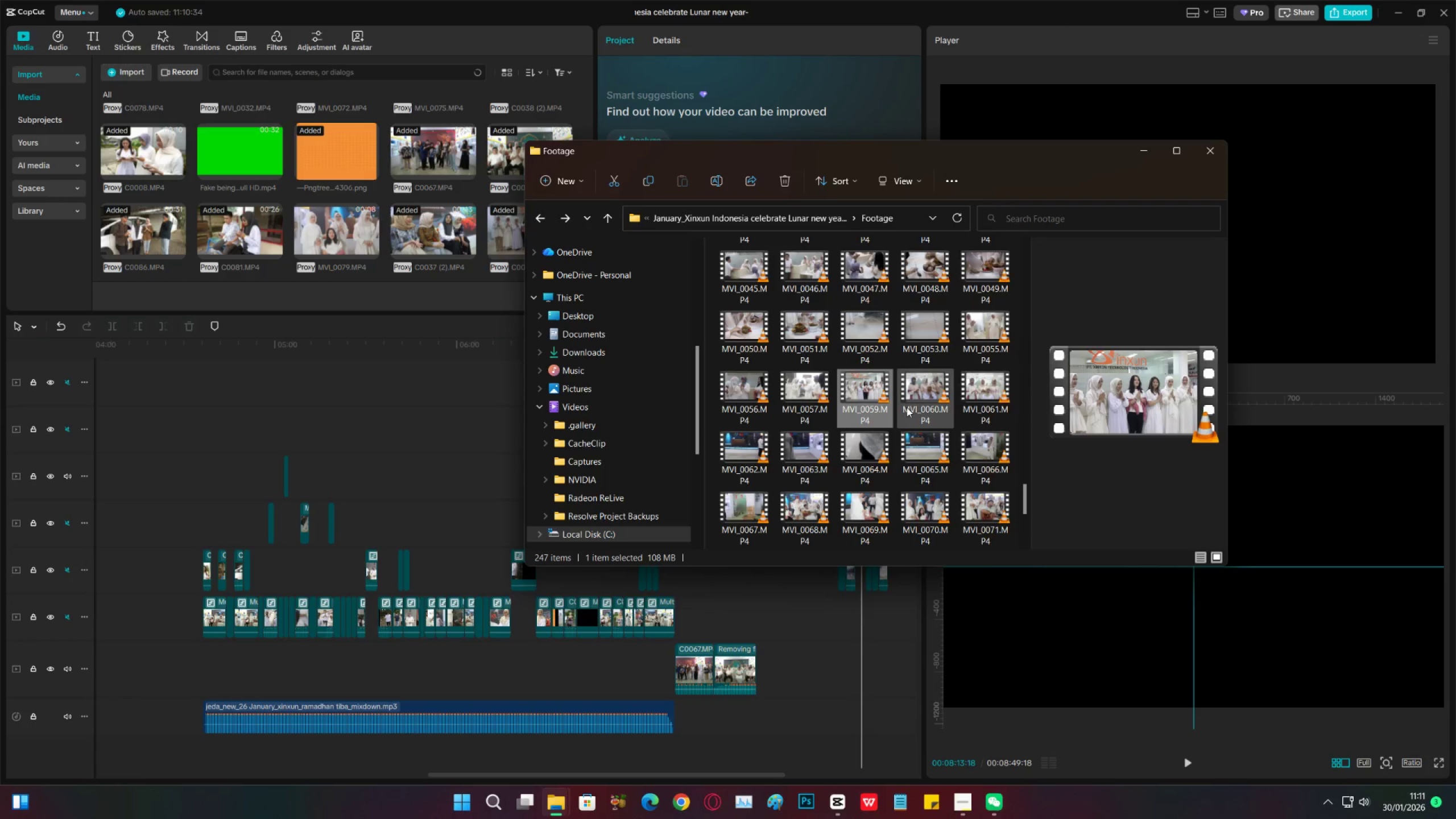 
left_click([907, 407])
 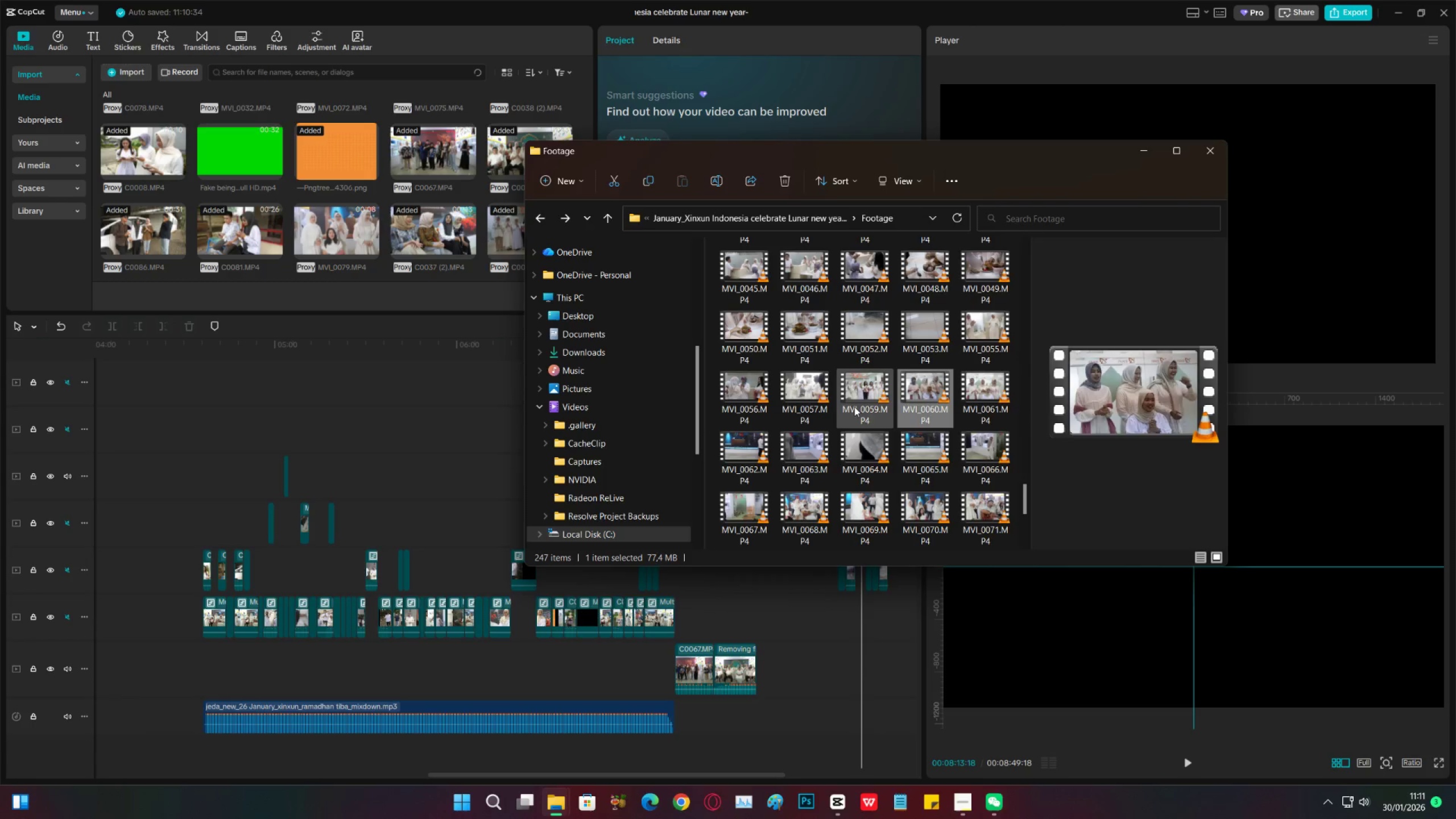 
left_click([854, 407])
 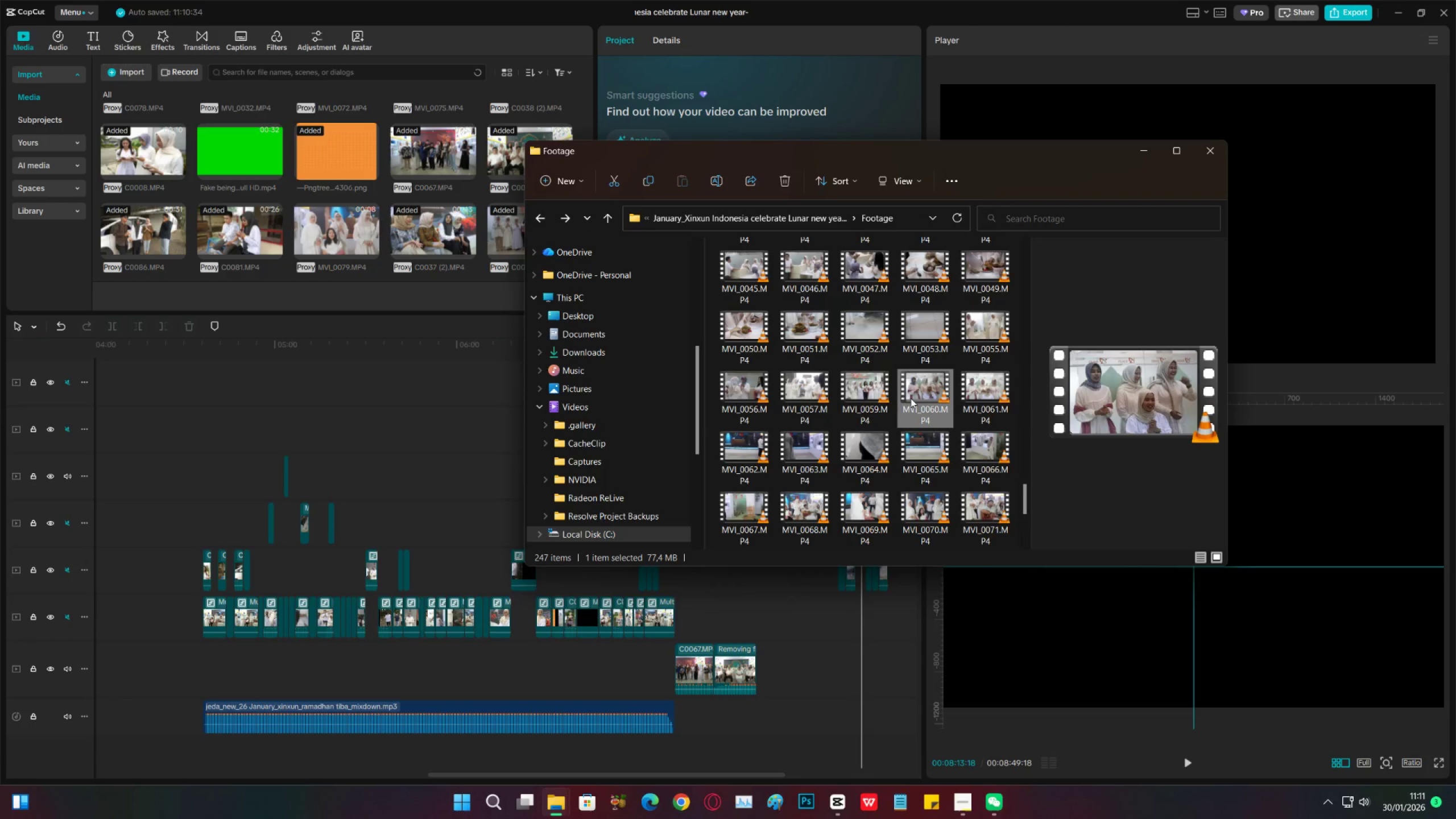 
double_click([868, 397])
 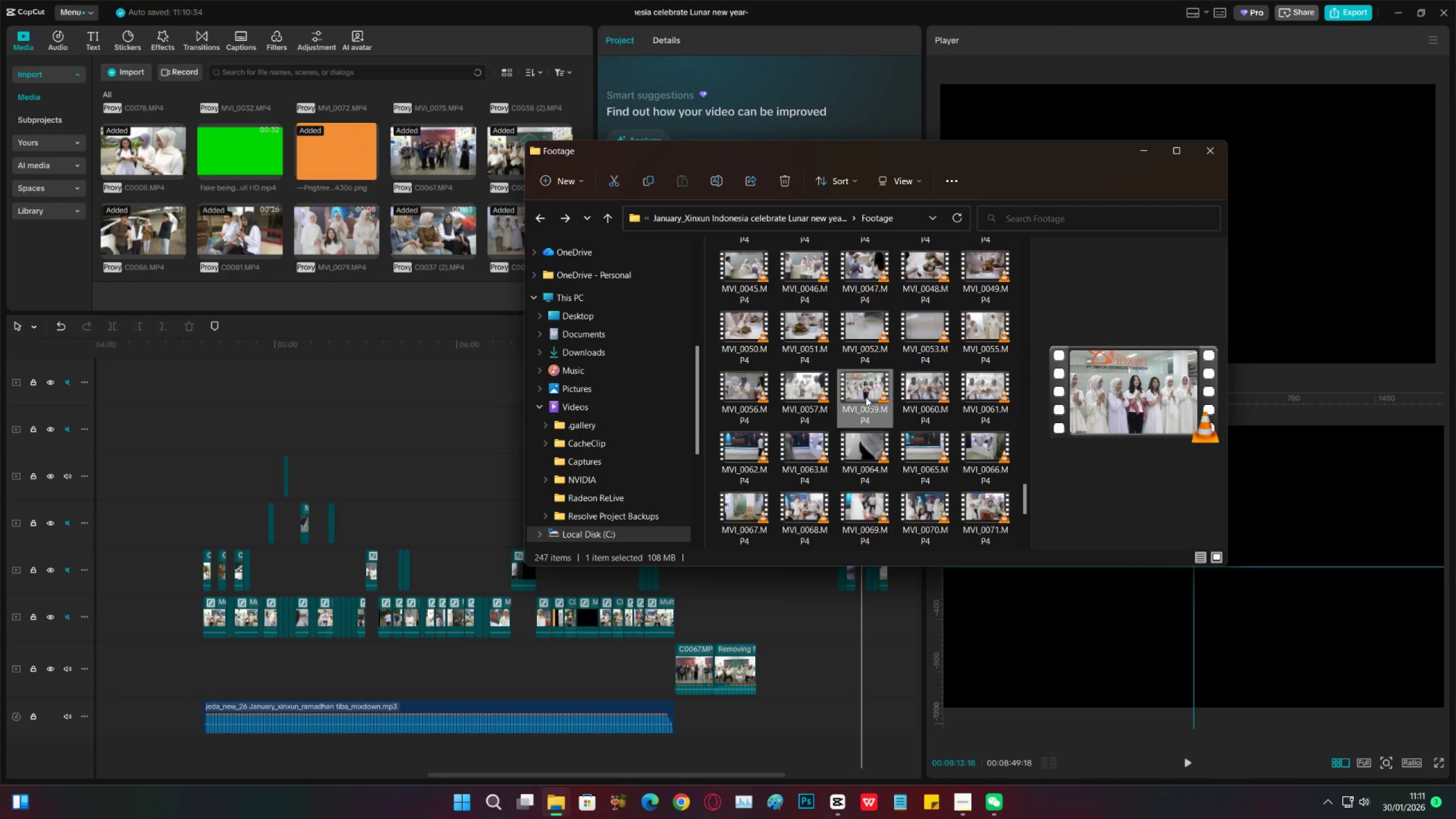 
mouse_move([872, 398])
 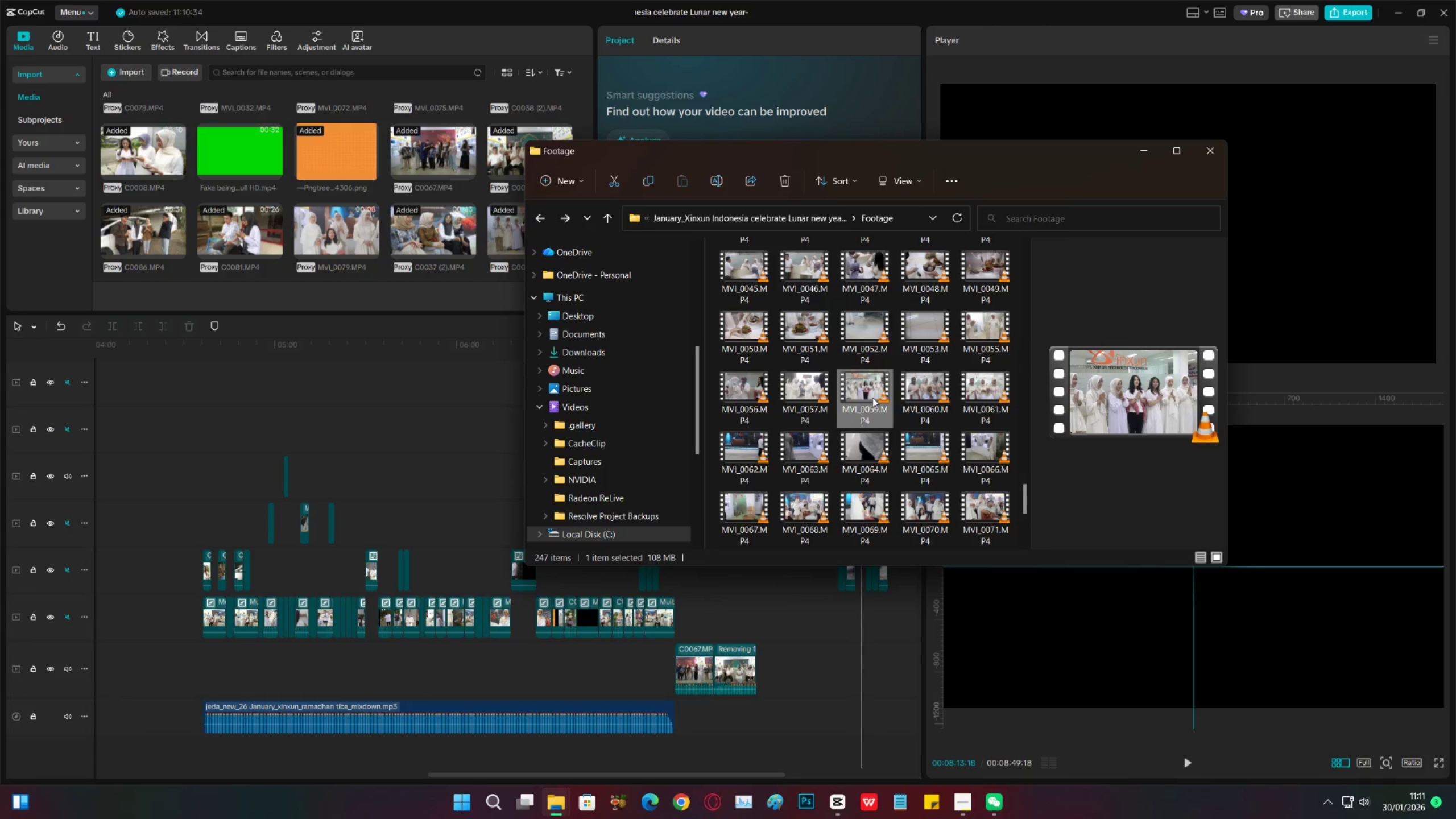 
double_click([872, 398])
 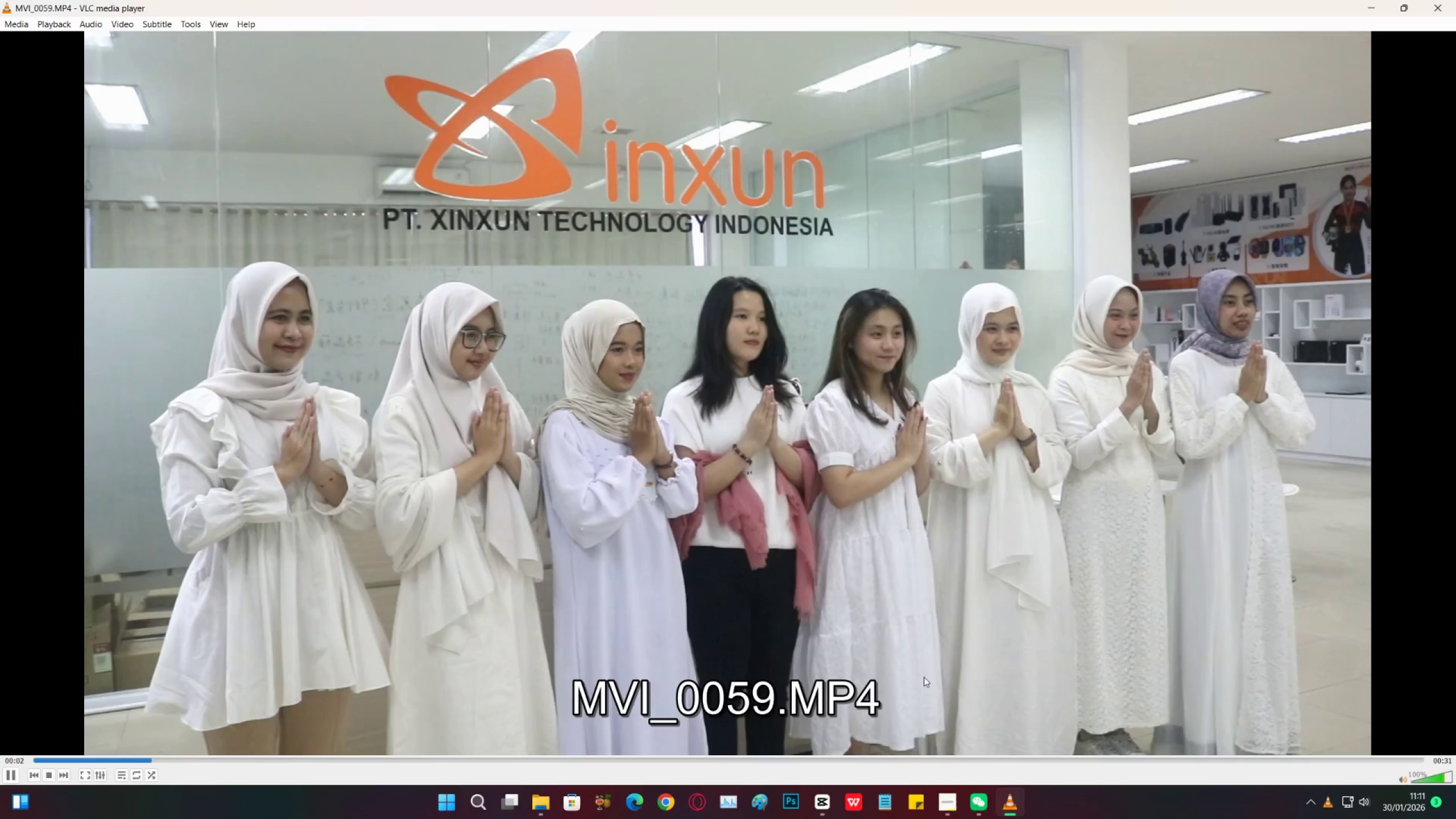 
wait(8.31)
 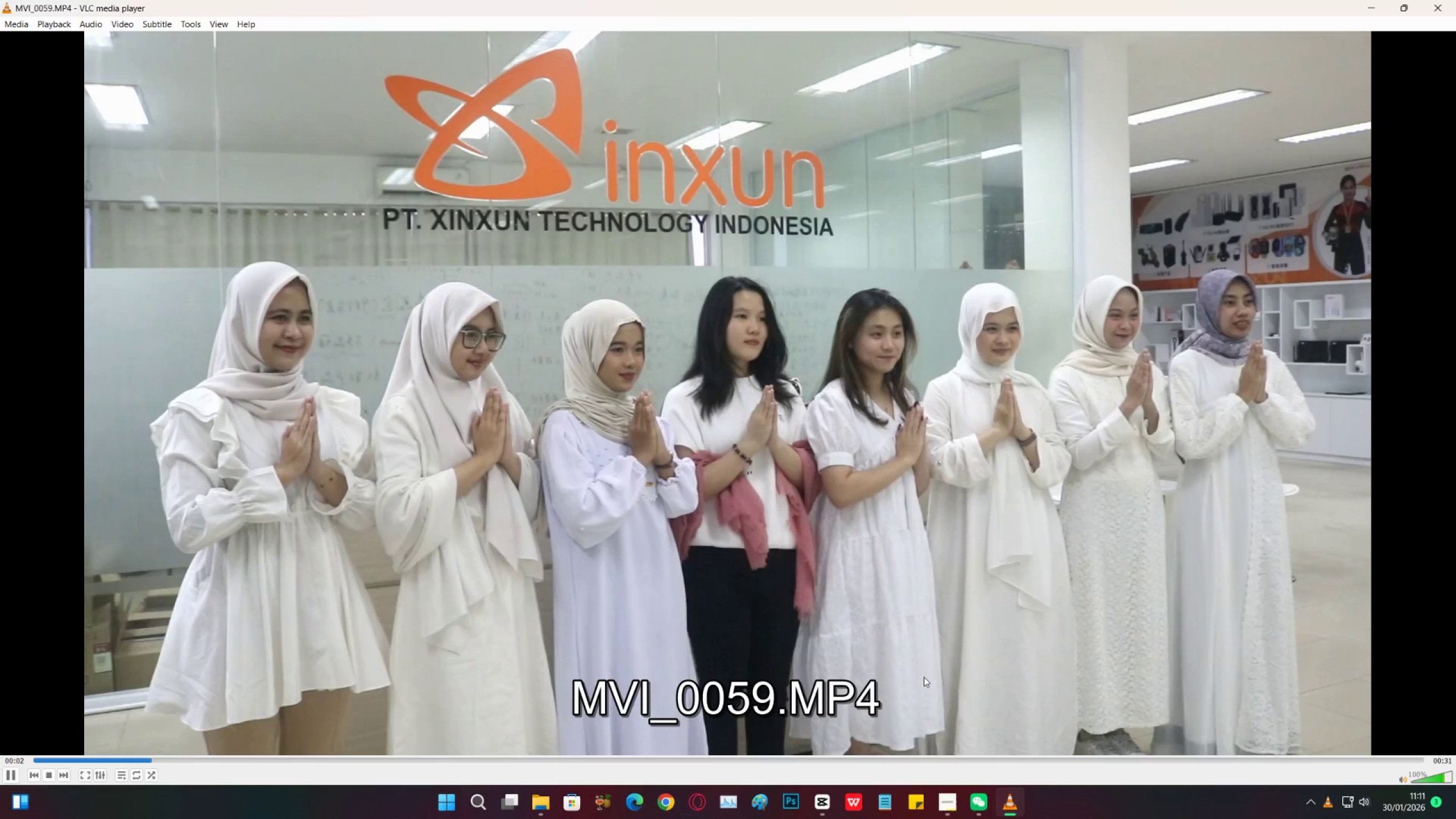 
left_click([1087, 765])
 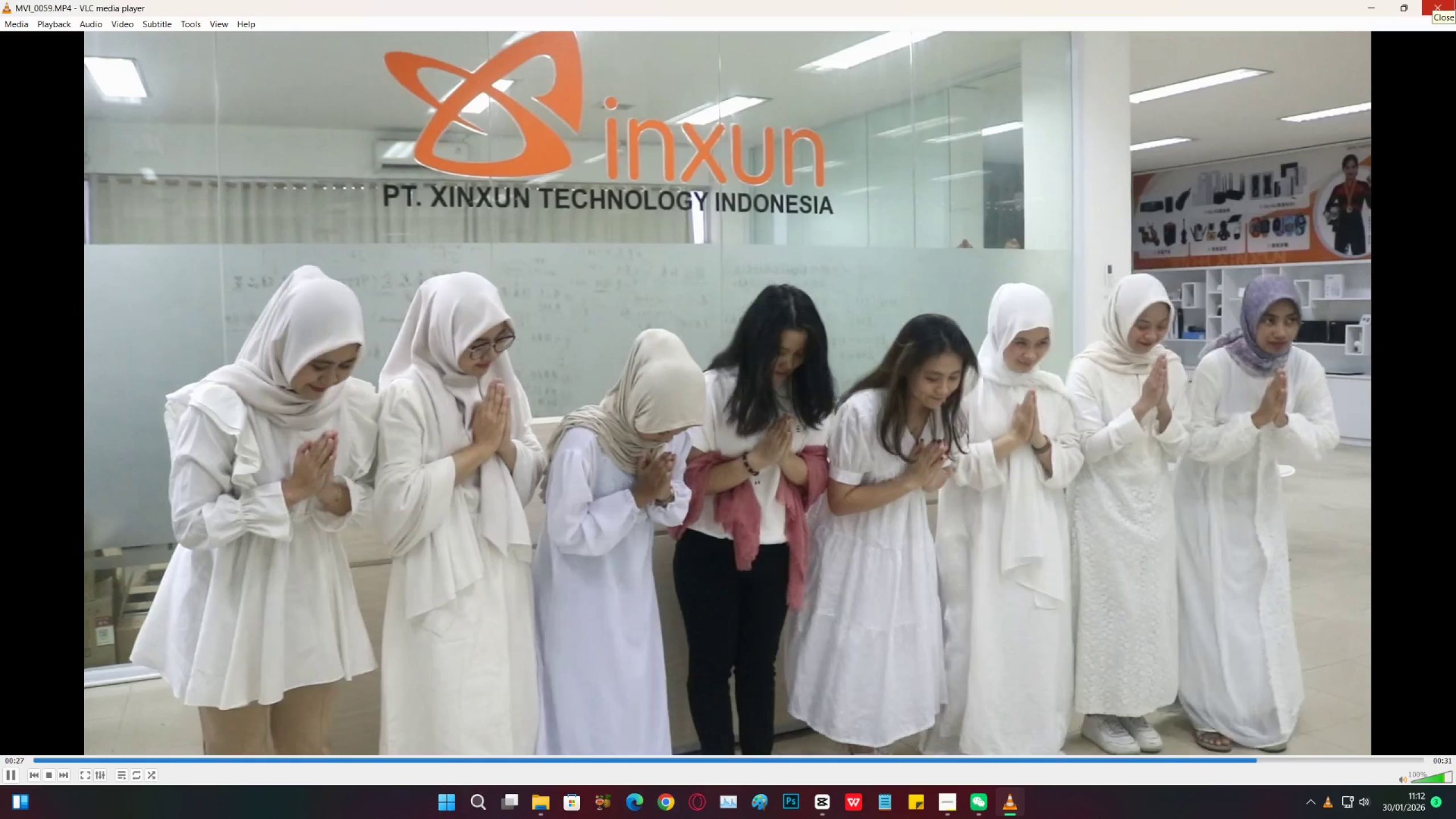 
wait(5.45)
 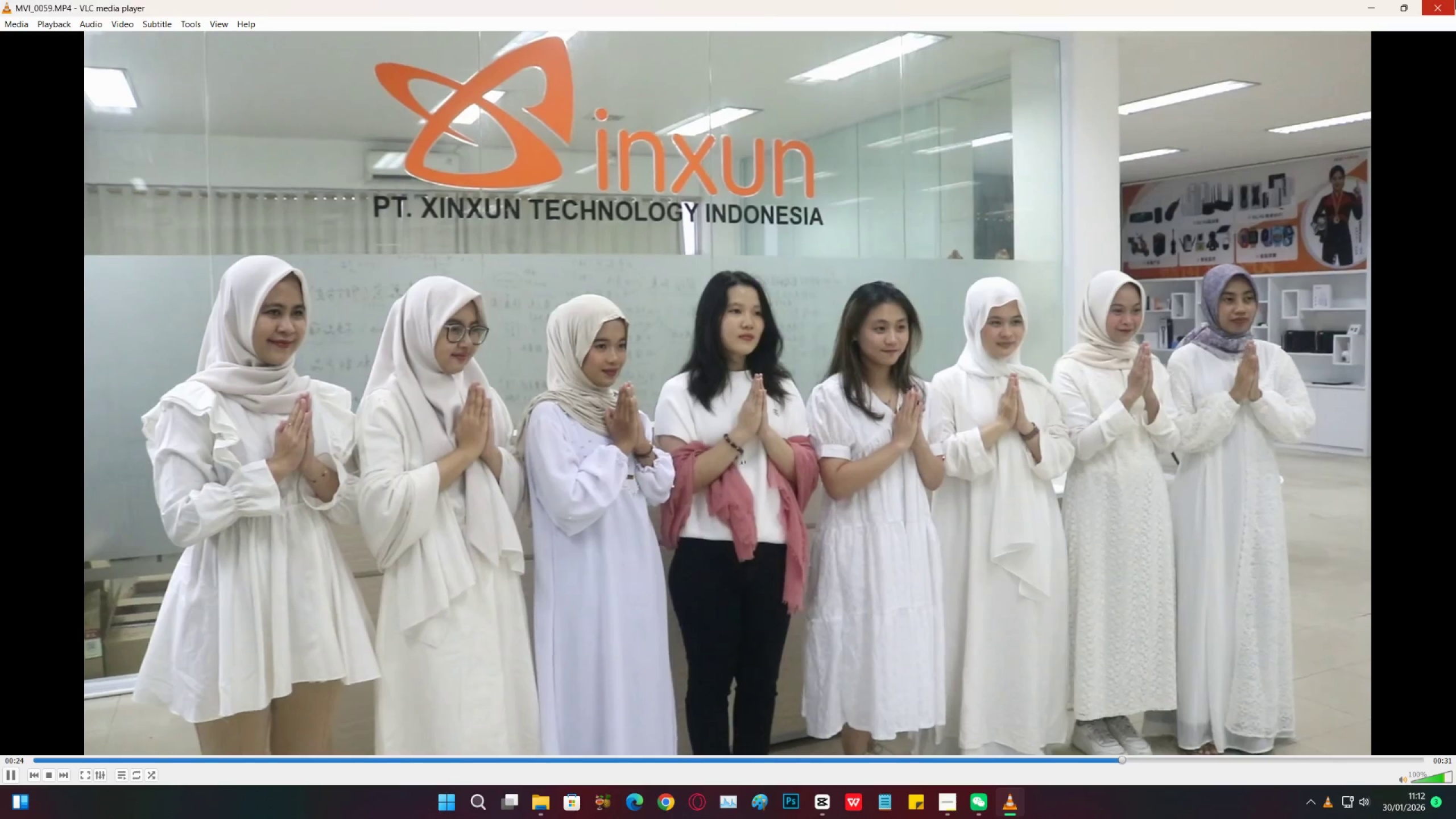 
key(Space)
 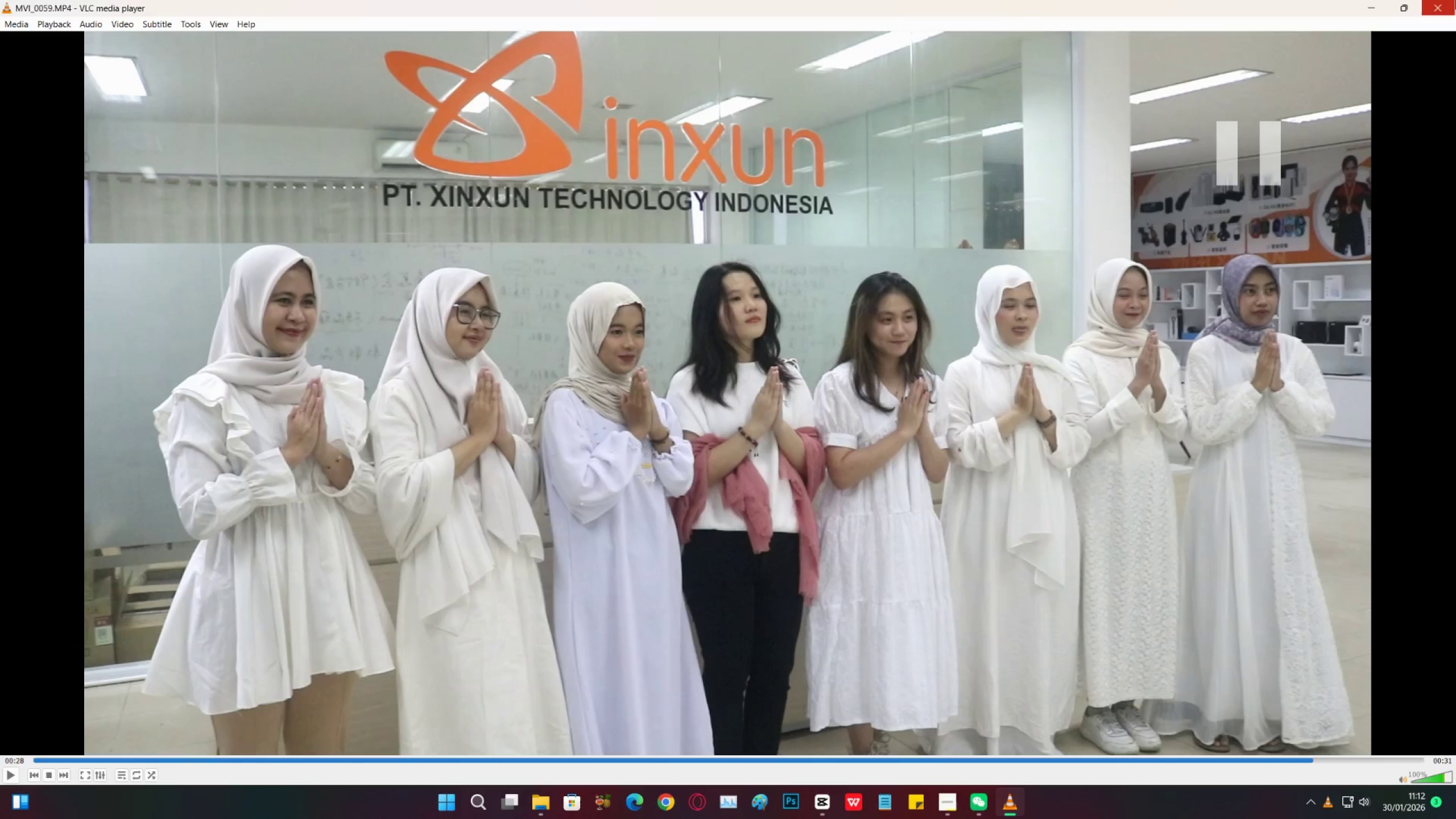 
key(Space)
 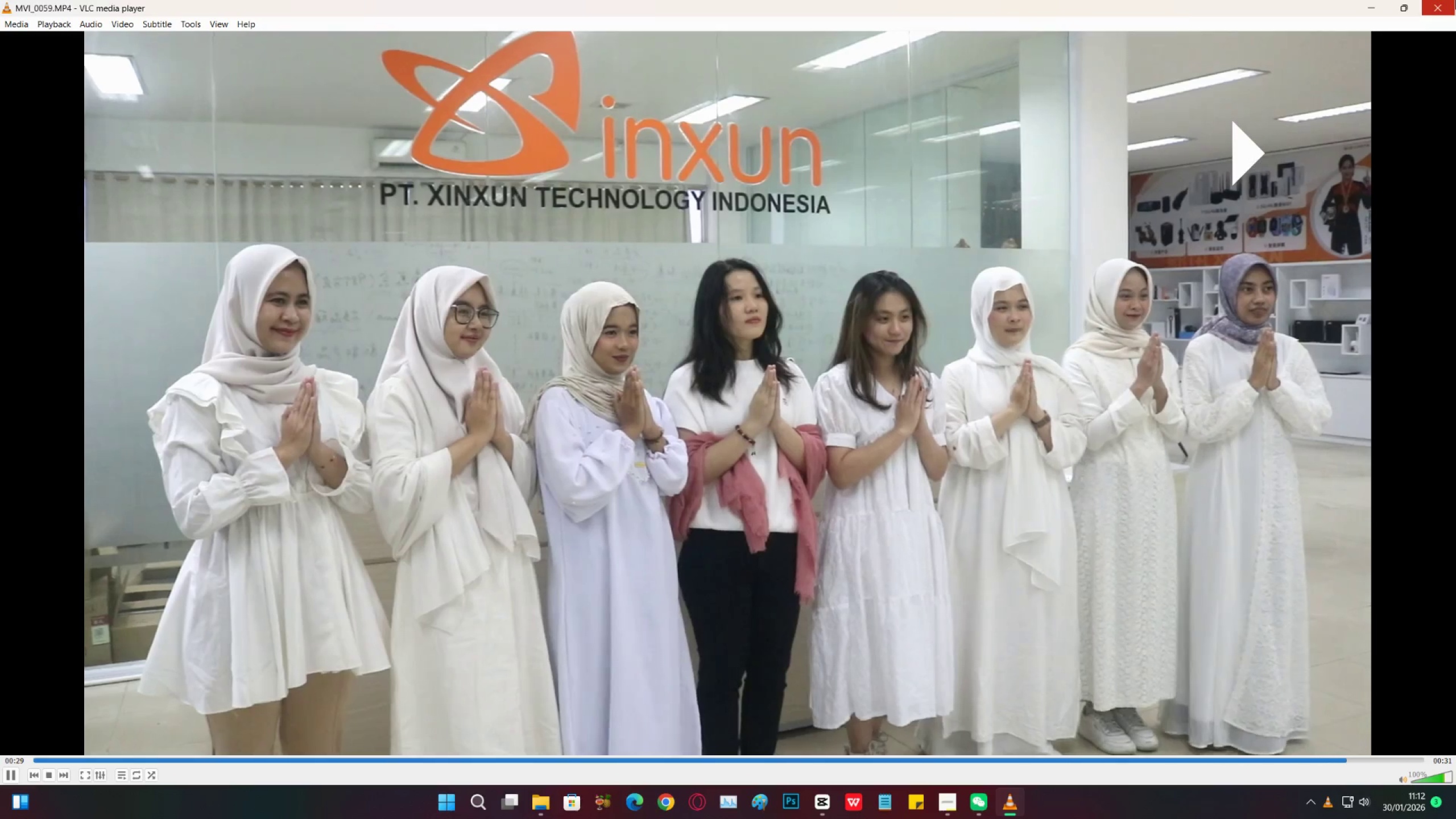 
key(Space)
 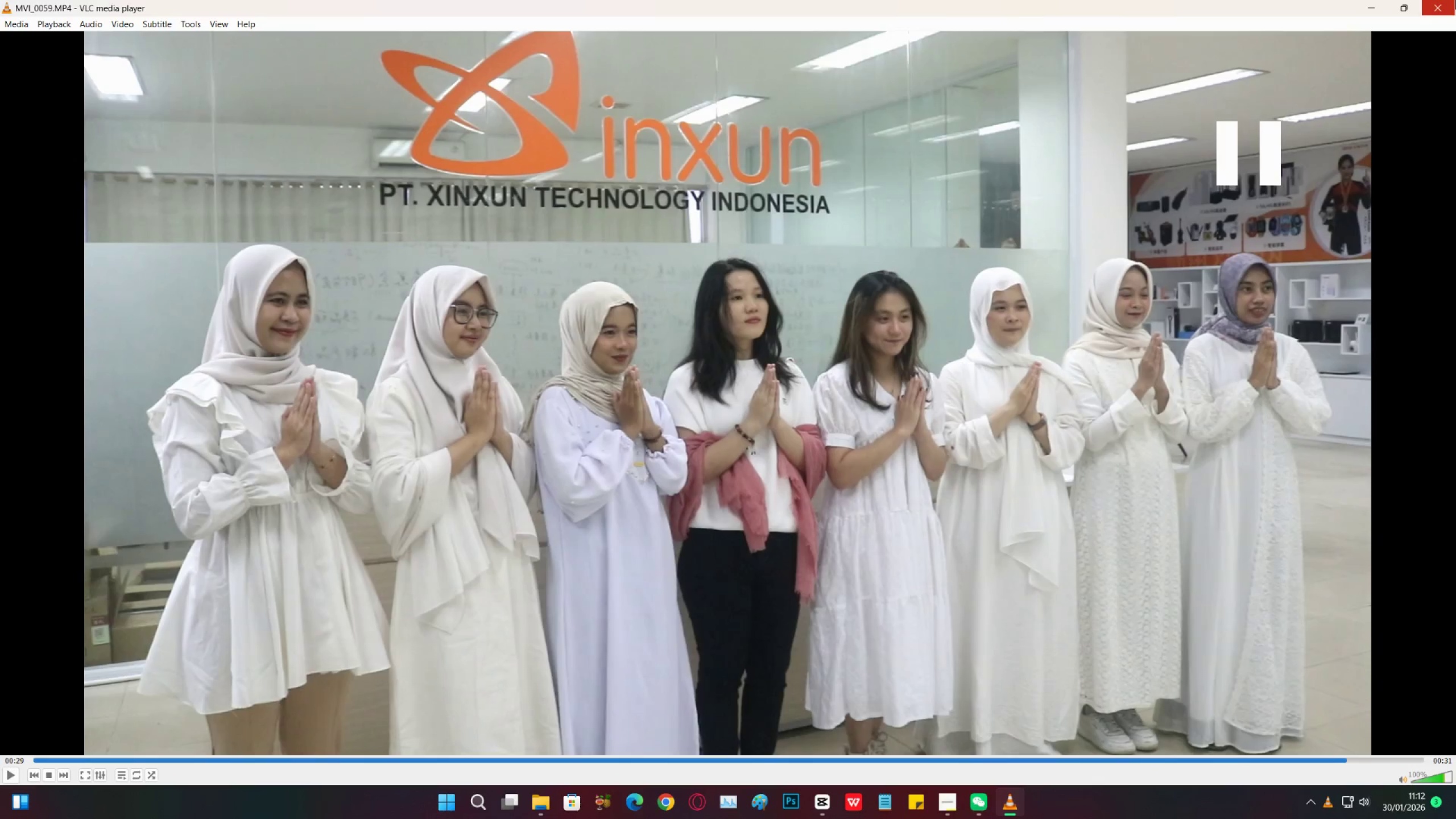 
left_click([1455, 0])
 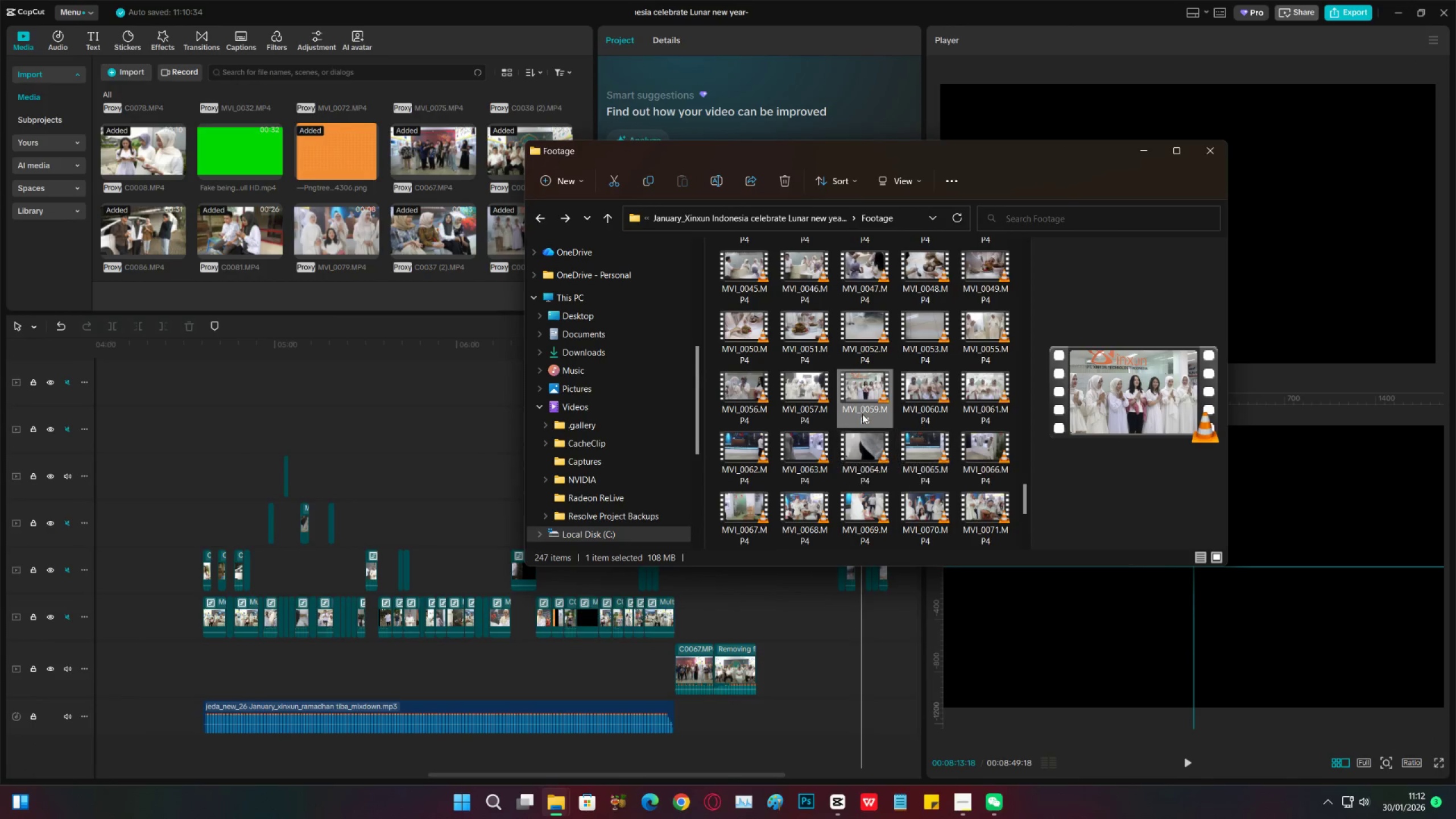 
left_click_drag(start_coordinate=[868, 399], to_coordinate=[709, 626])
 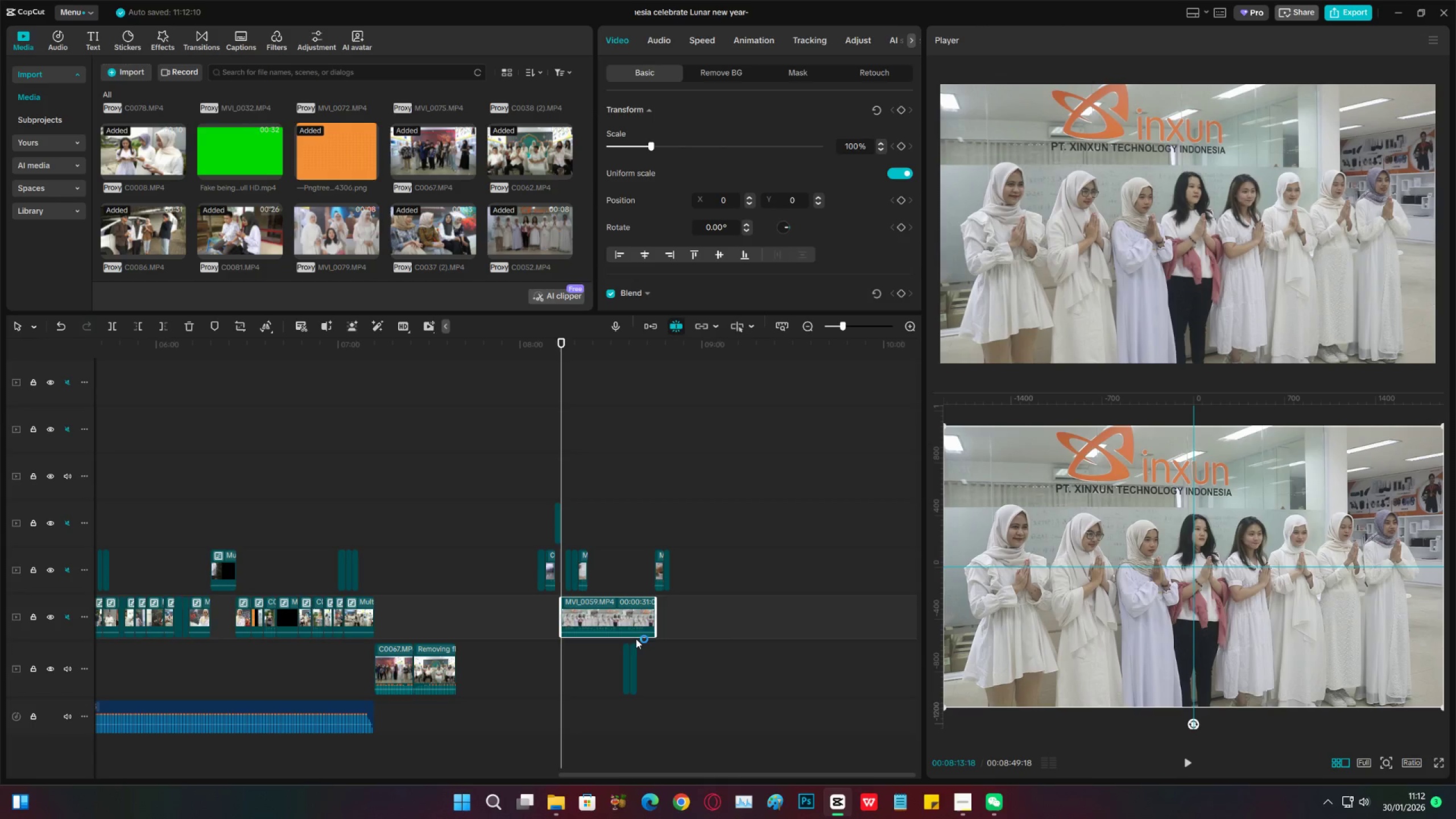 
left_click_drag(start_coordinate=[614, 610], to_coordinate=[413, 567])
 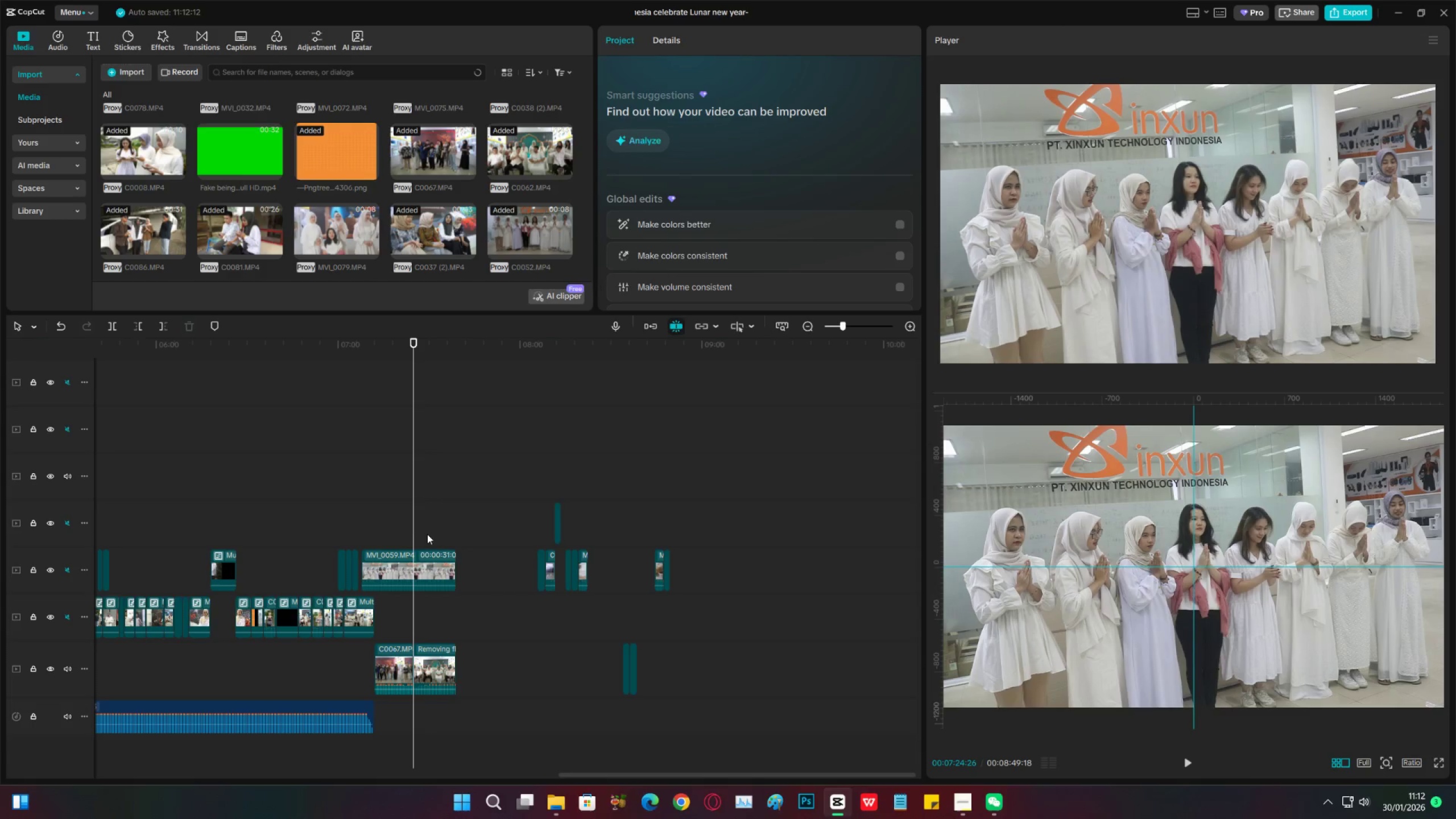 
double_click([429, 534])
 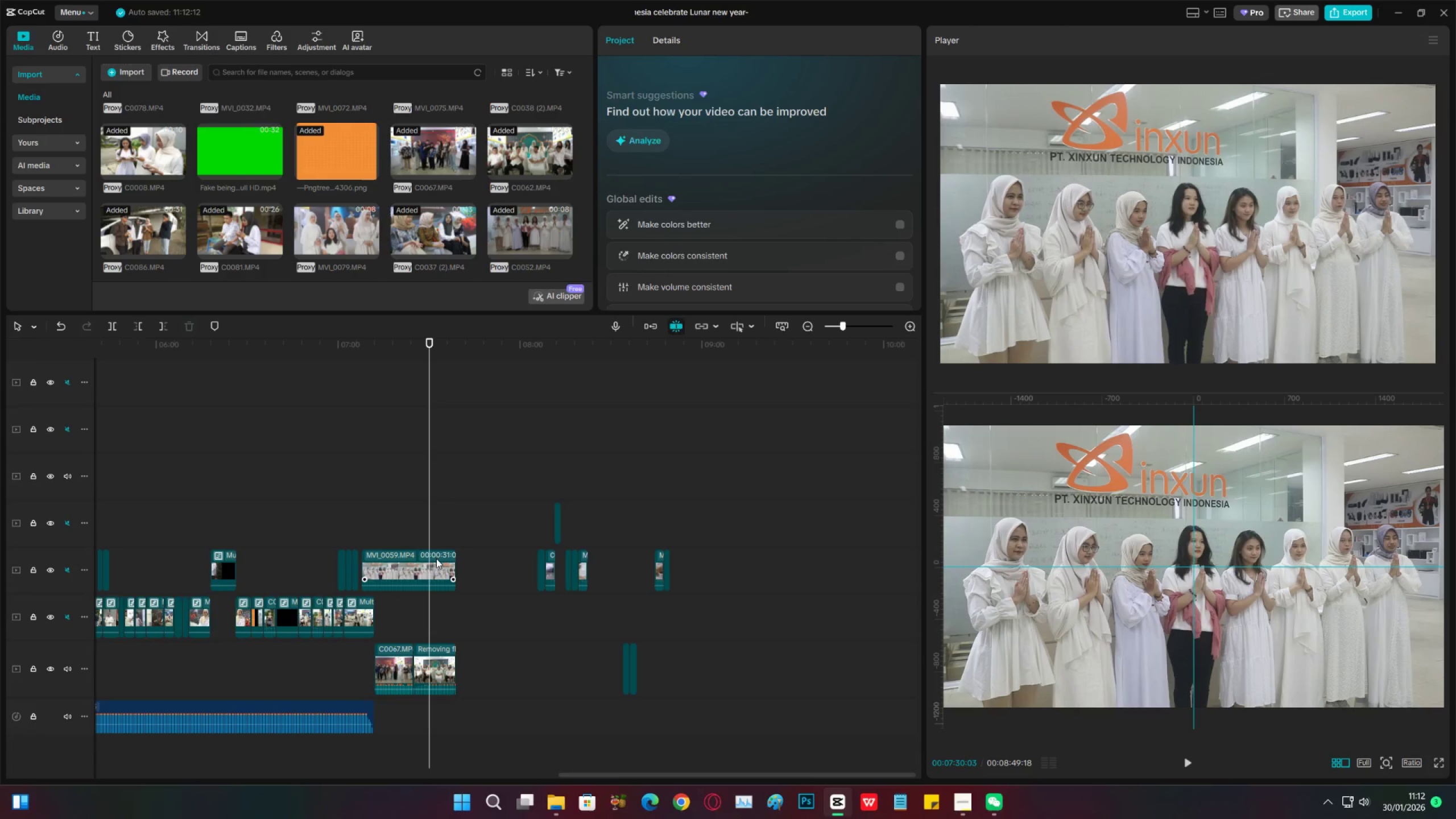 
left_click_drag(start_coordinate=[438, 559], to_coordinate=[502, 567])
 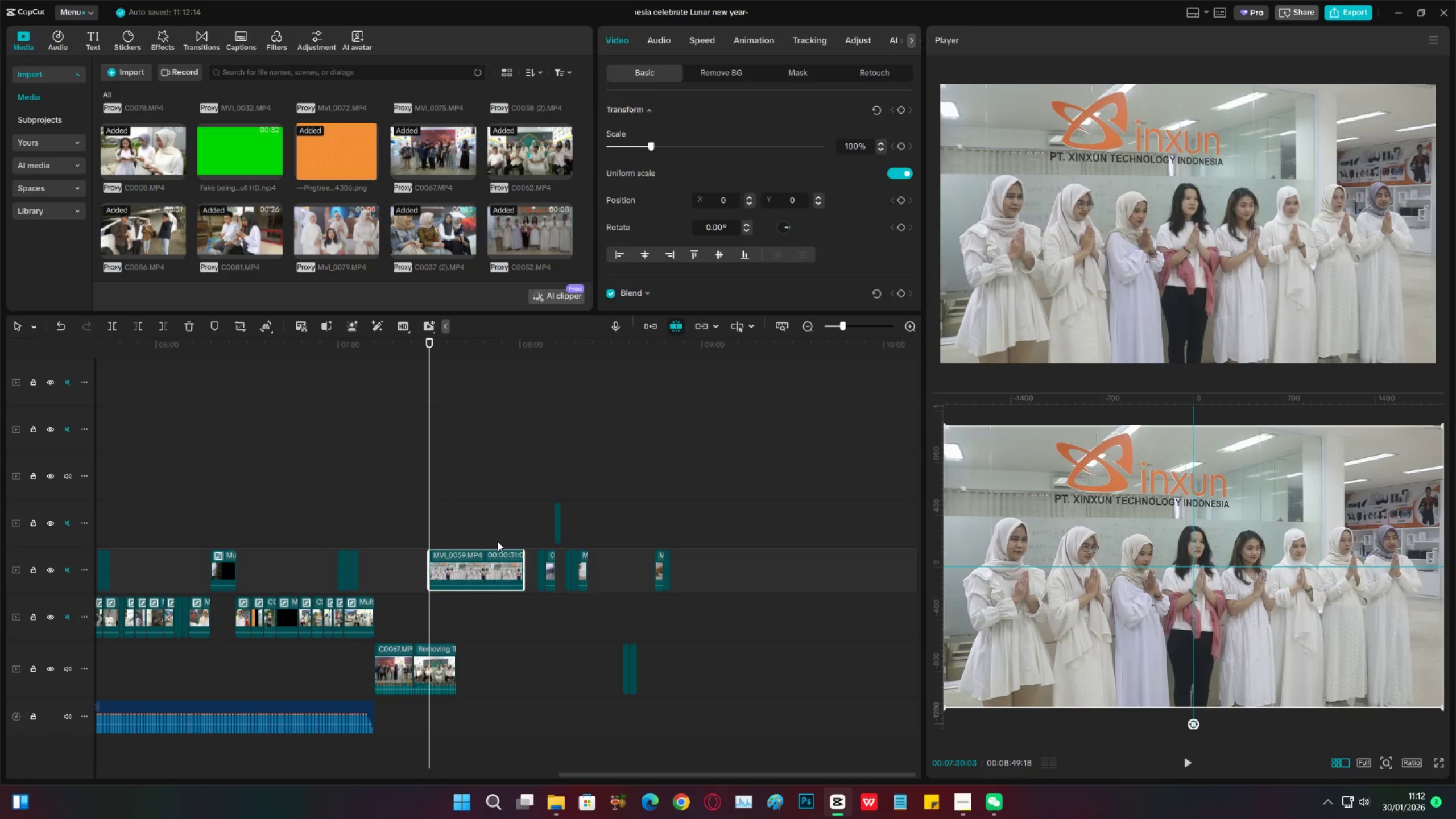 
left_click([498, 541])
 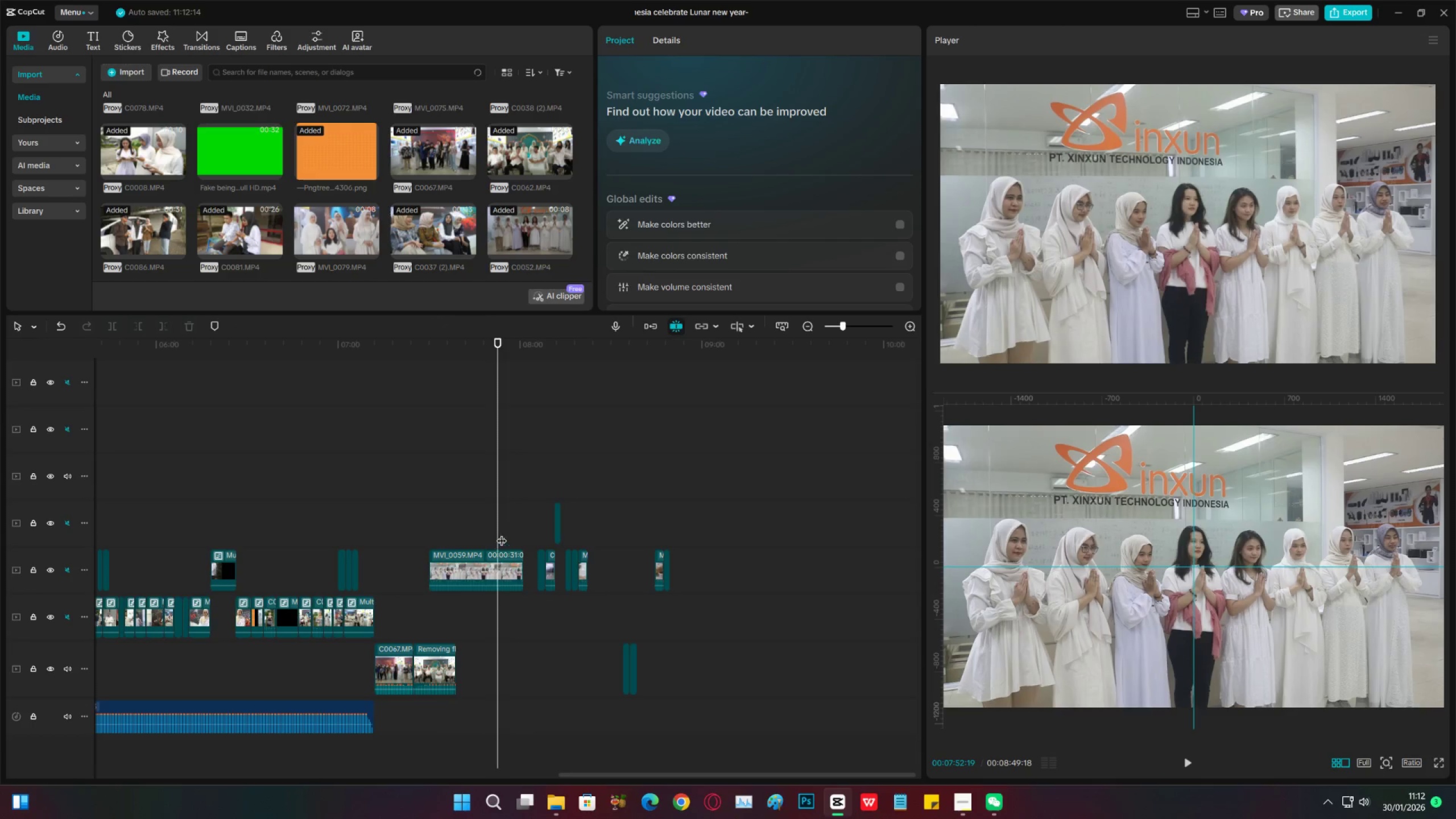 
key(Control+S)
 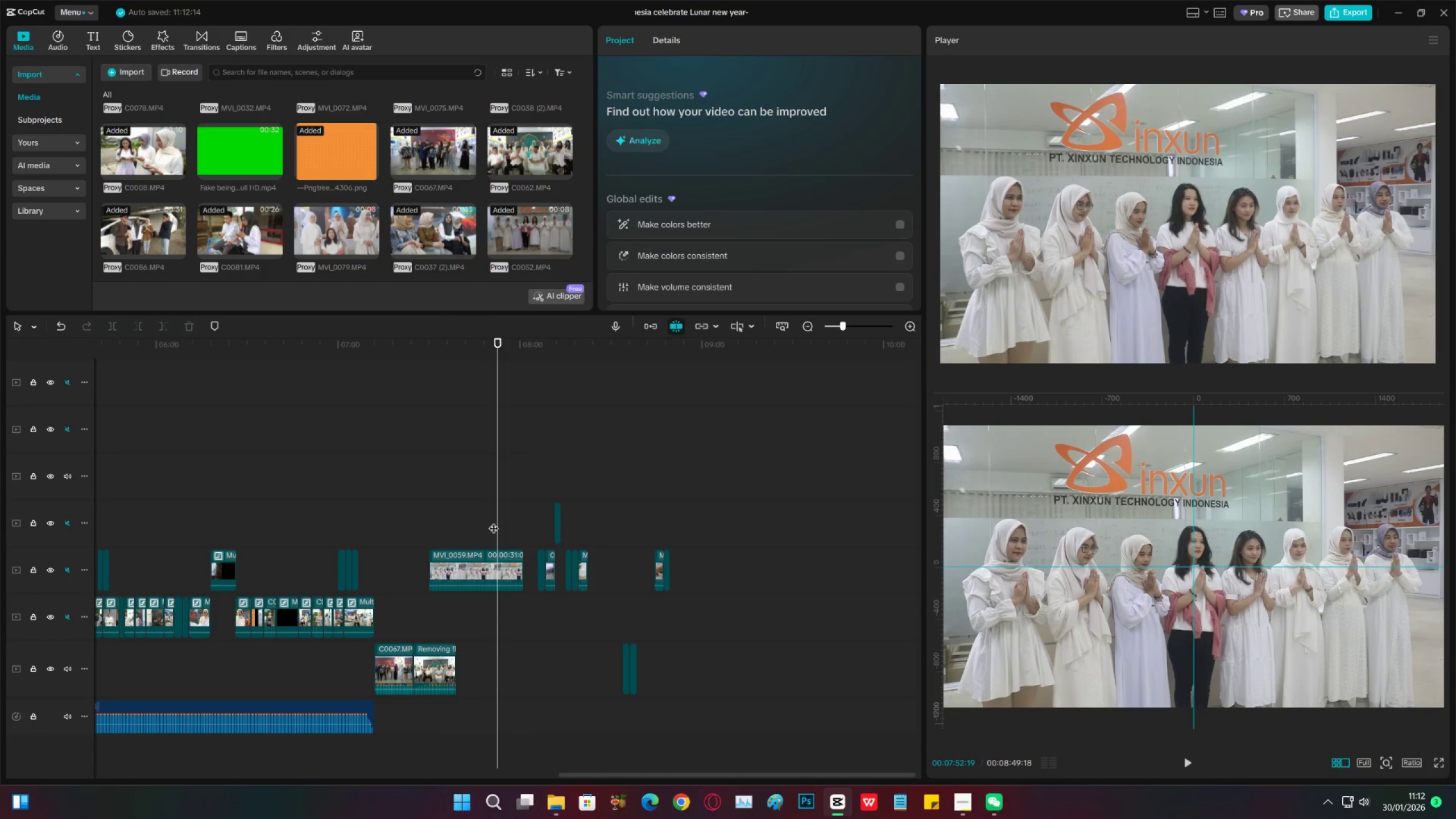 
left_click([494, 522])
 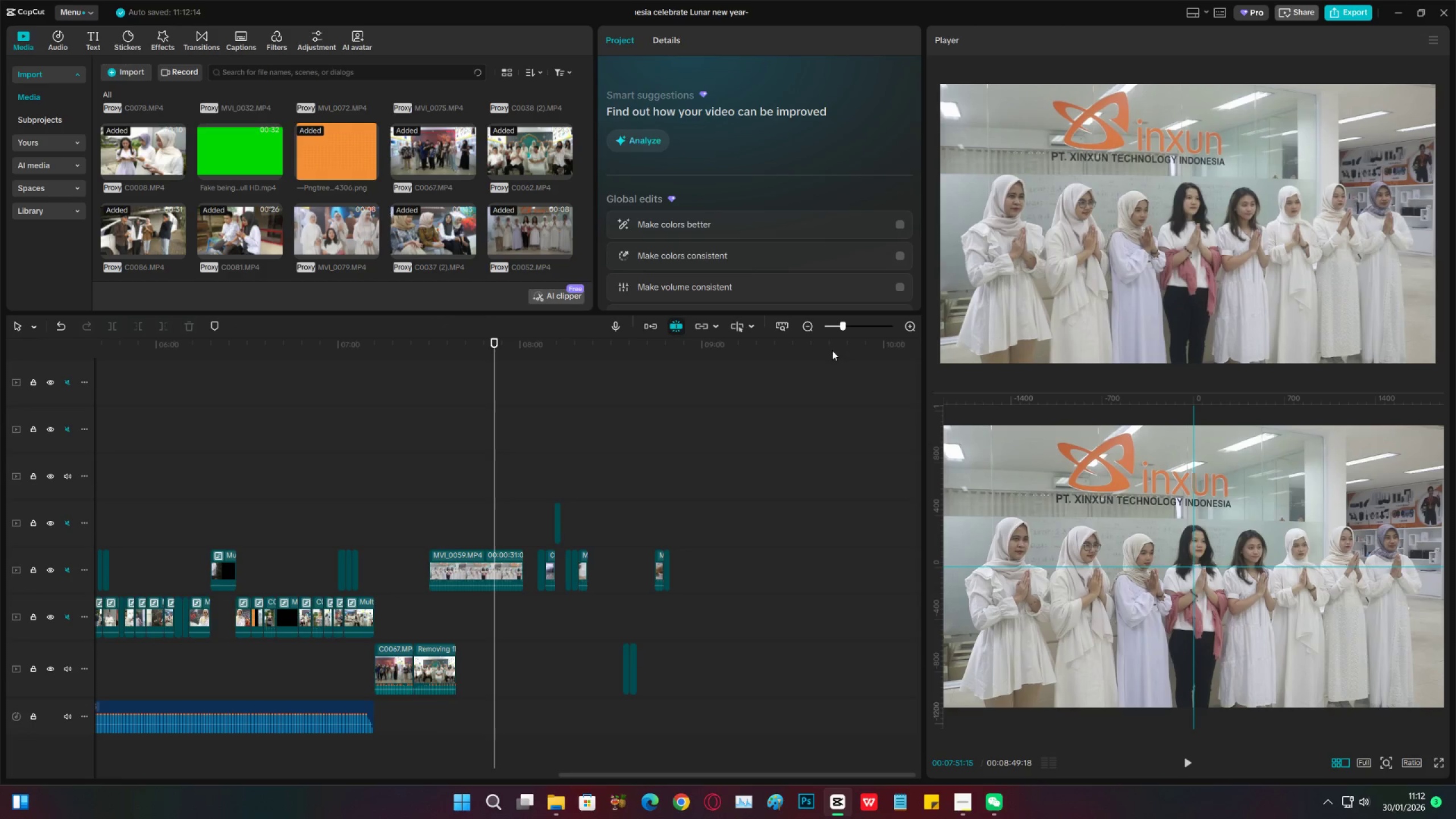 
key(Control+S)
 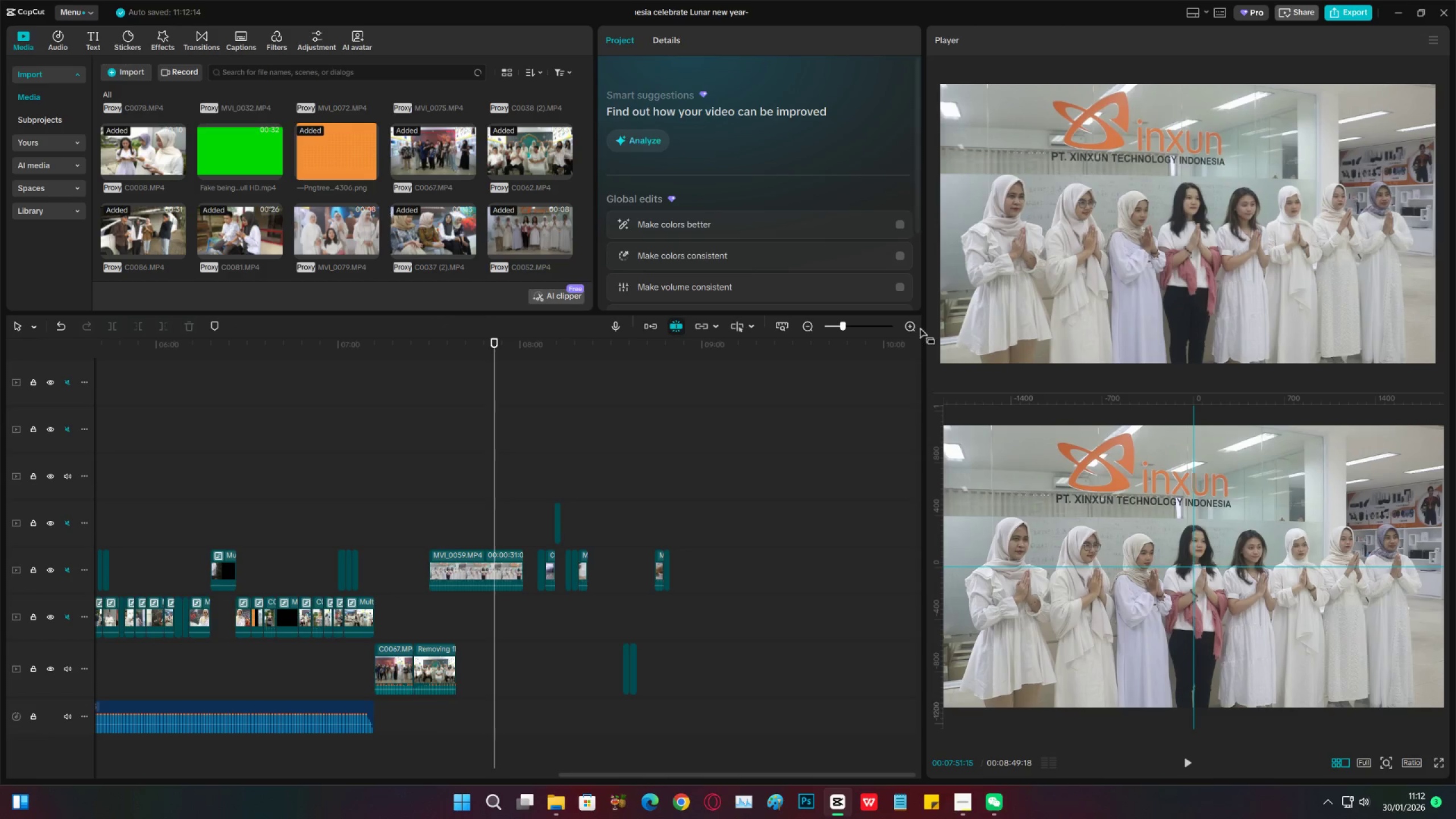 
double_click([919, 326])
 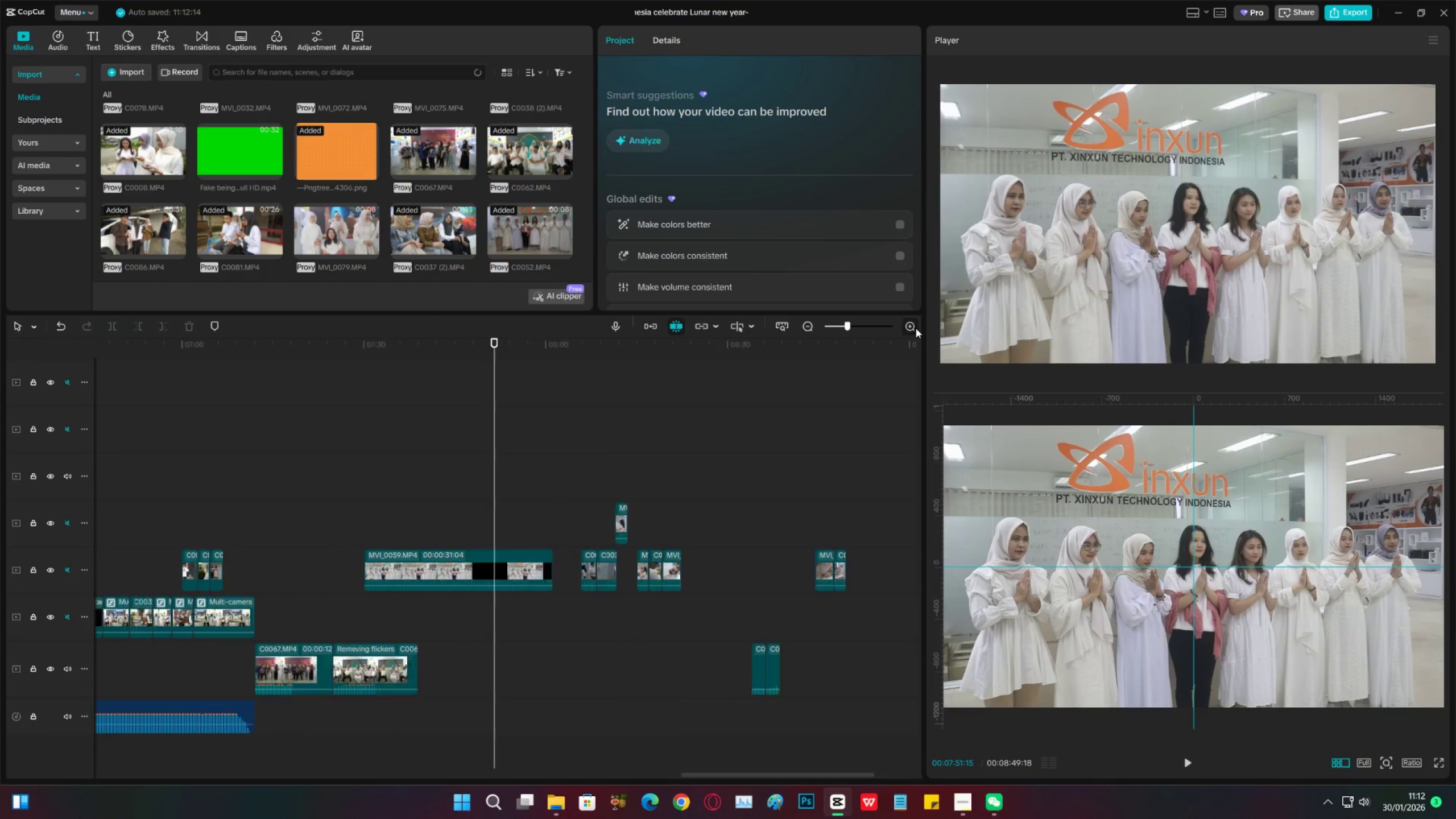 
double_click([916, 328])
 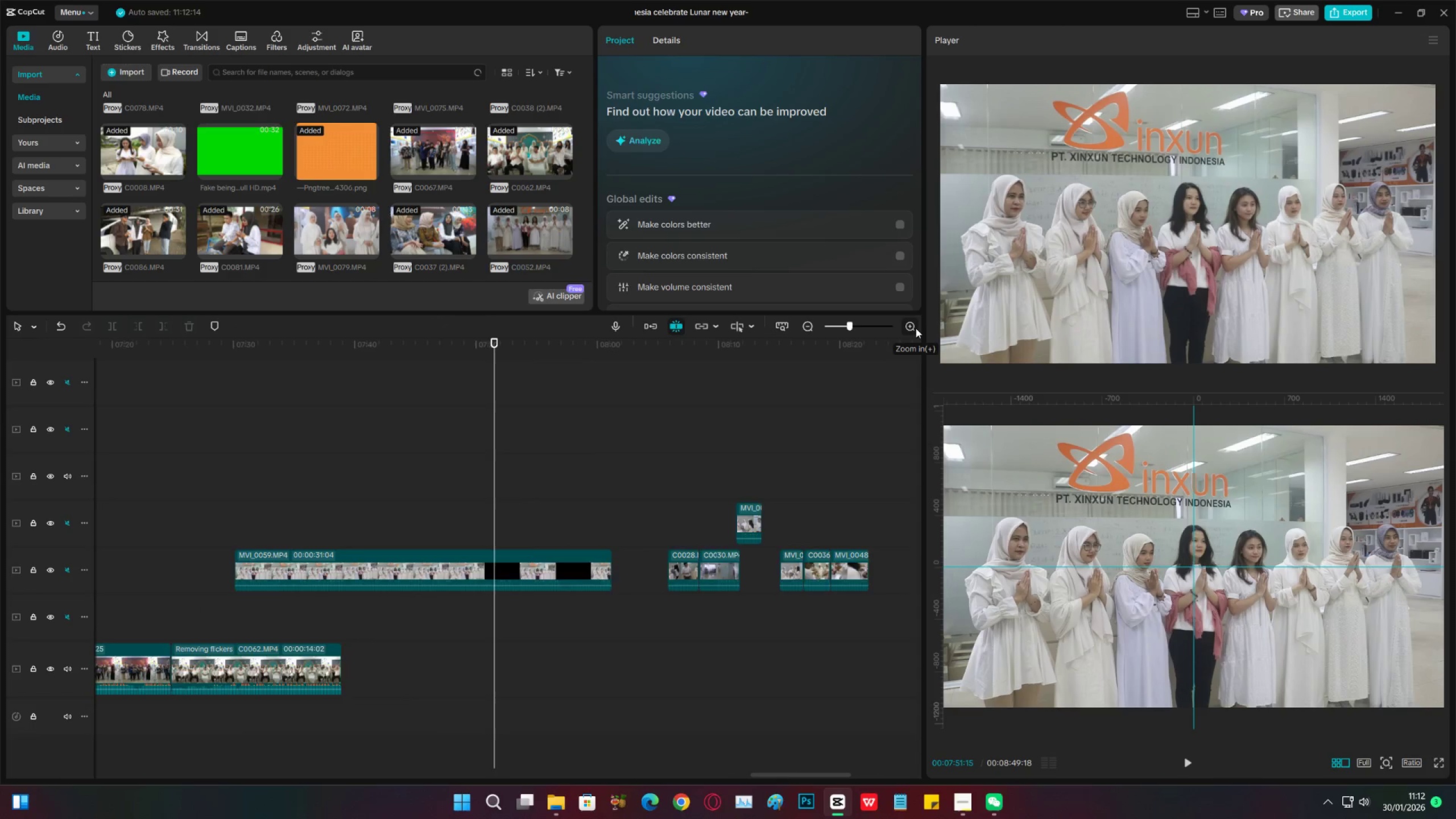 
triple_click([916, 328])
 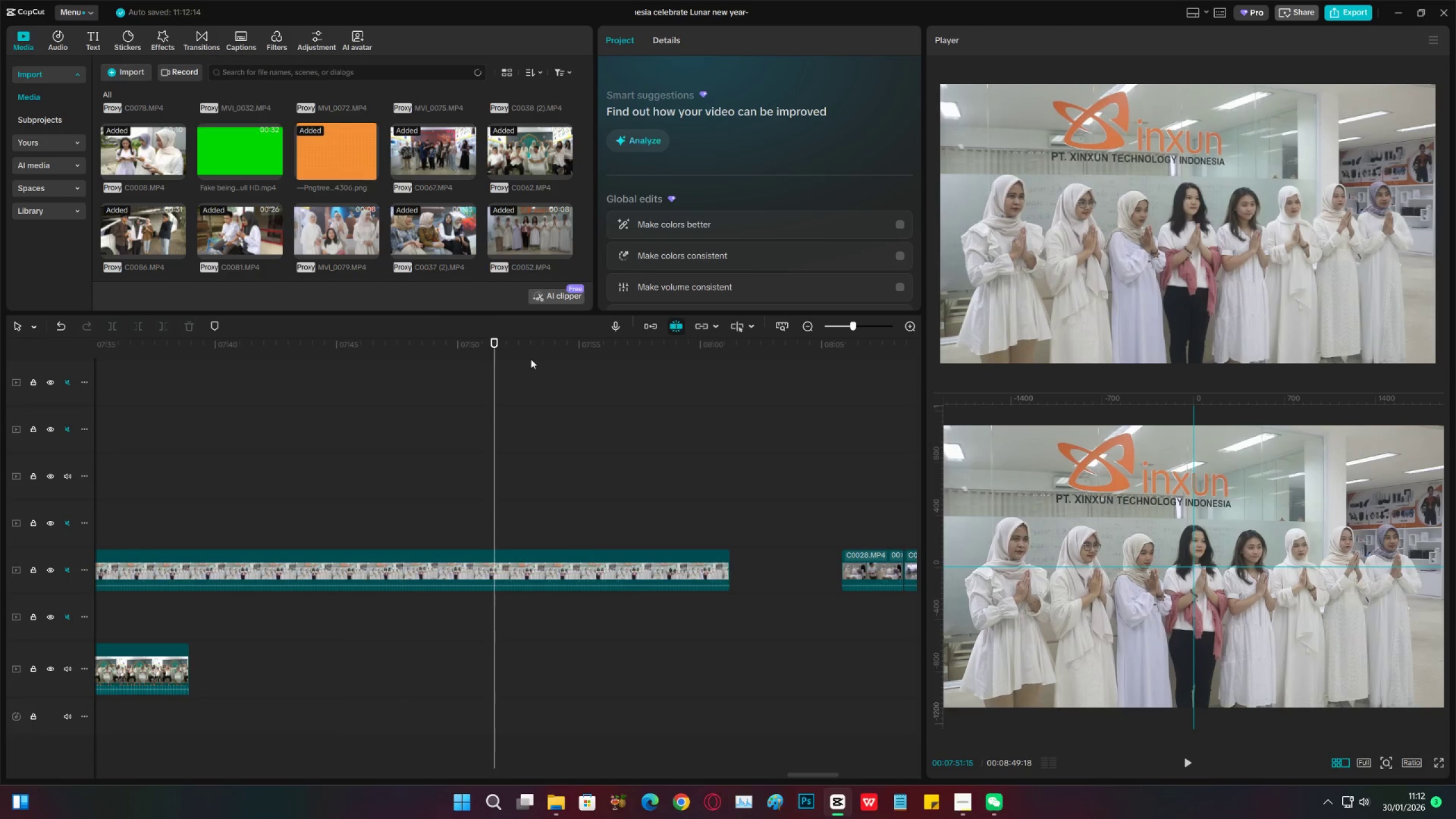 
left_click_drag(start_coordinate=[530, 357], to_coordinate=[623, 382])
 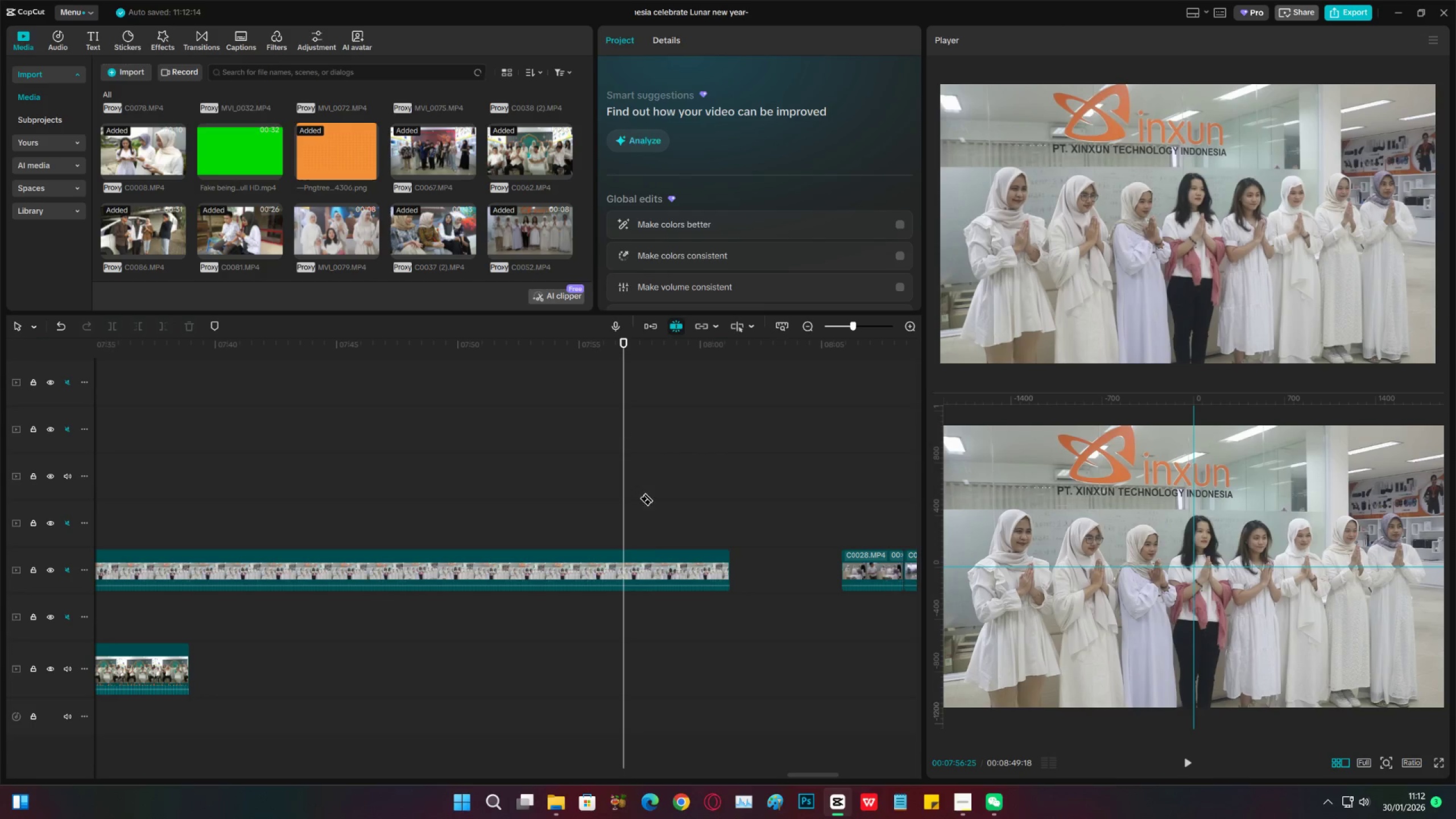 
key(C)
 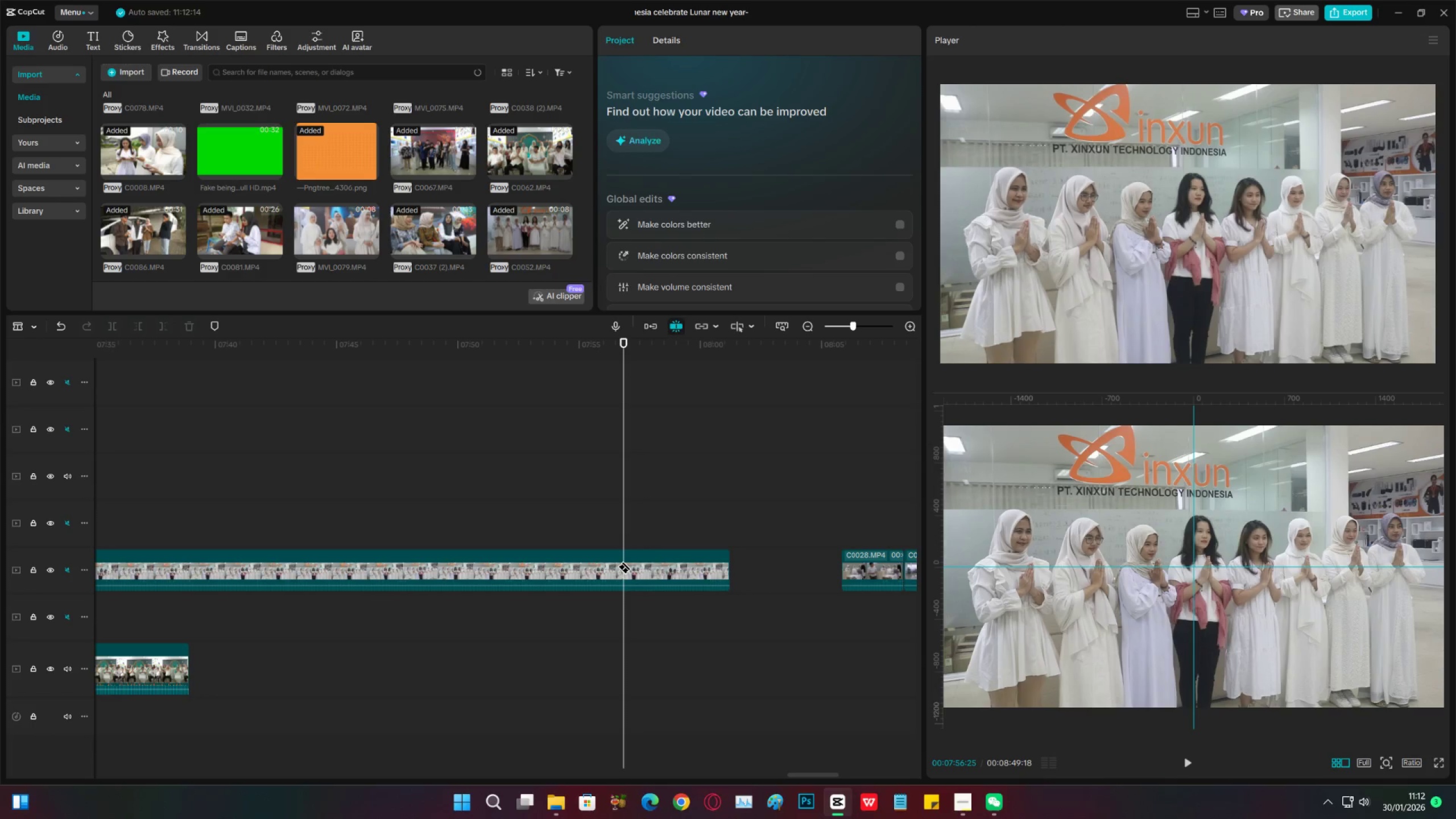 
left_click([624, 561])
 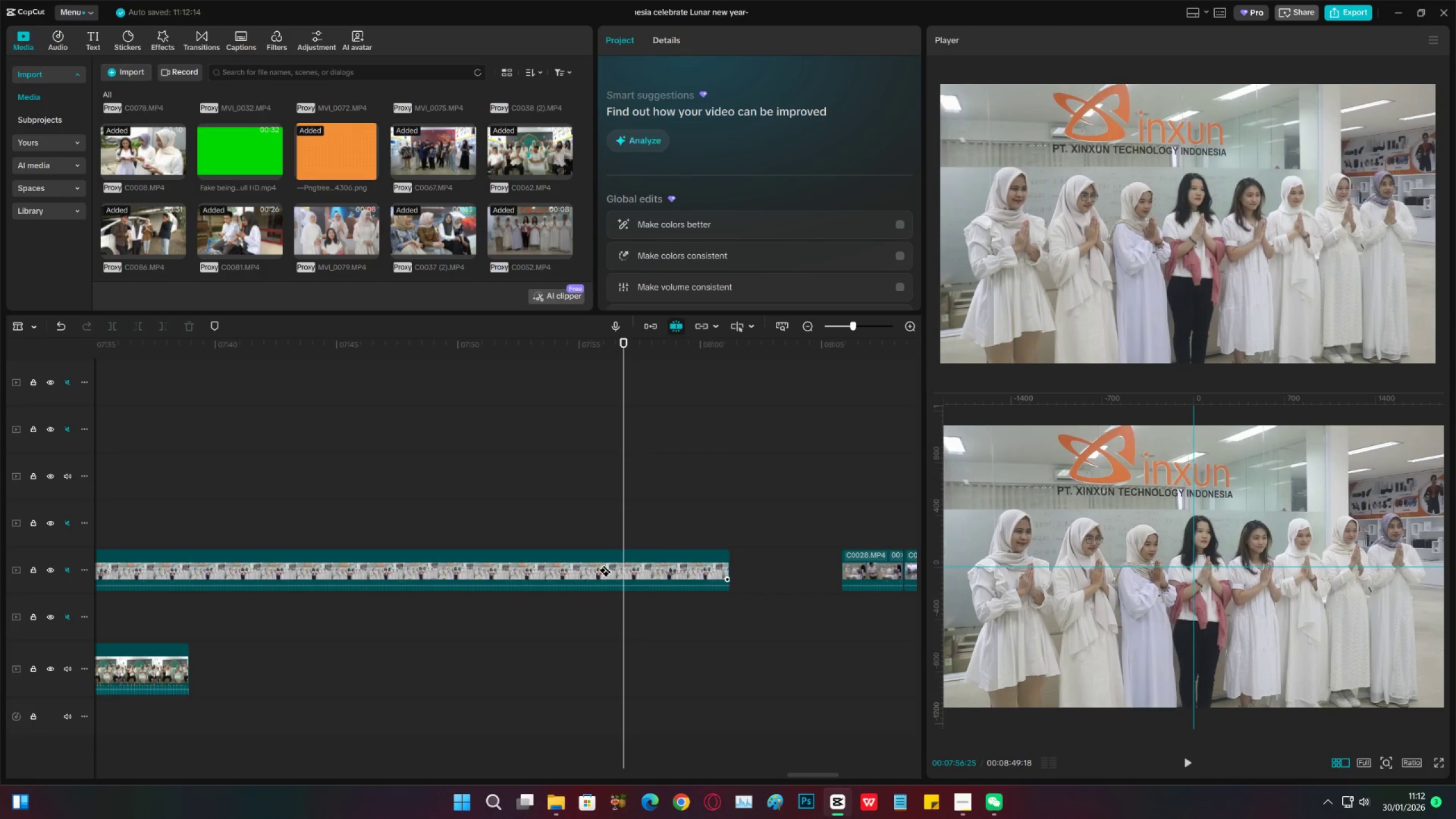 
key(V)
 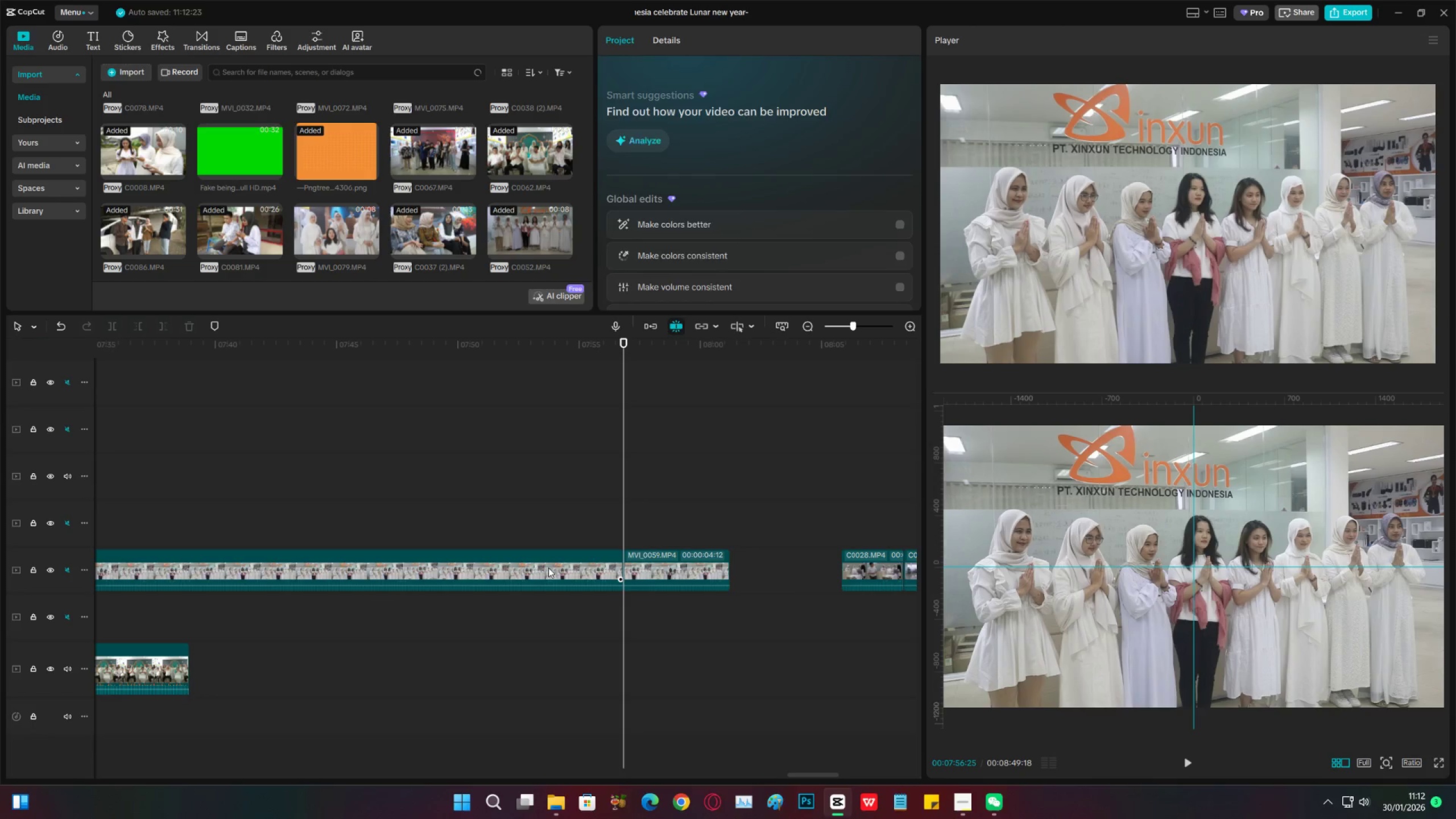 
double_click([548, 568])
 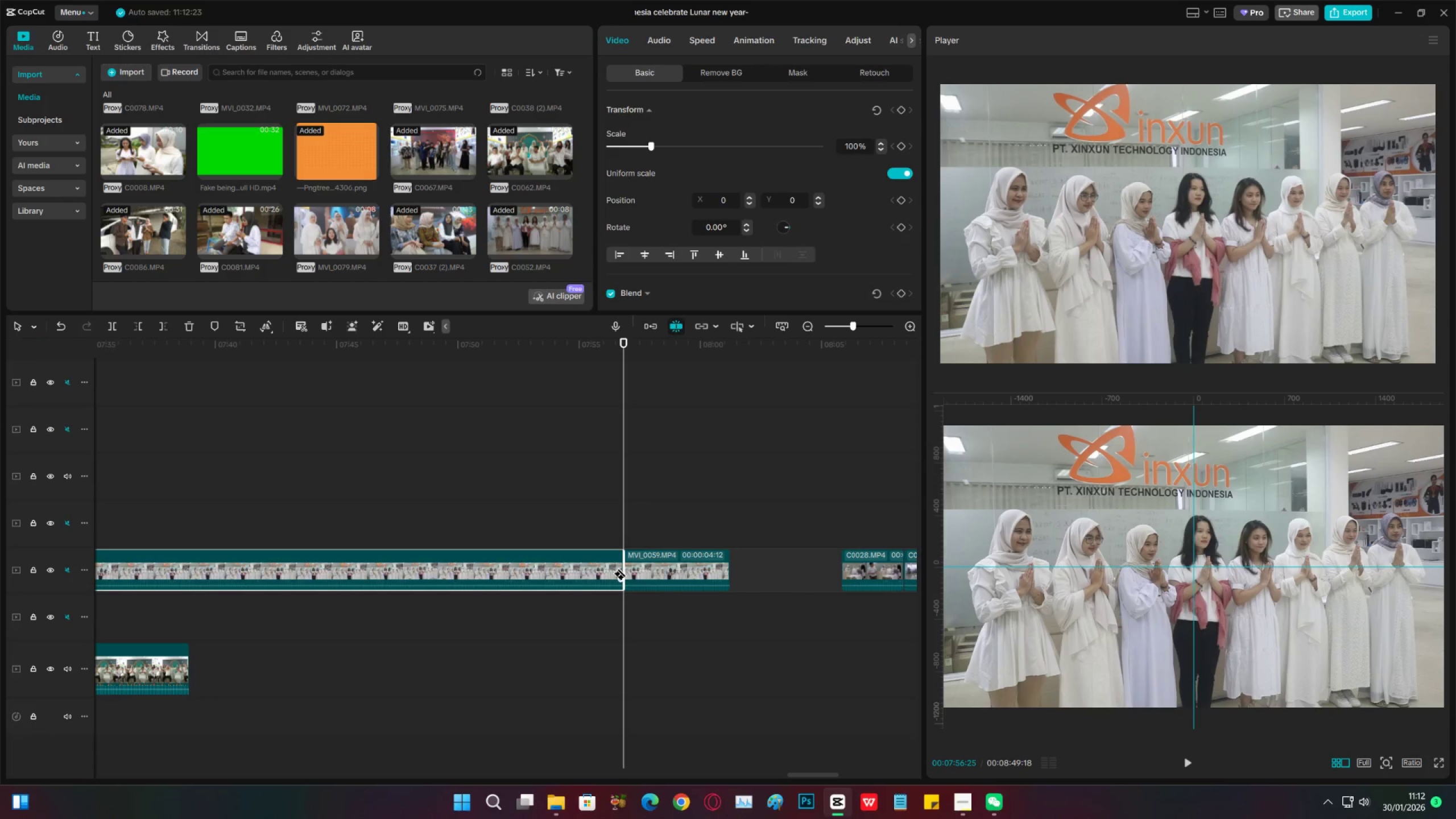 
key(X)
 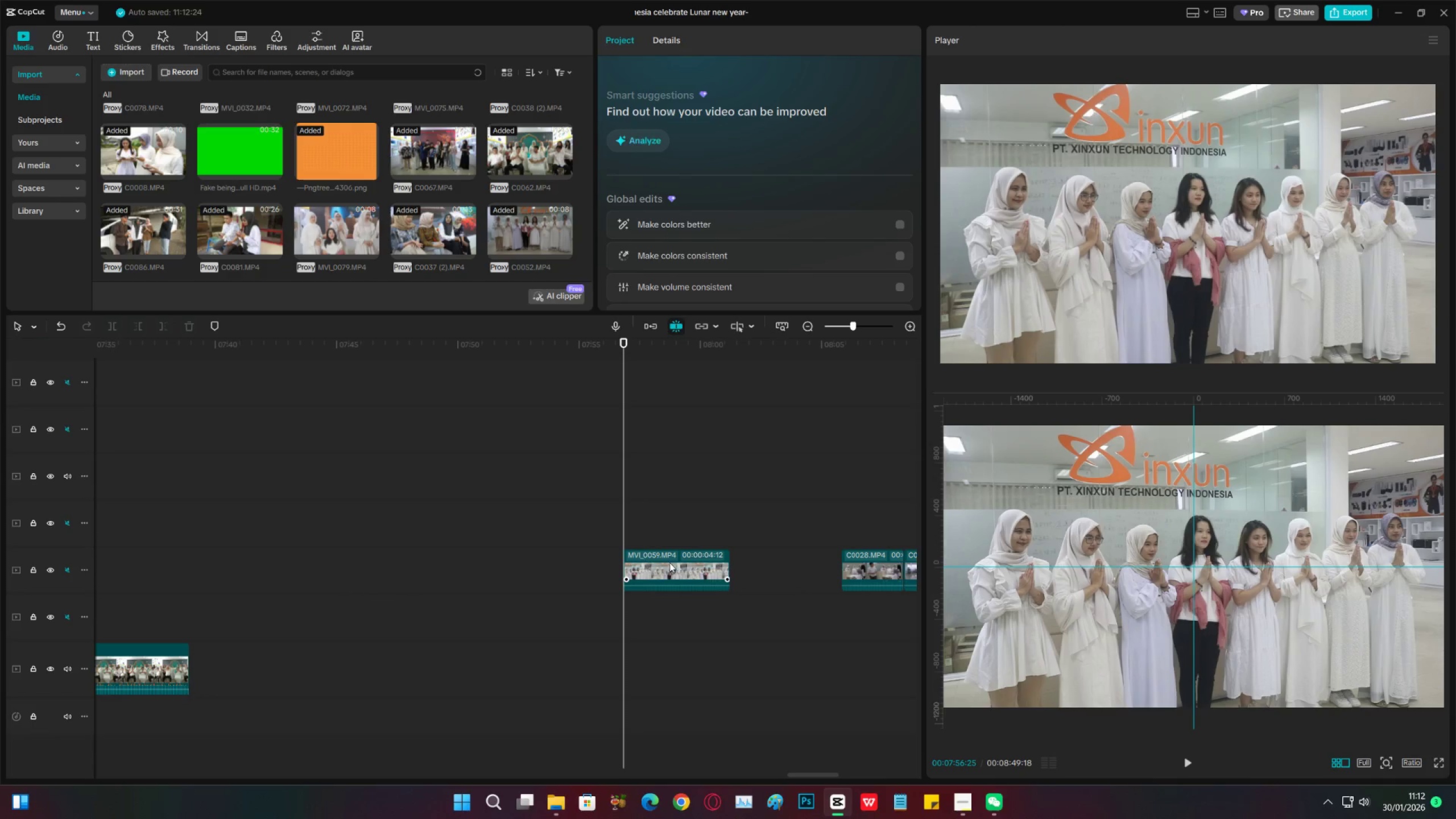 
left_click_drag(start_coordinate=[665, 563], to_coordinate=[219, 555])
 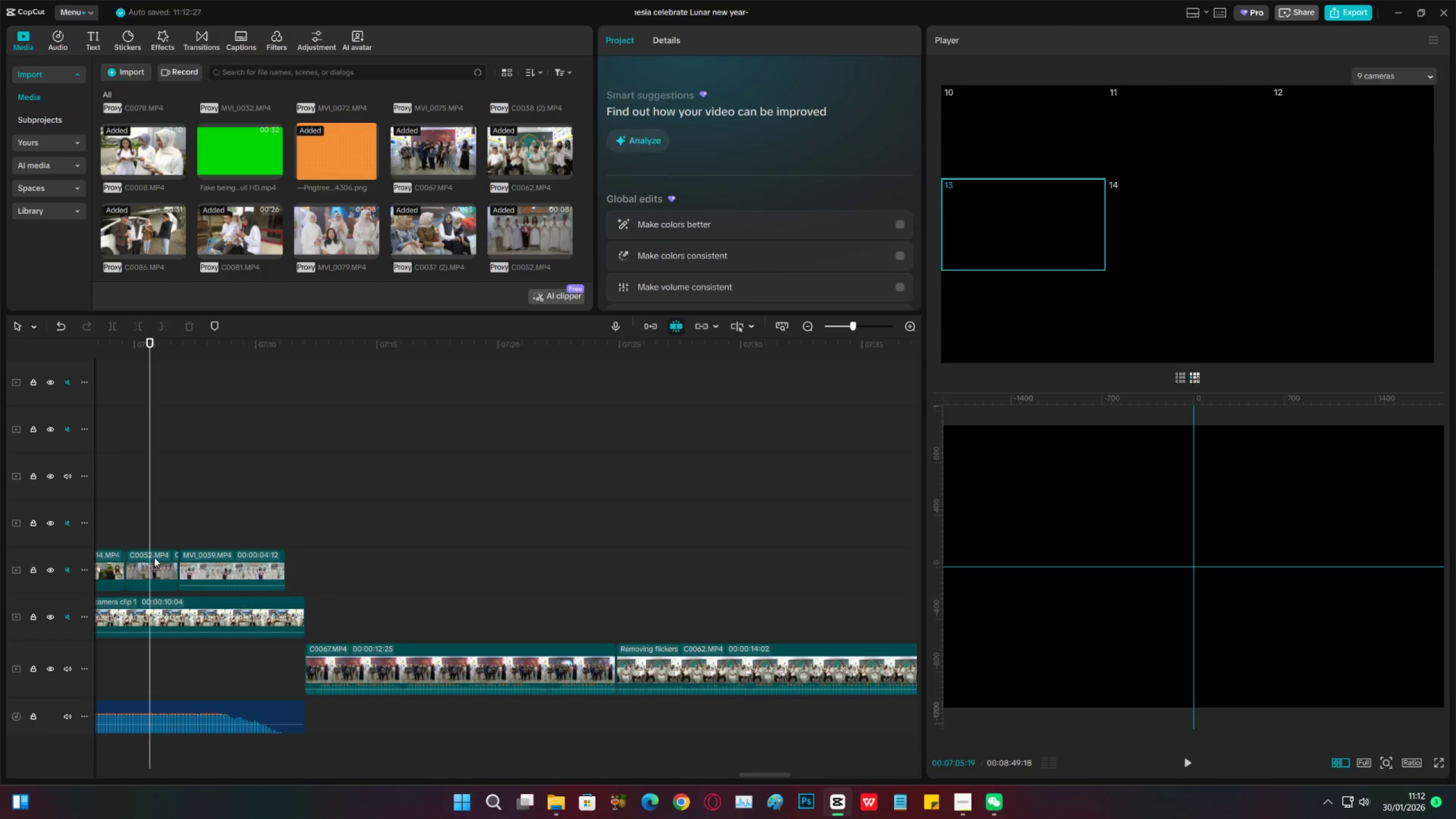 
double_click([154, 561])
 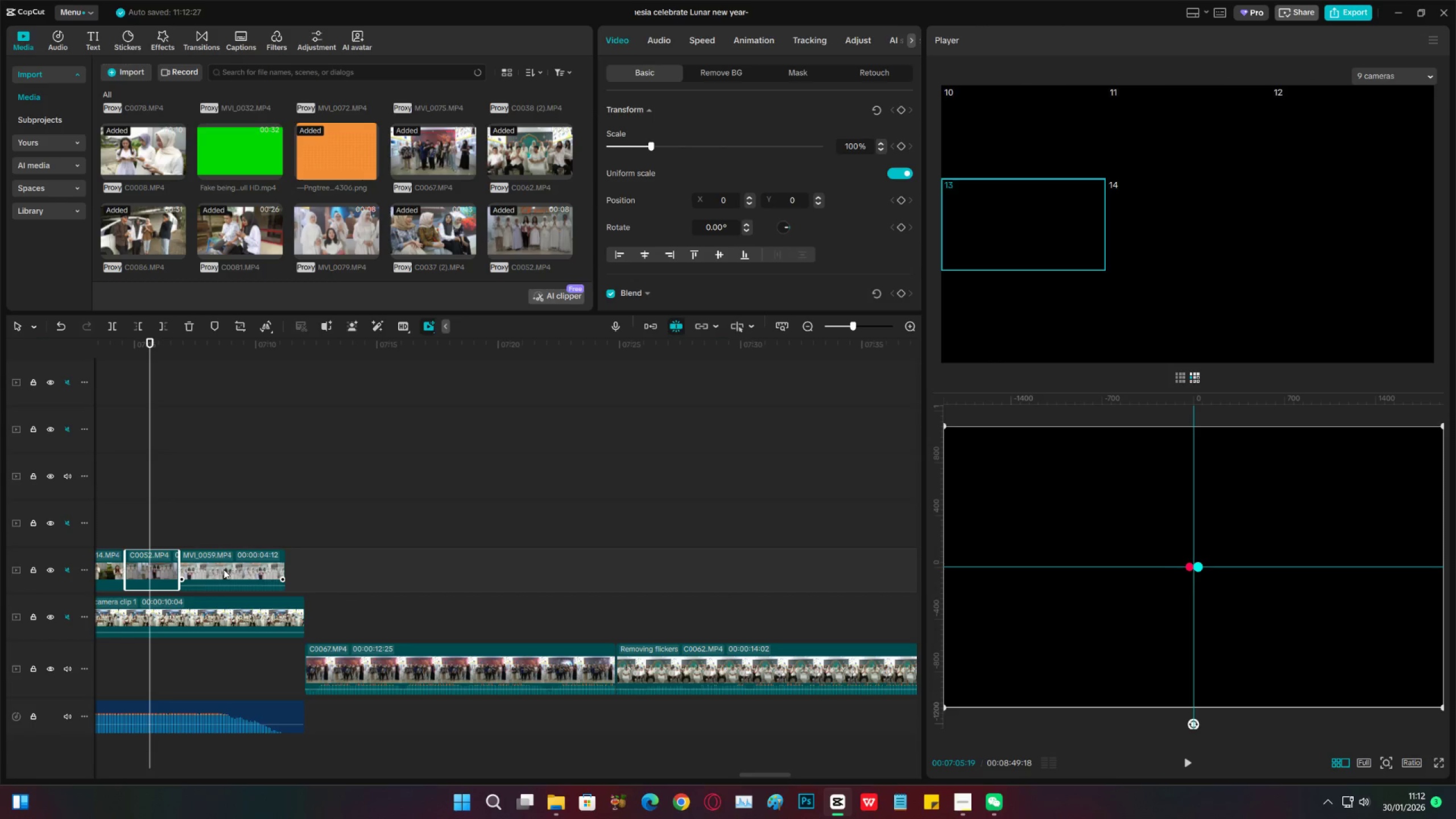 
key(X)
 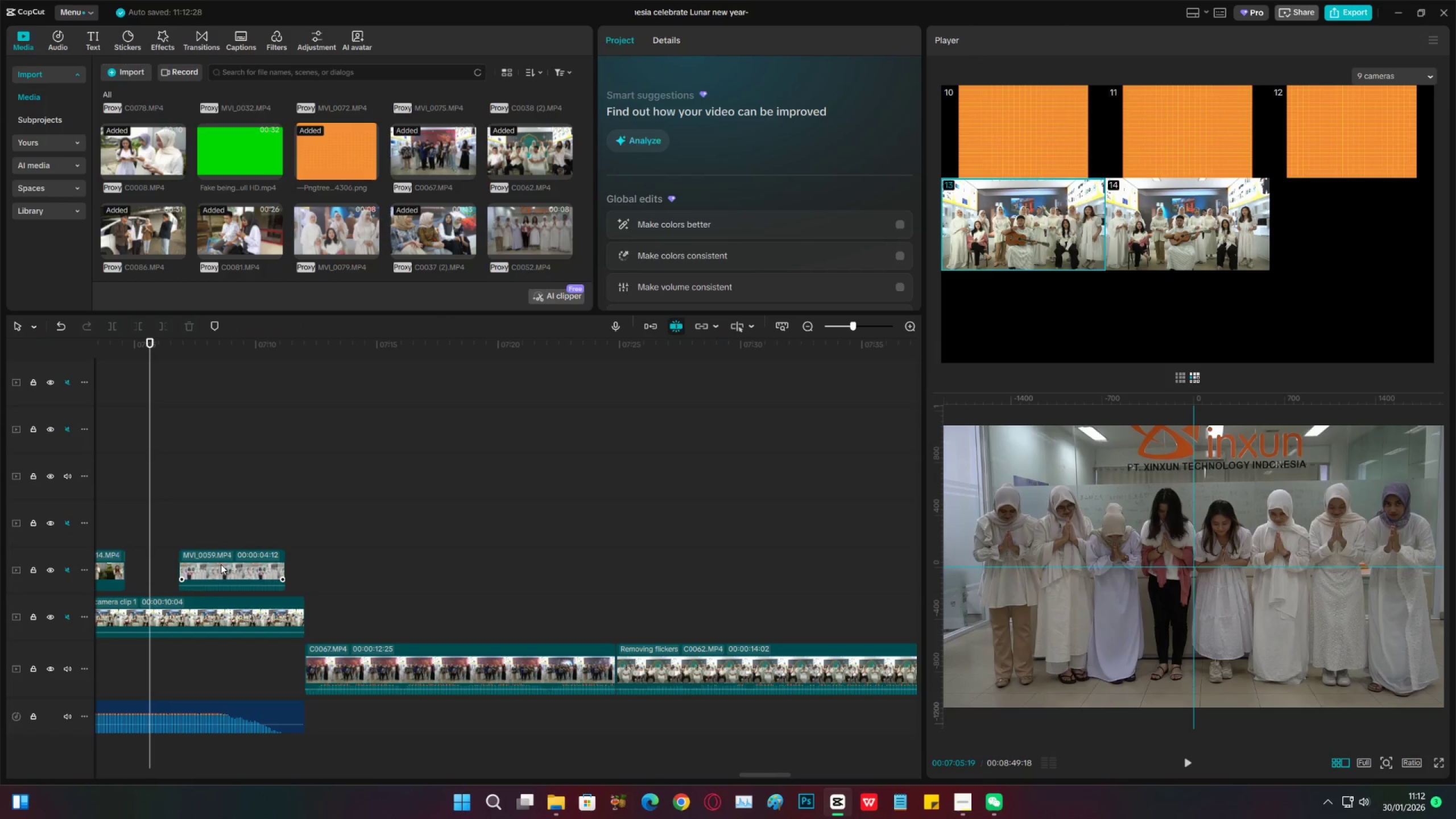 
left_click_drag(start_coordinate=[221, 564], to_coordinate=[166, 567])
 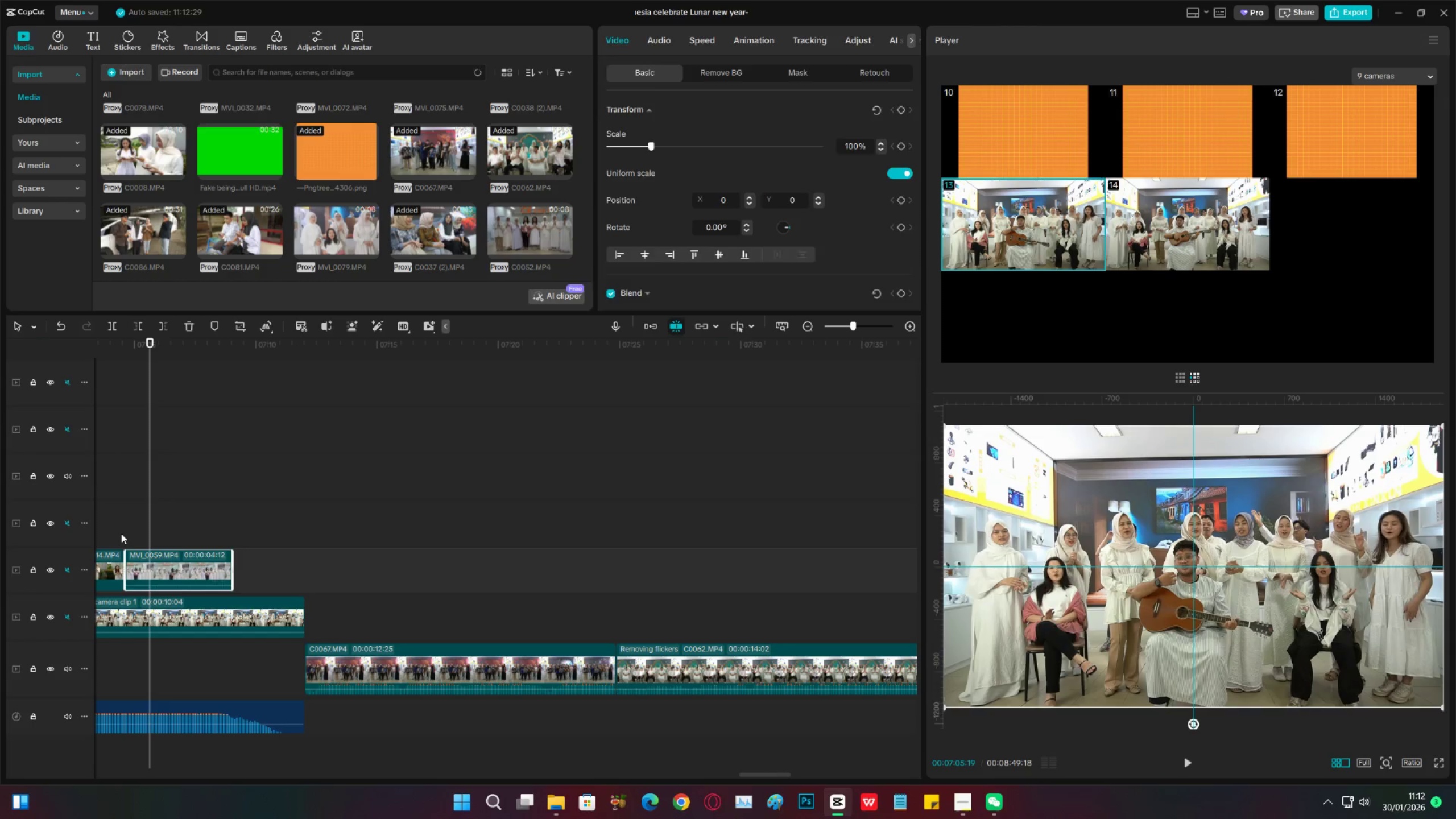 
left_click([121, 533])
 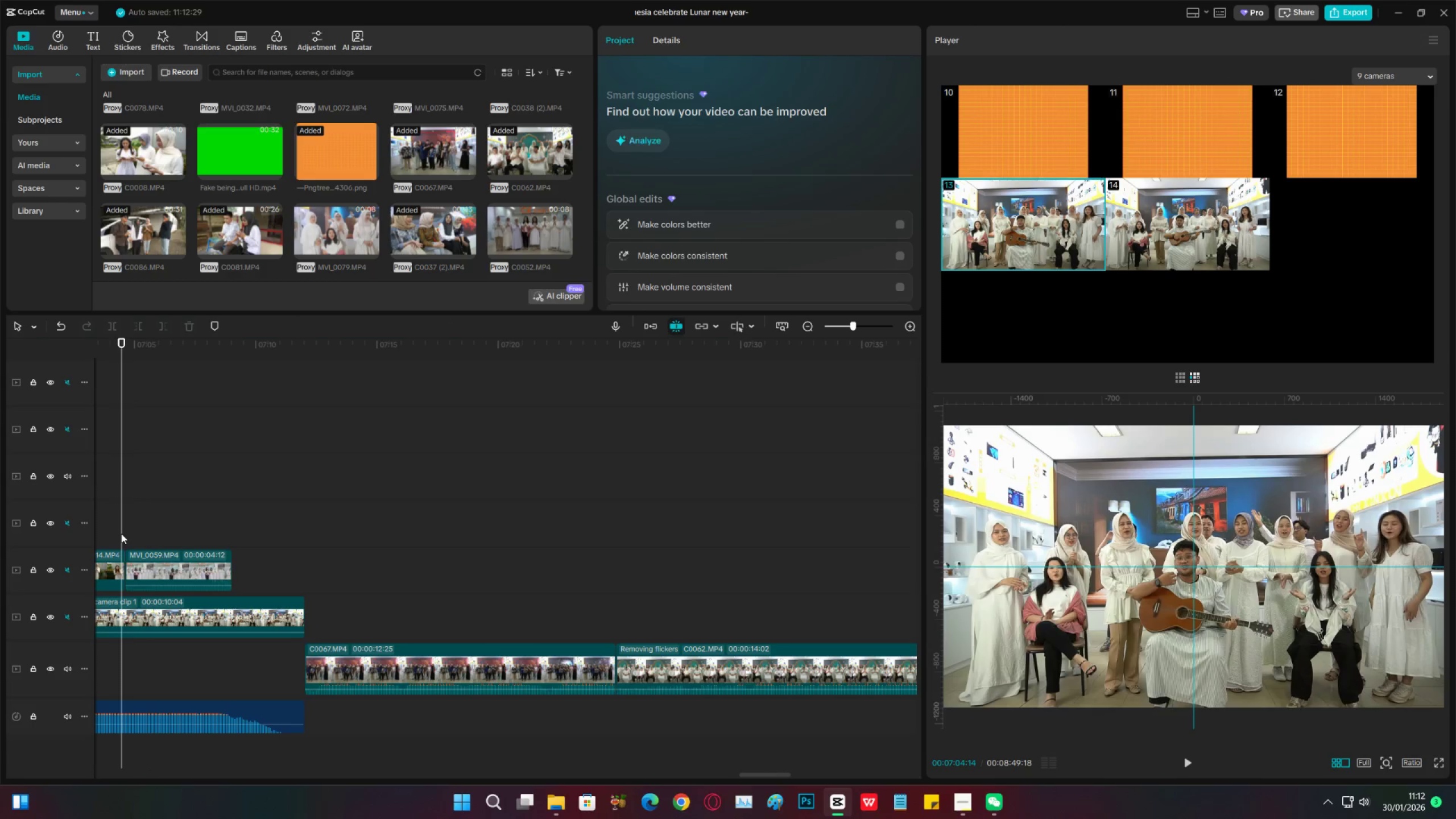 
key(Space)
 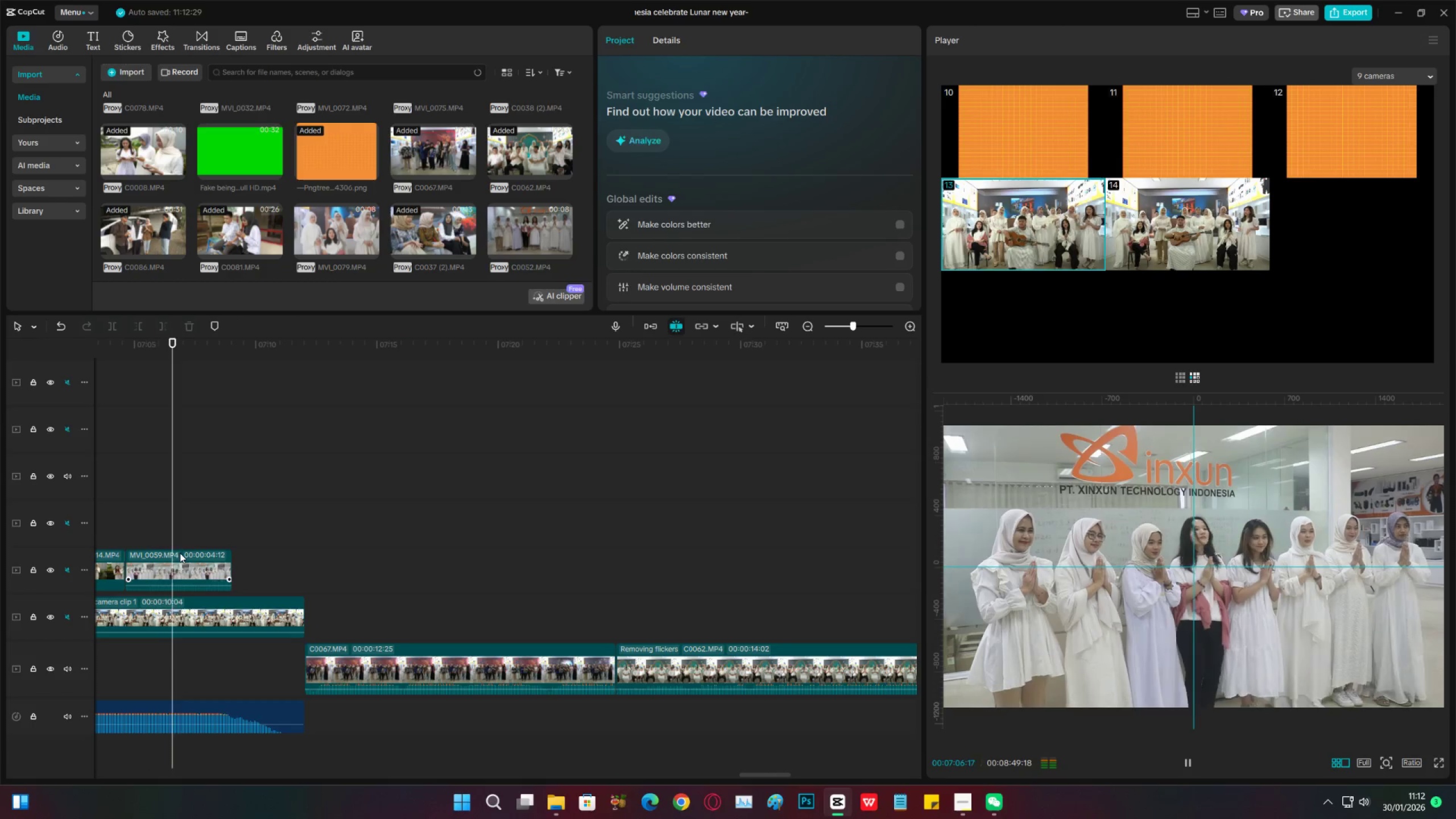 
key(Space)
 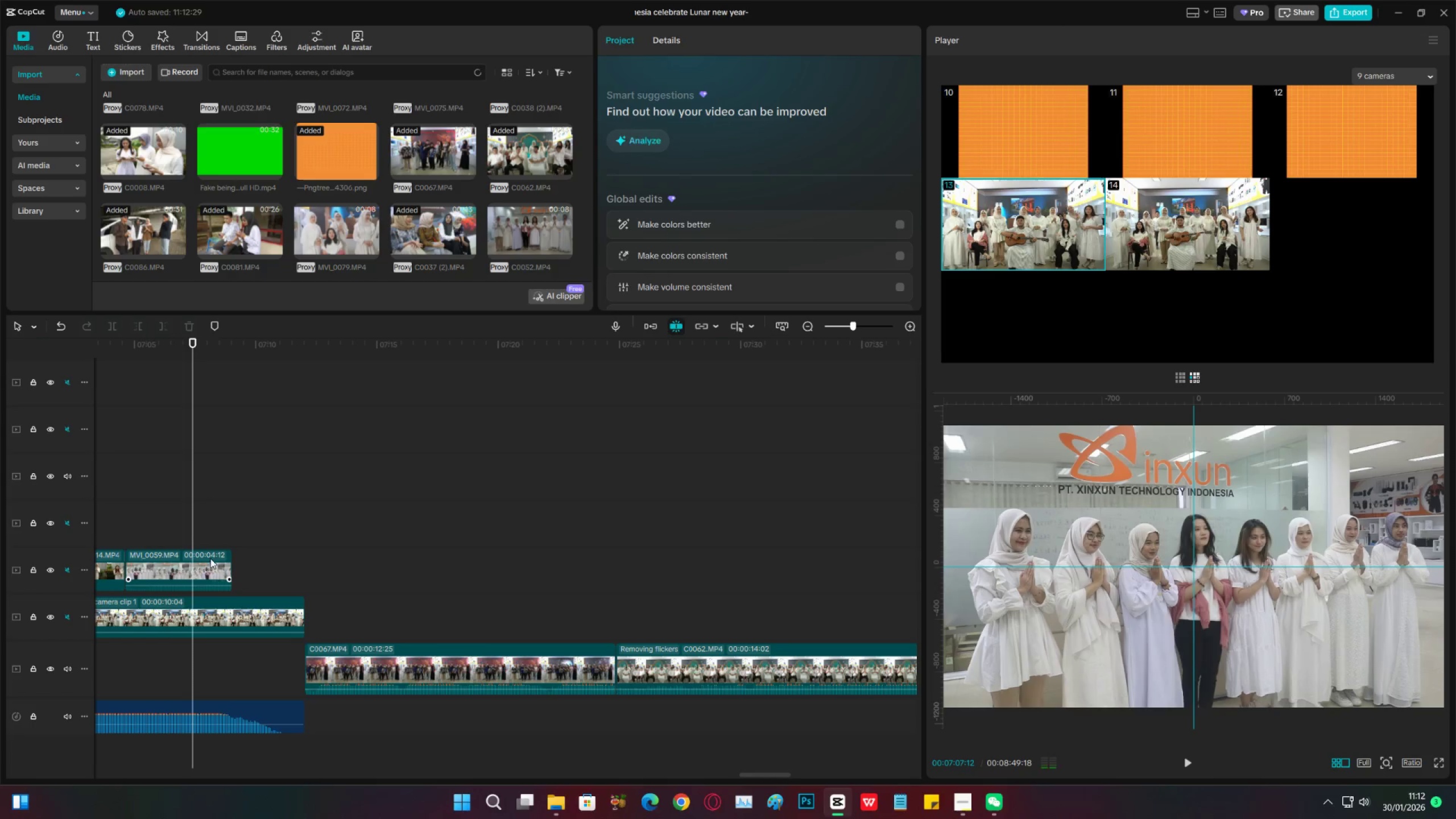 
key(Space)
 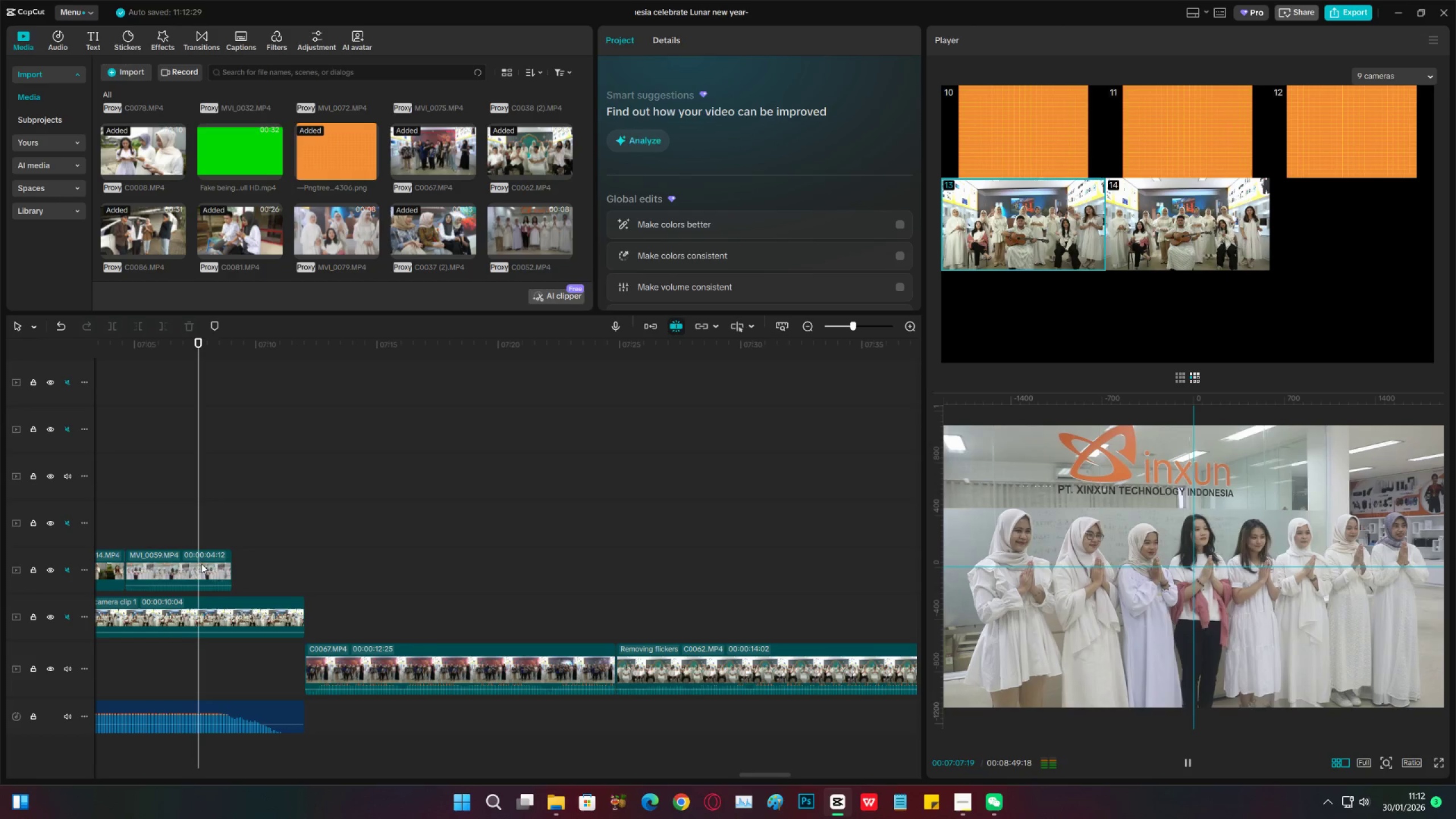 
key(Space)
 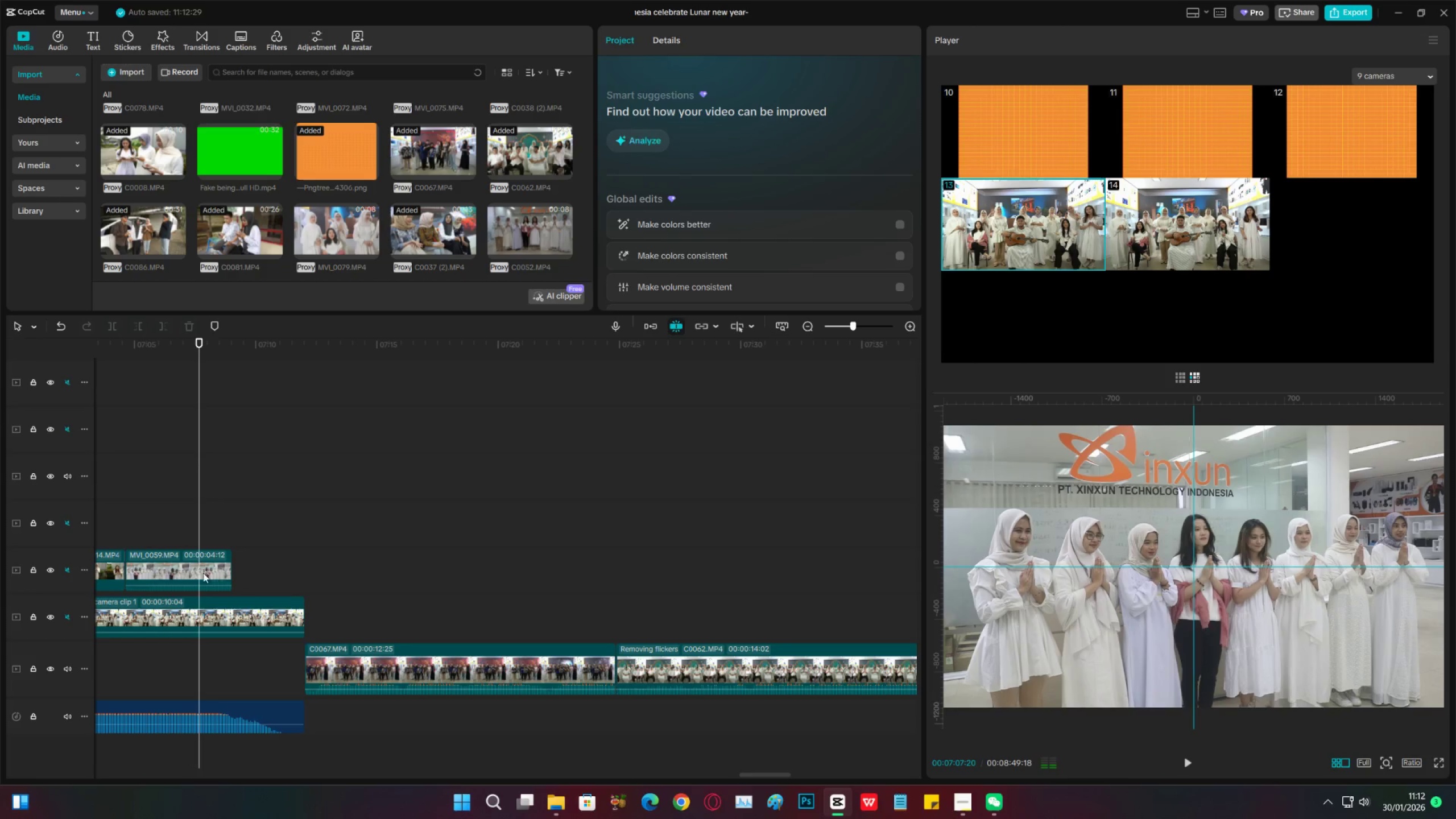 
key(C)
 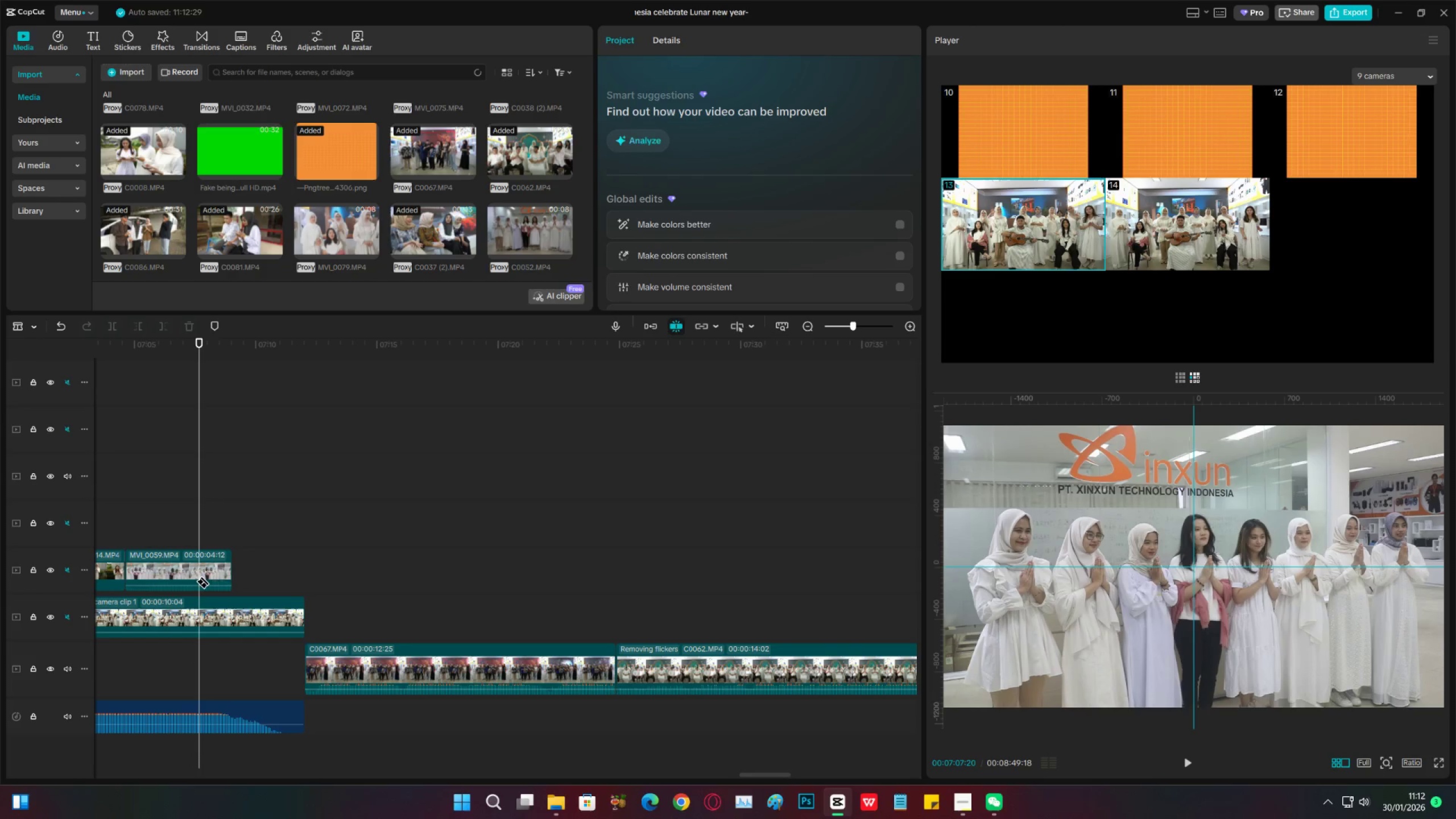 
left_click([203, 576])
 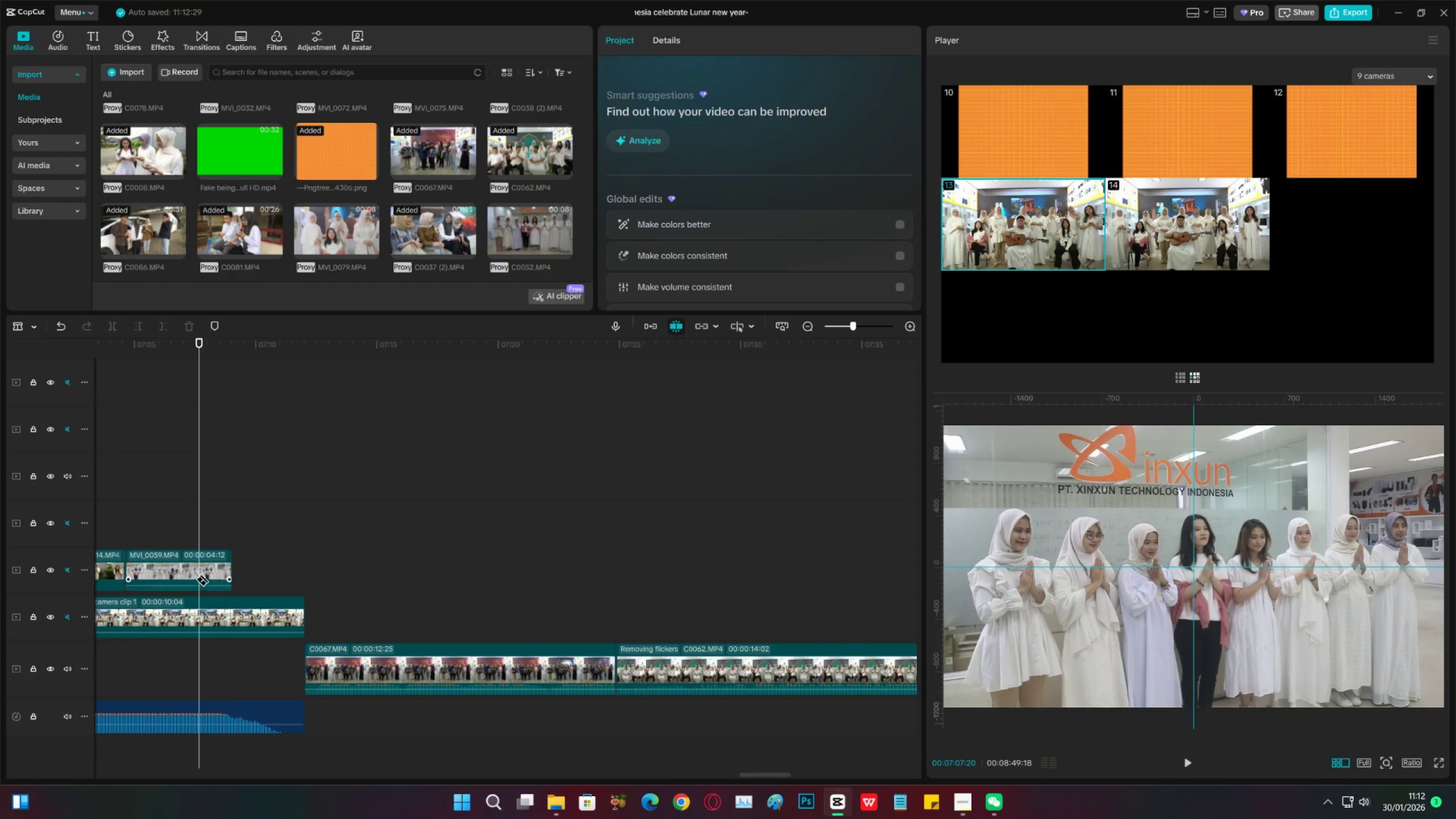 
key(V)
 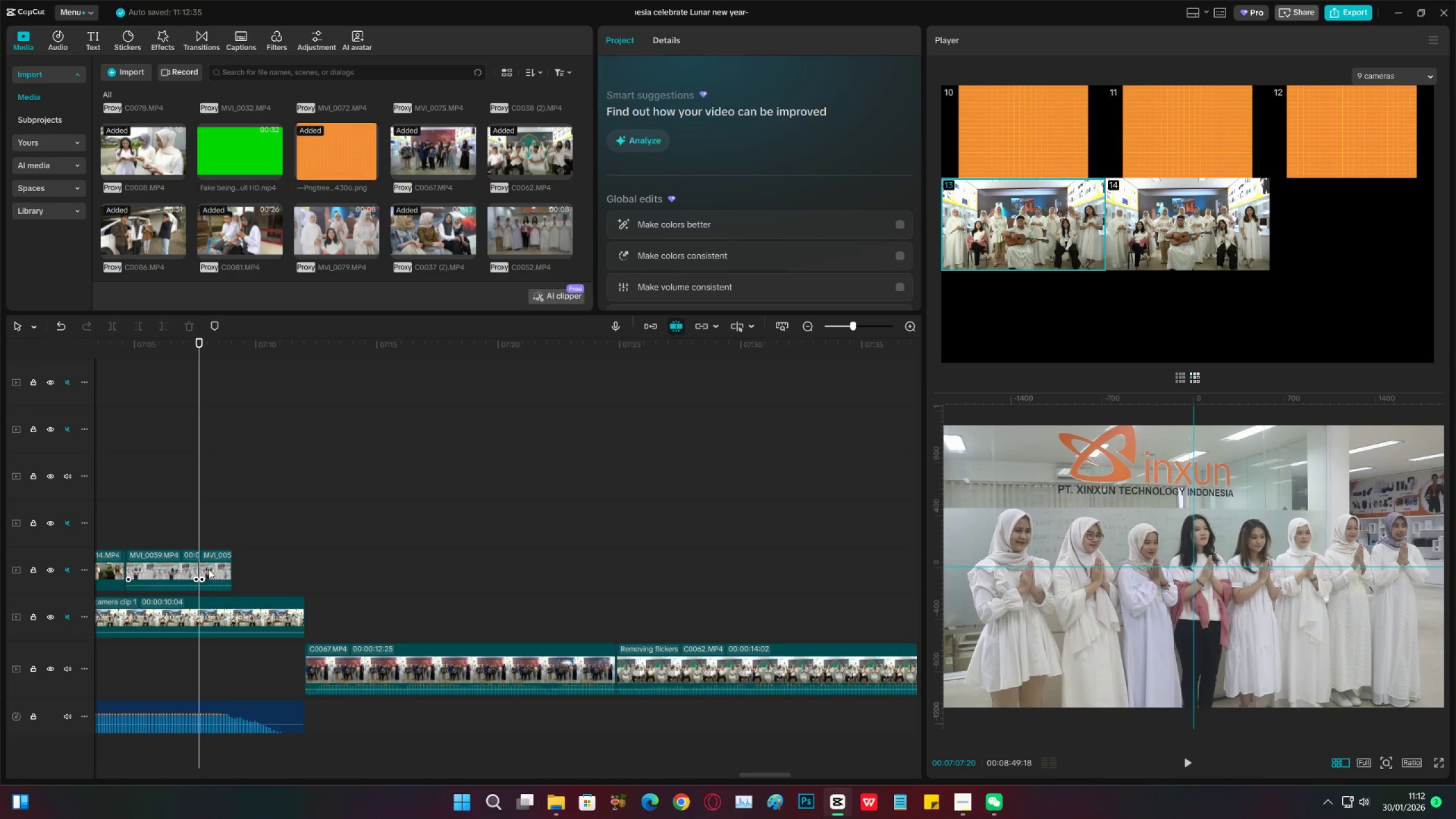 
left_click([209, 569])
 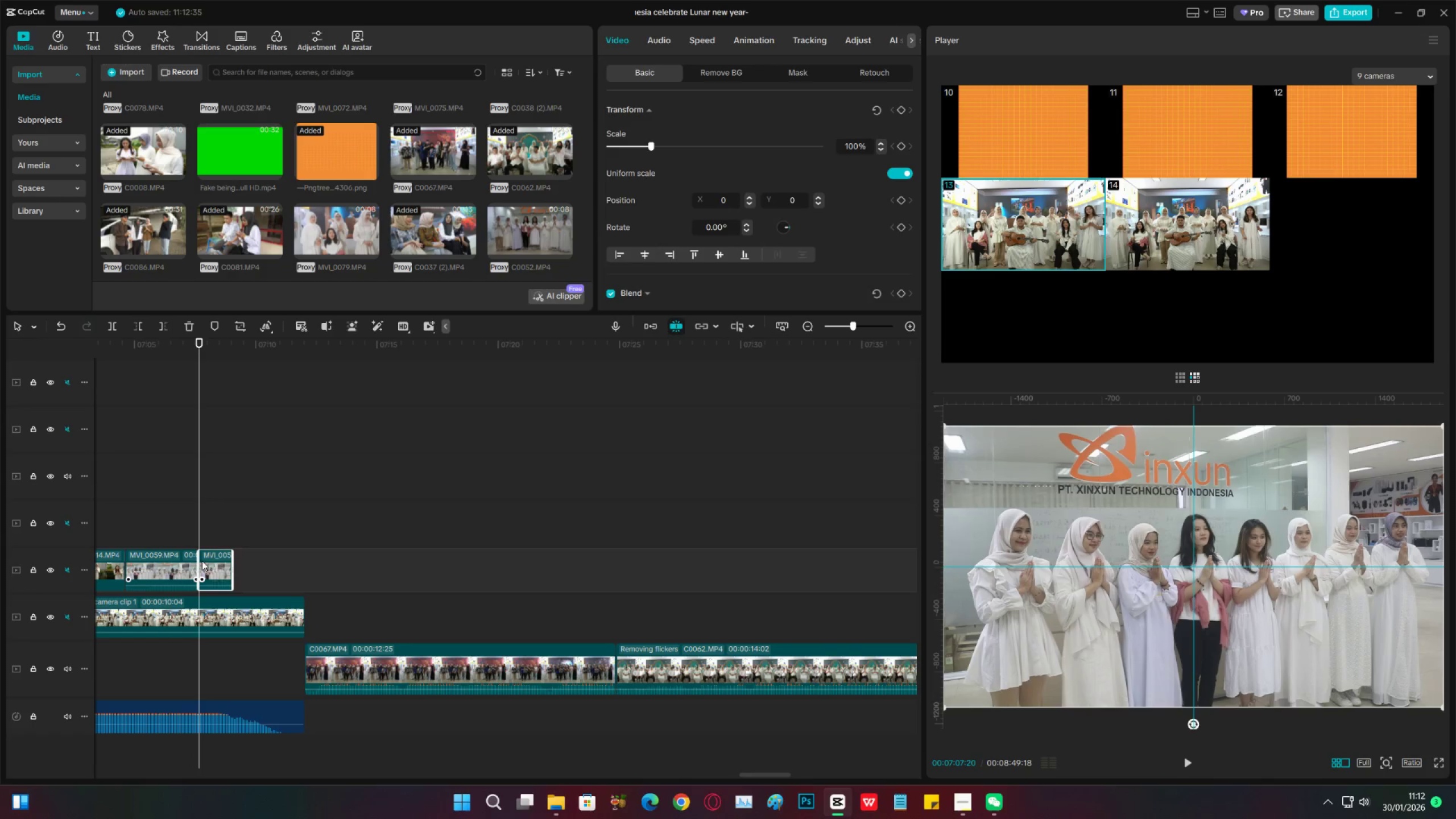 
key(X)
 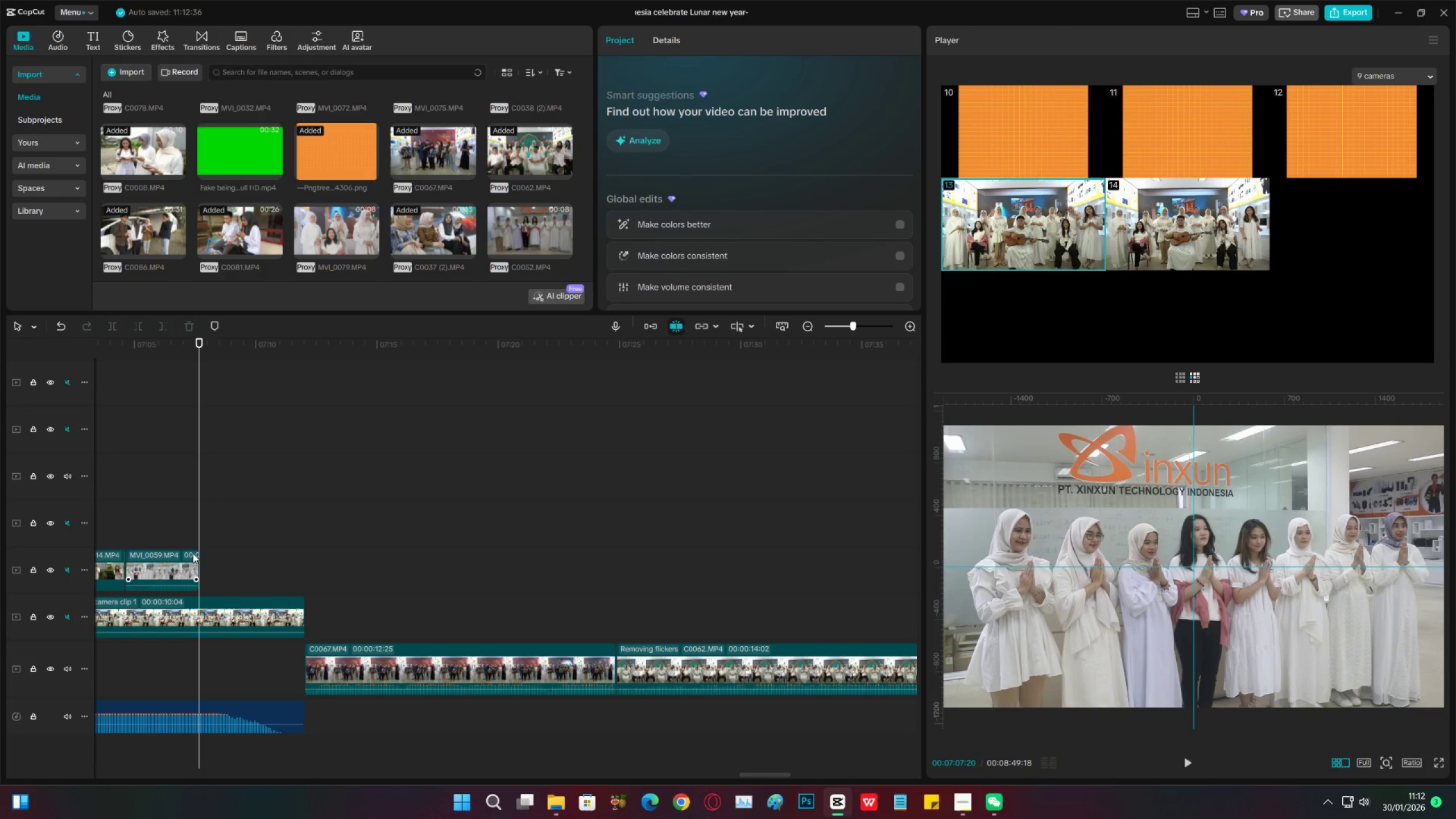 
key(Space)
 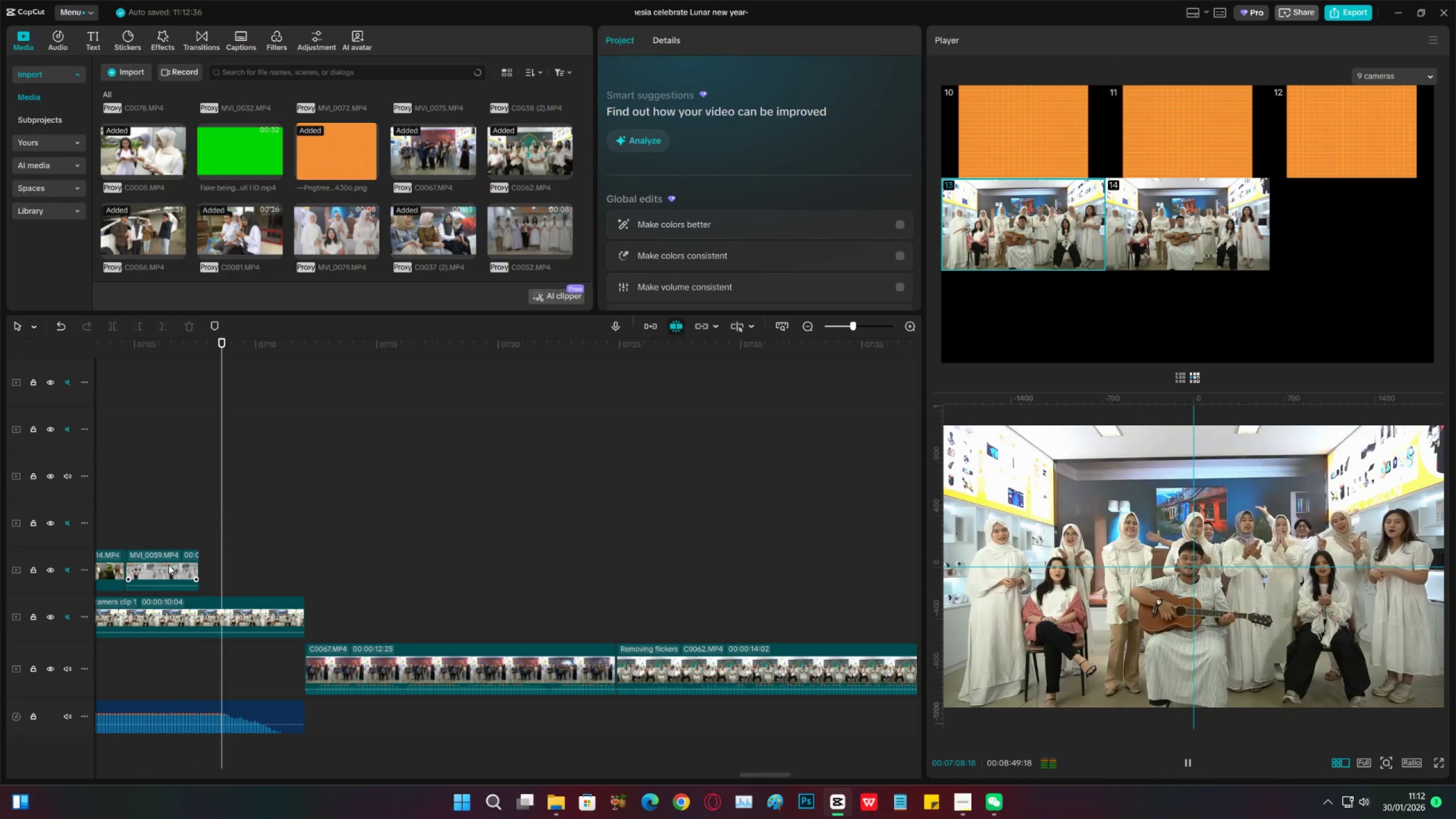 
key(Space)
 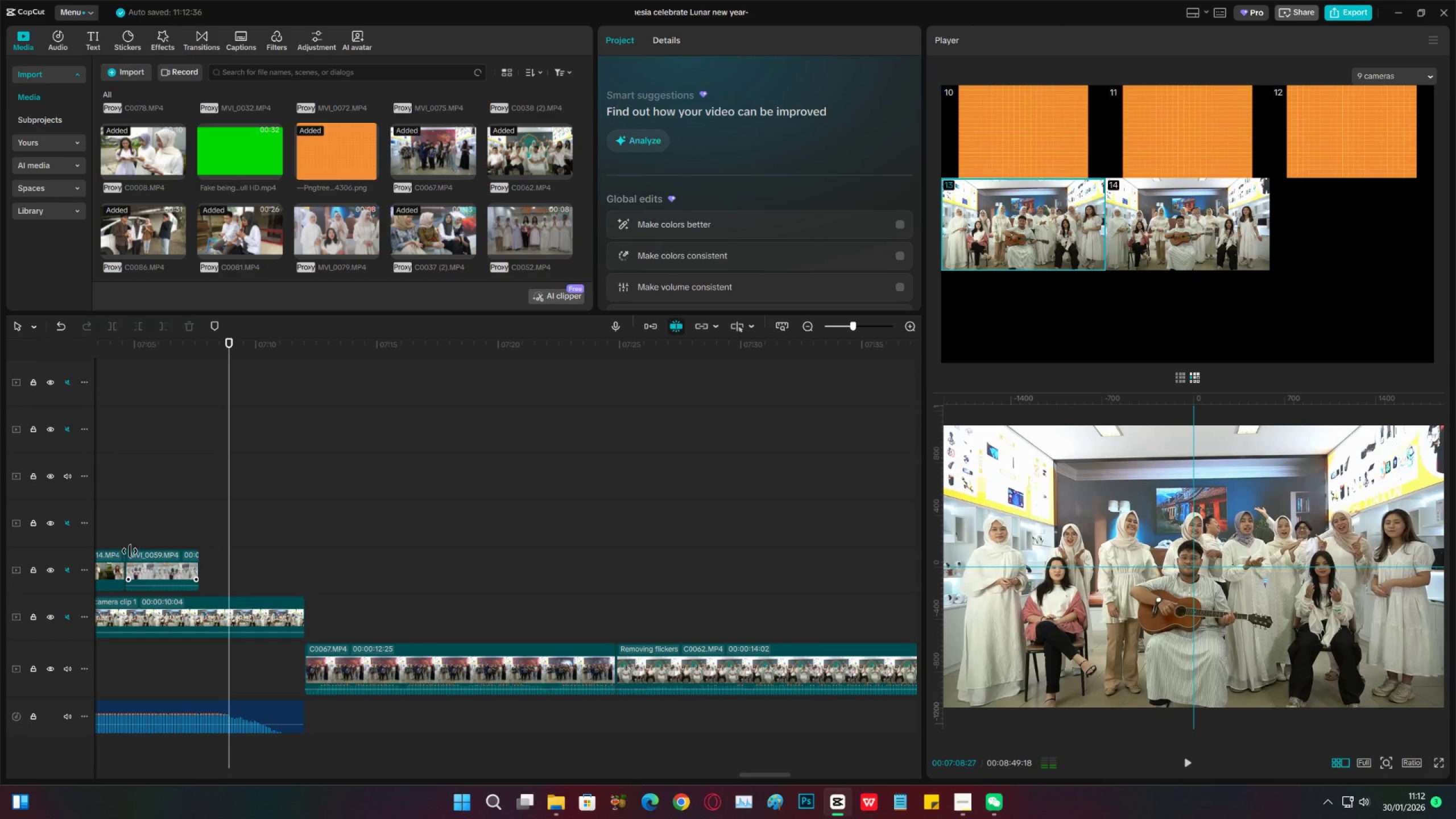 
left_click([130, 551])
 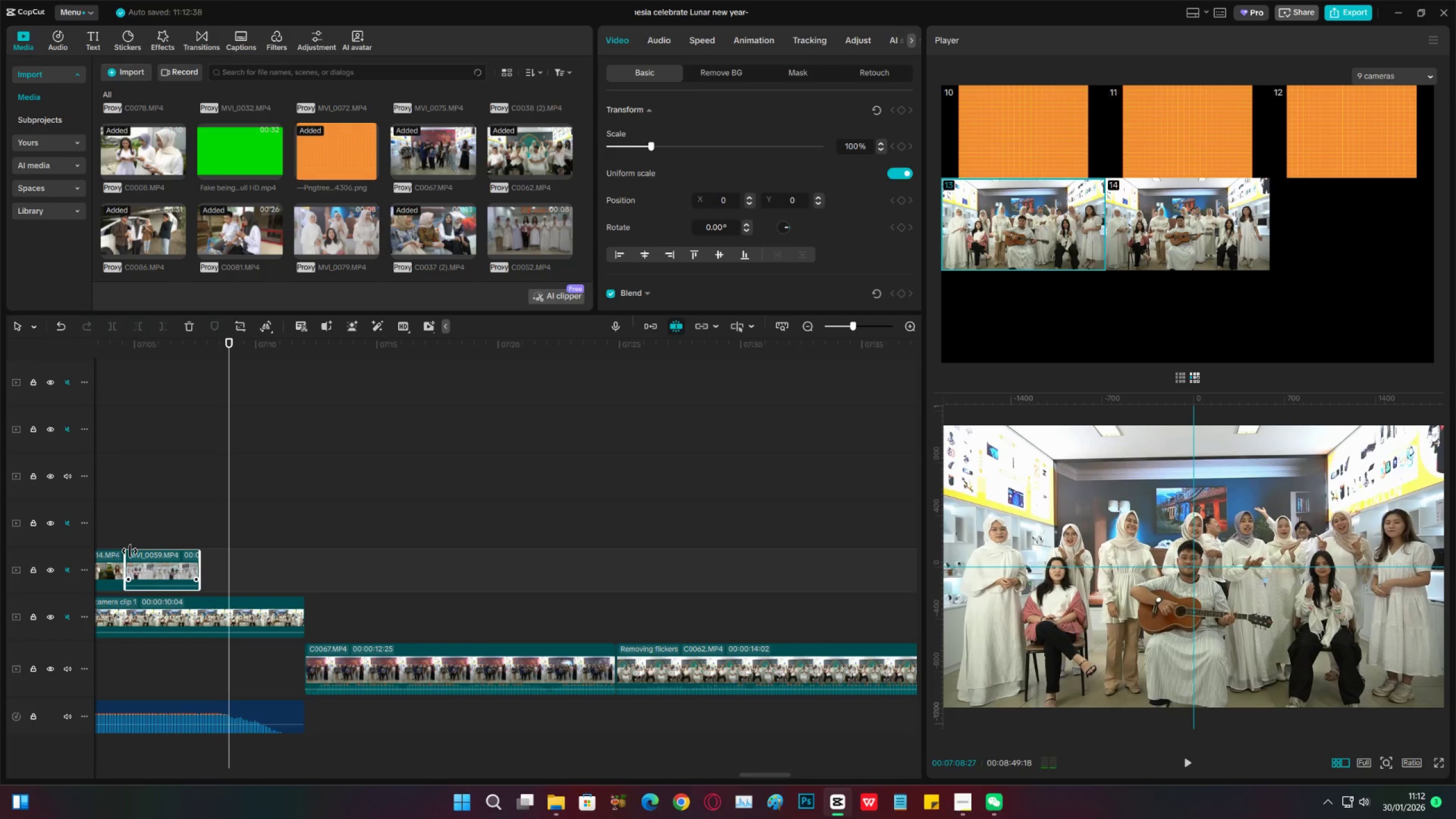 
key(Space)
 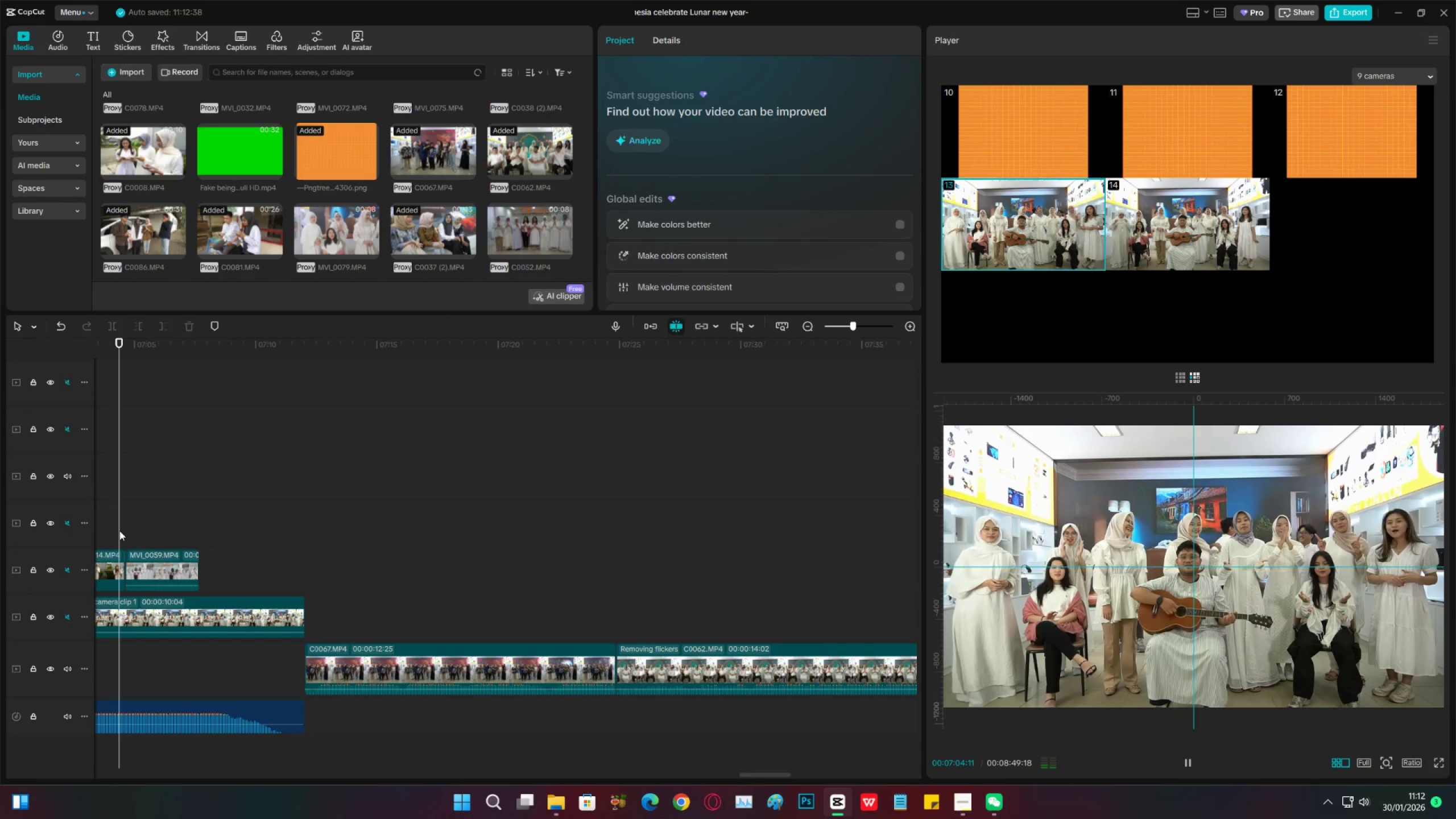 
key(Space)
 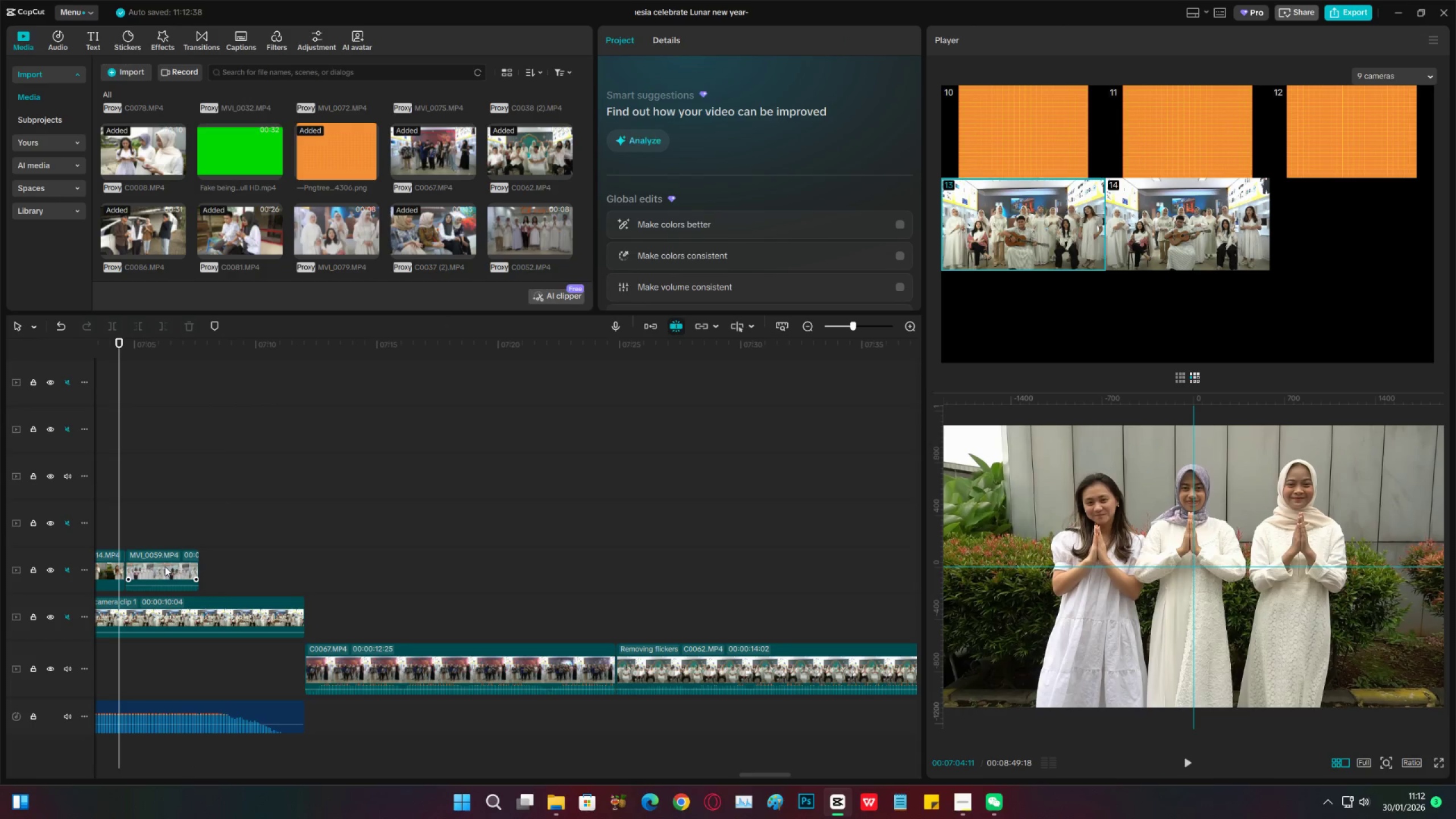 
left_click([165, 566])
 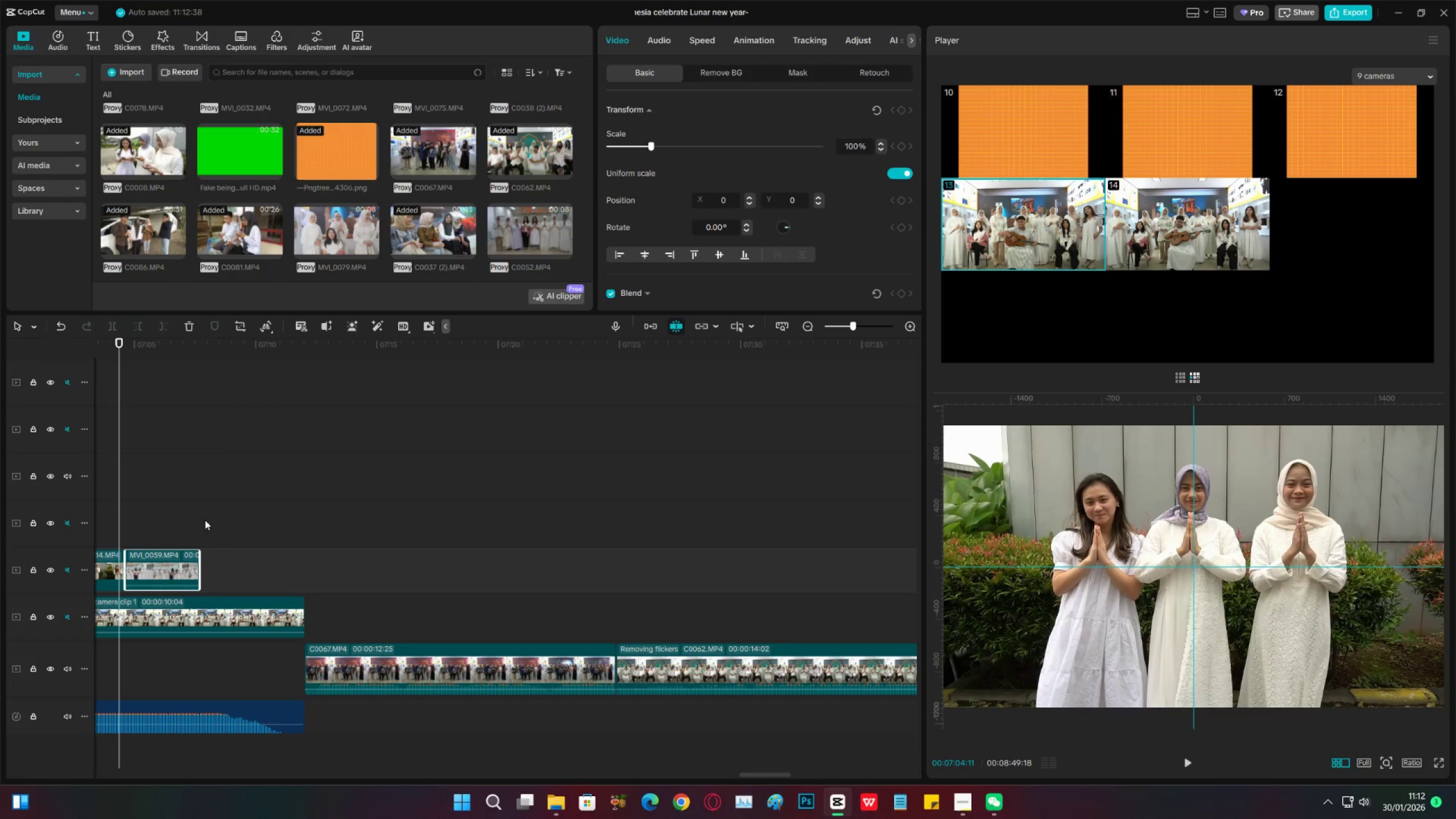 
key(Space)
 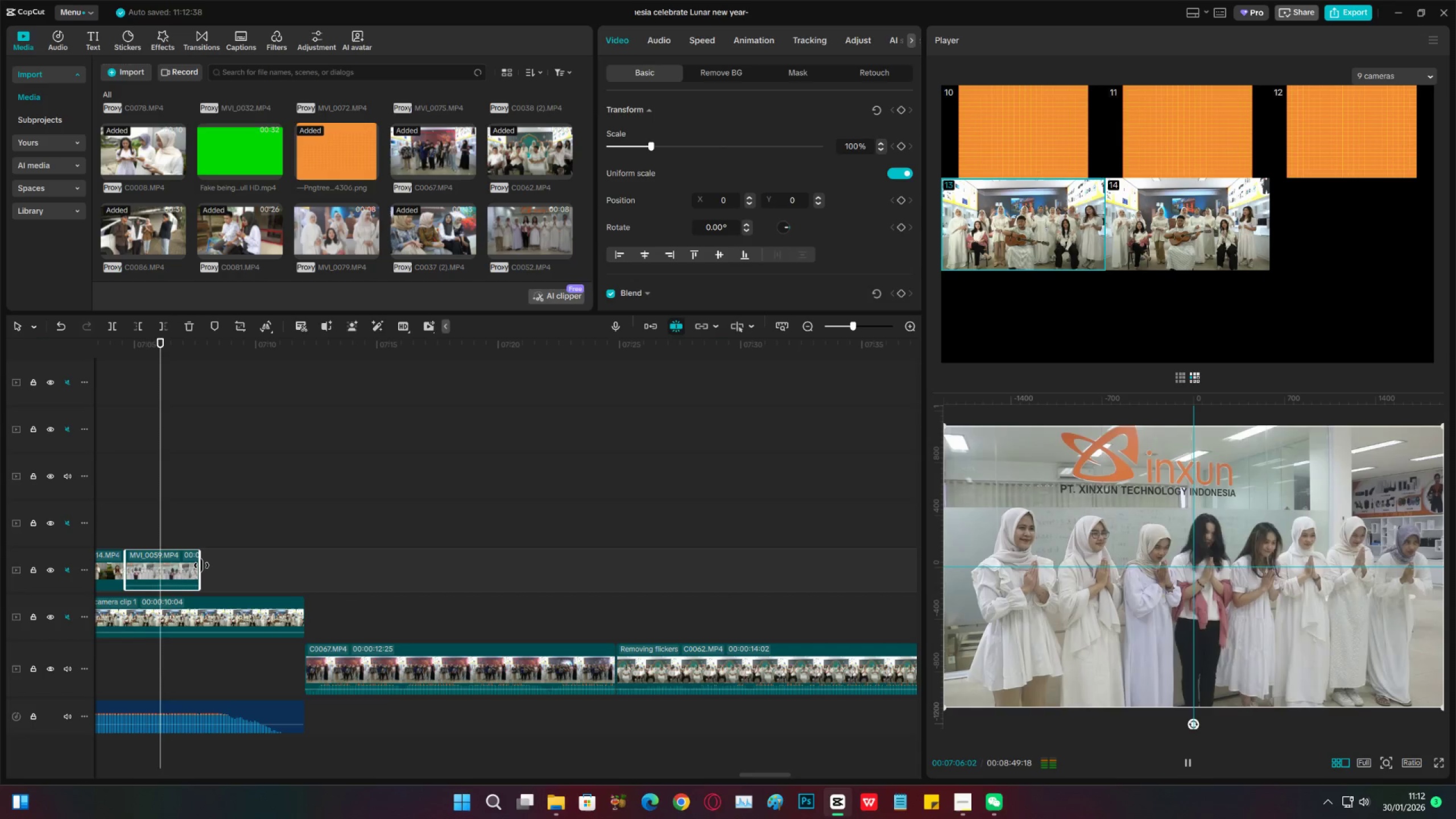 
key(Space)
 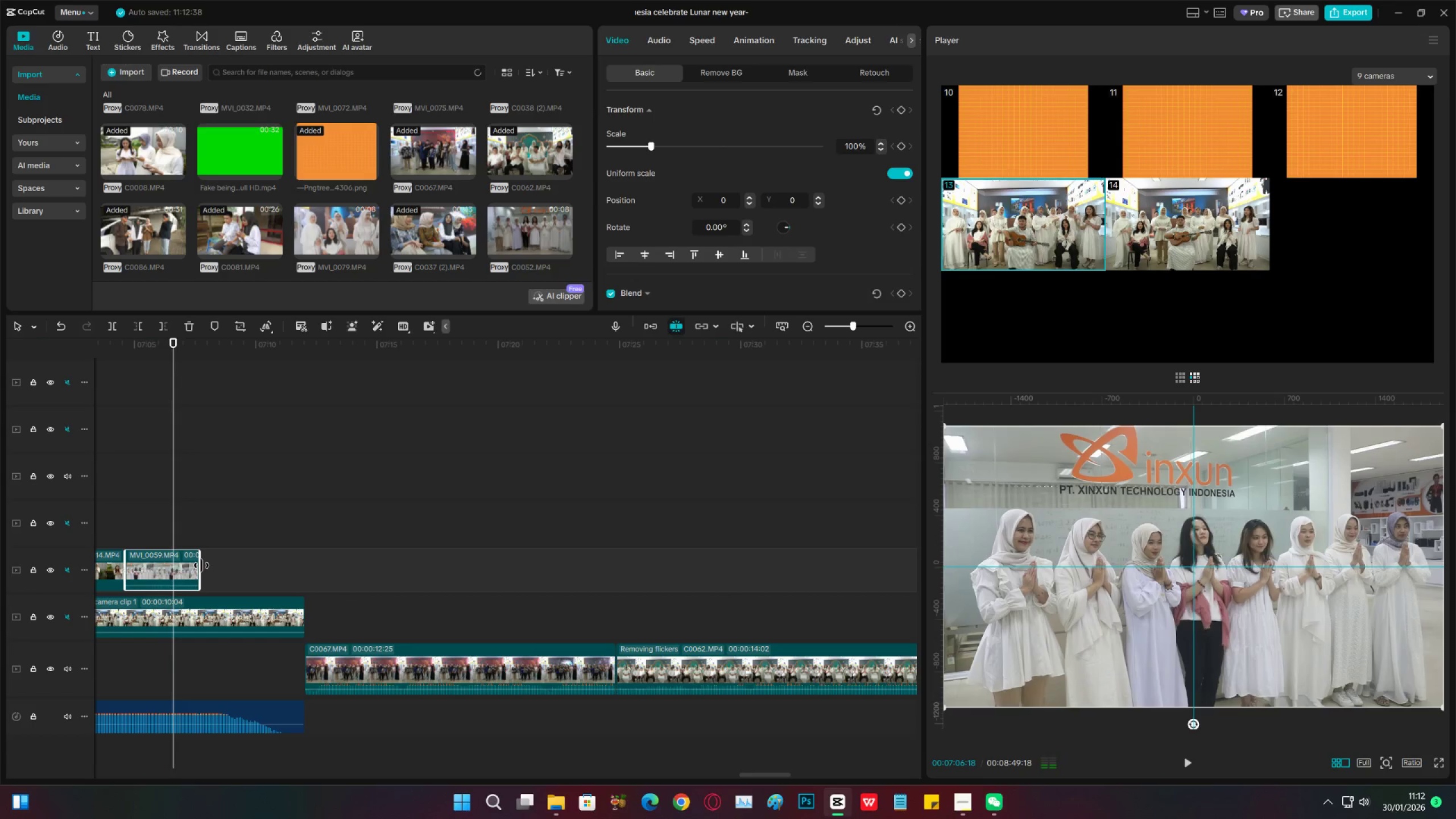 
key(Space)
 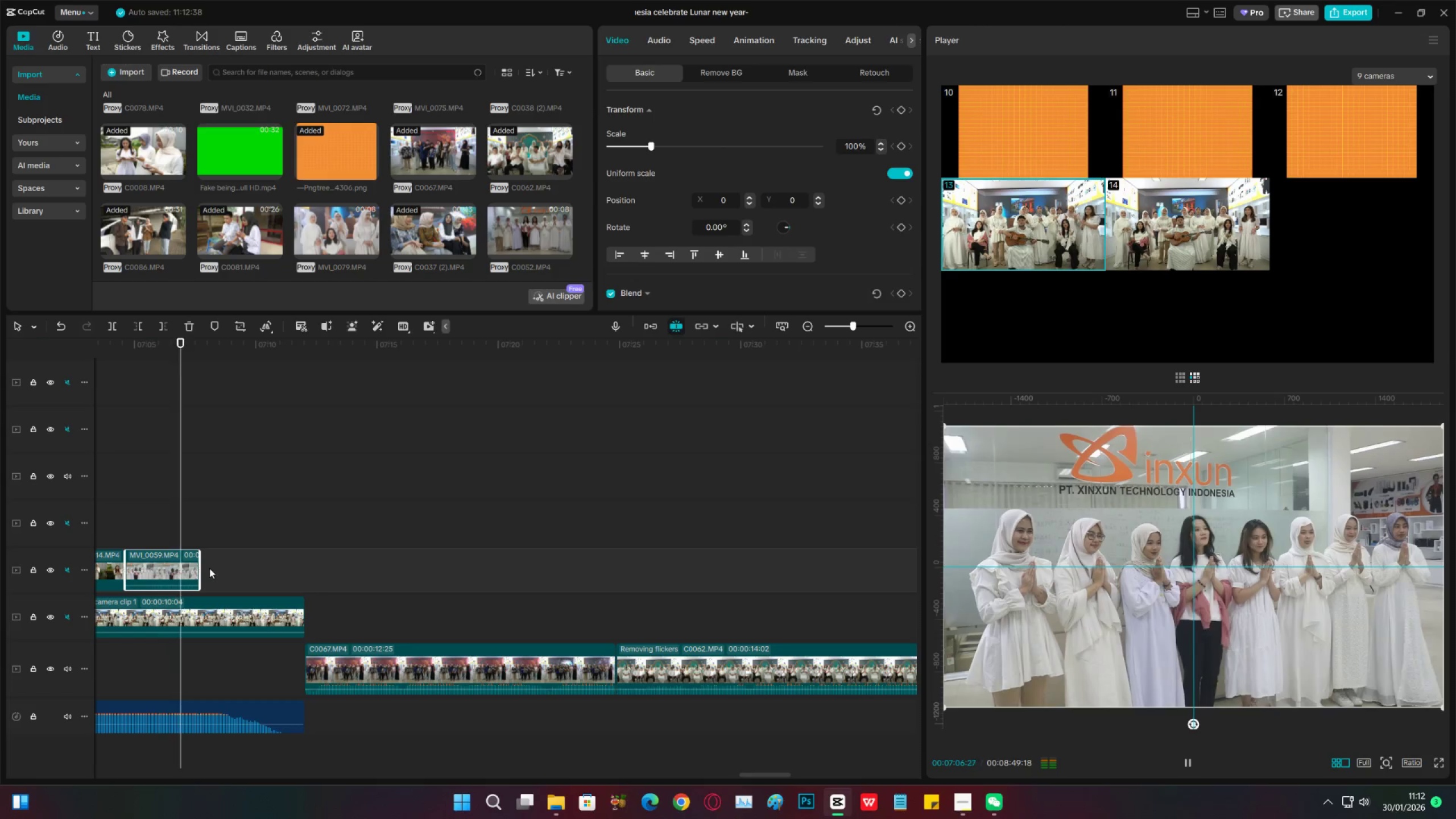 
key(Space)
 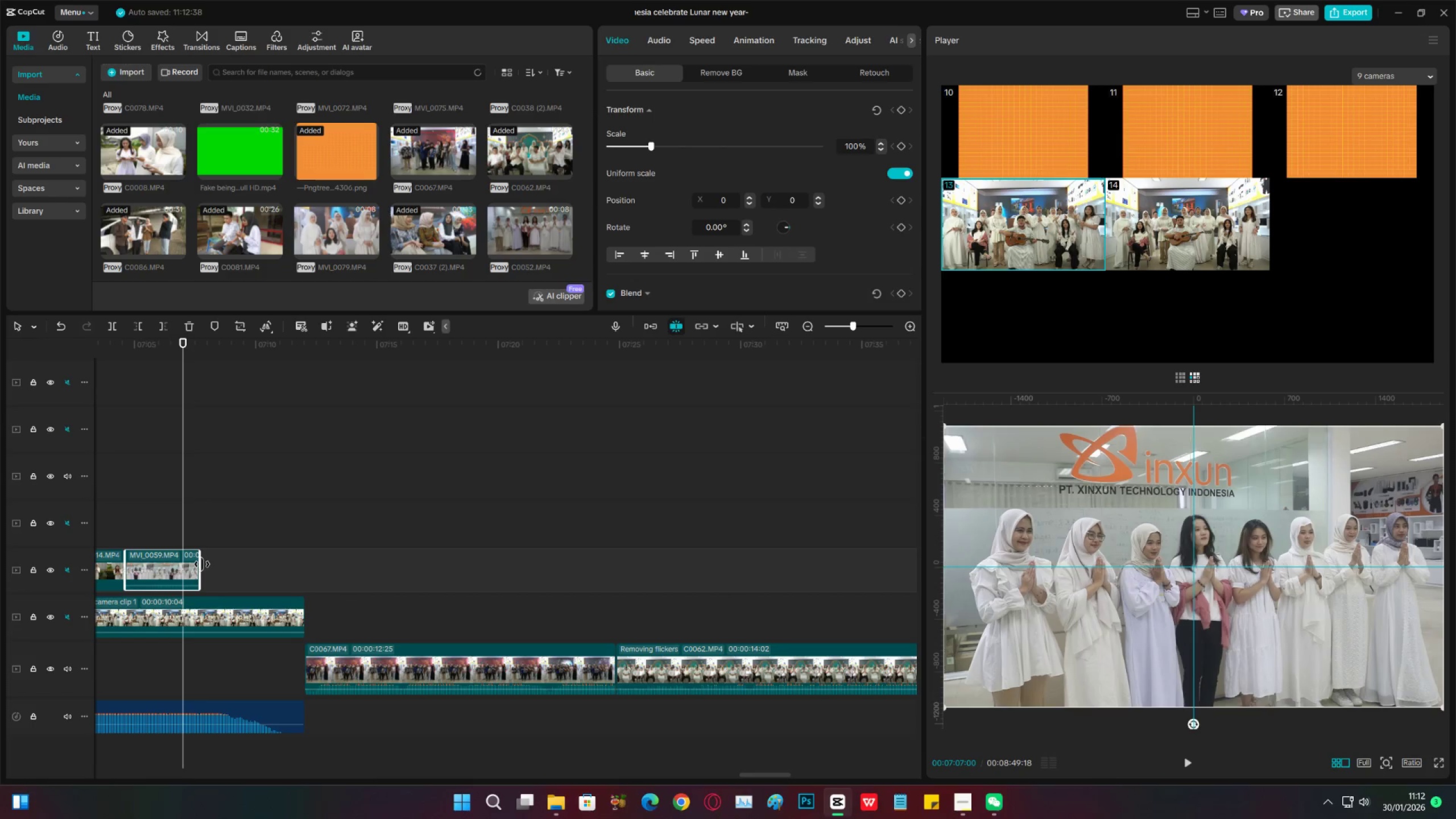 
key(Space)
 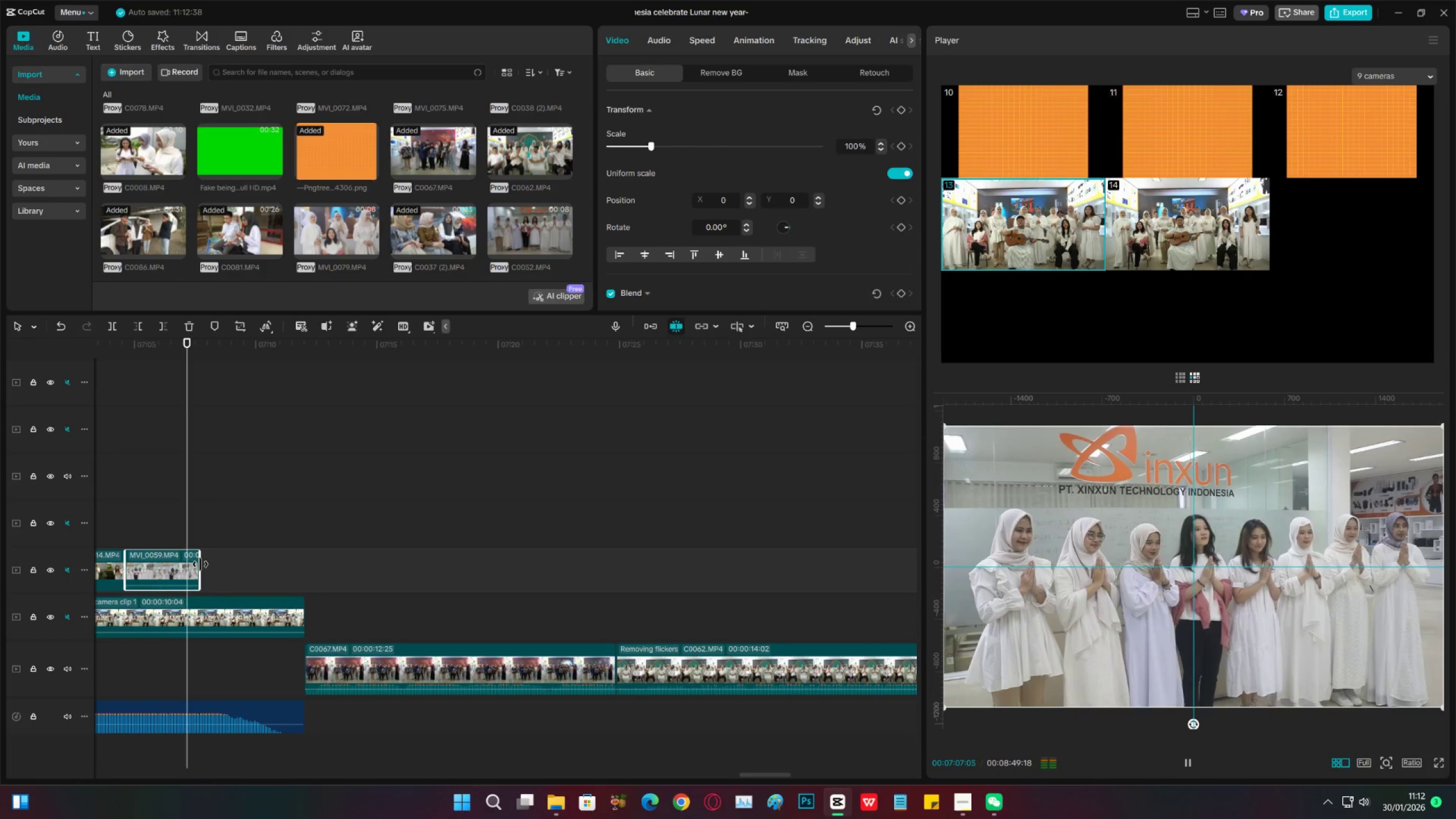 
key(Space)
 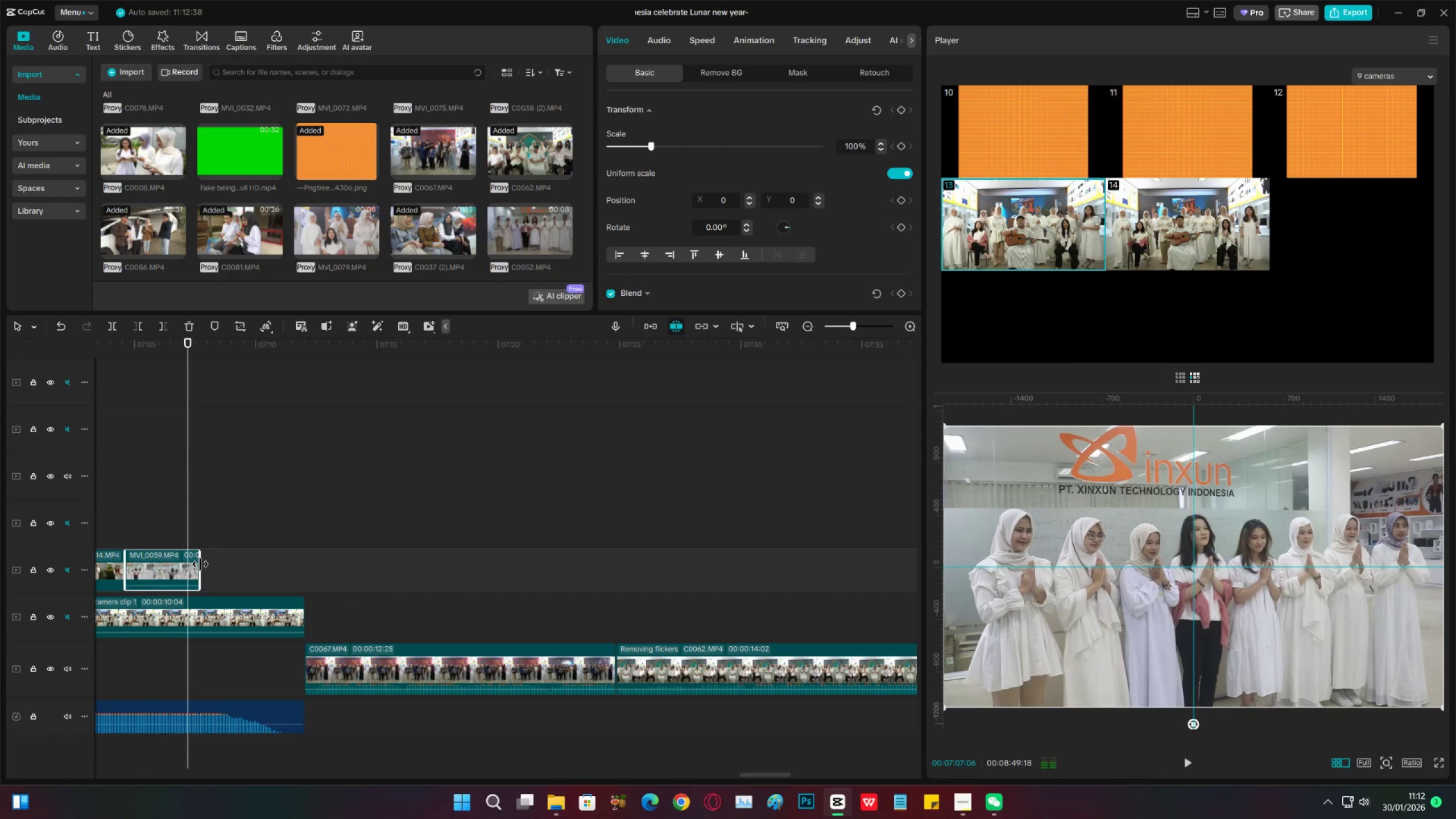 
left_click_drag(start_coordinate=[200, 564], to_coordinate=[188, 562])
 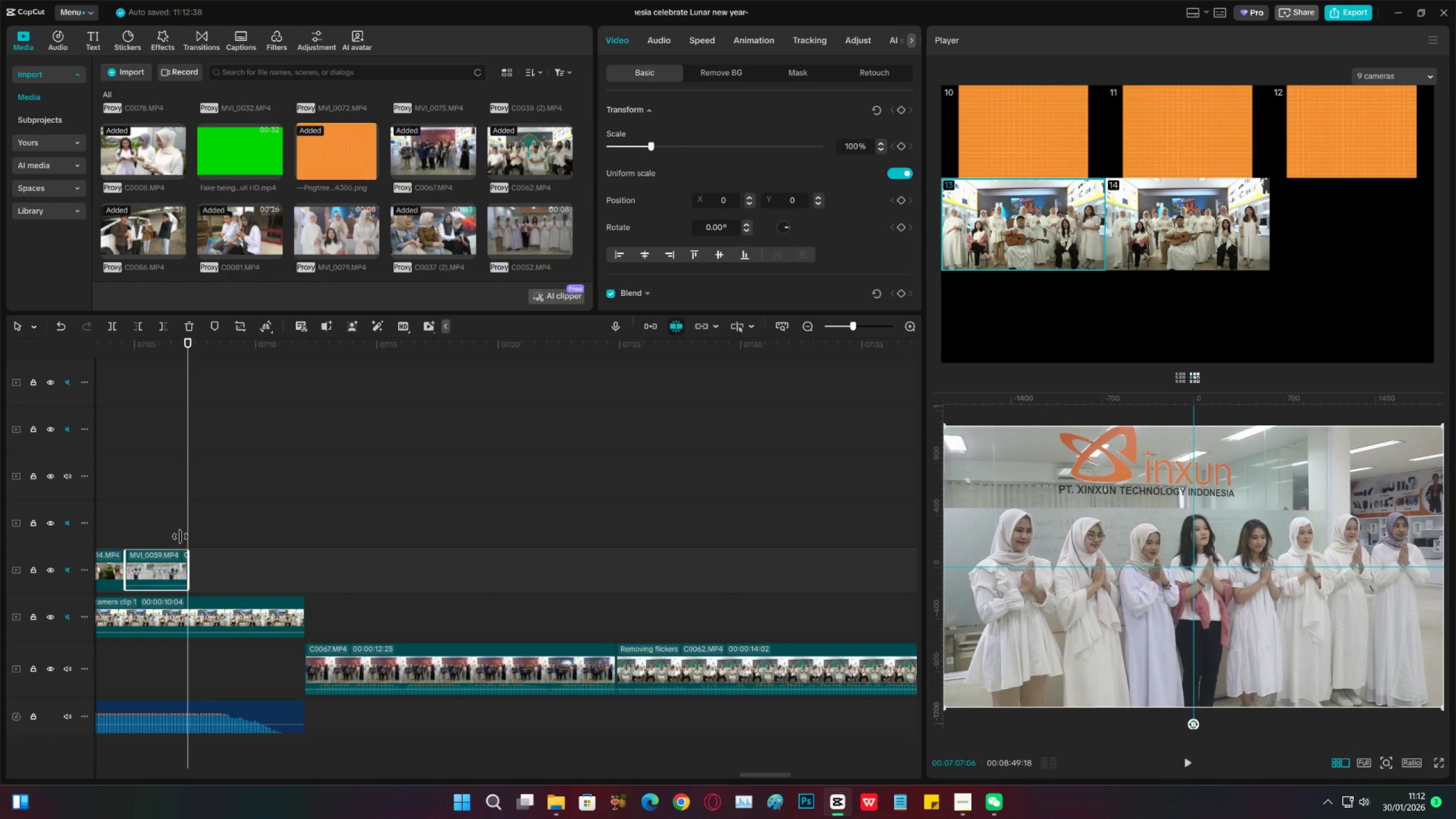 
key(Space)
 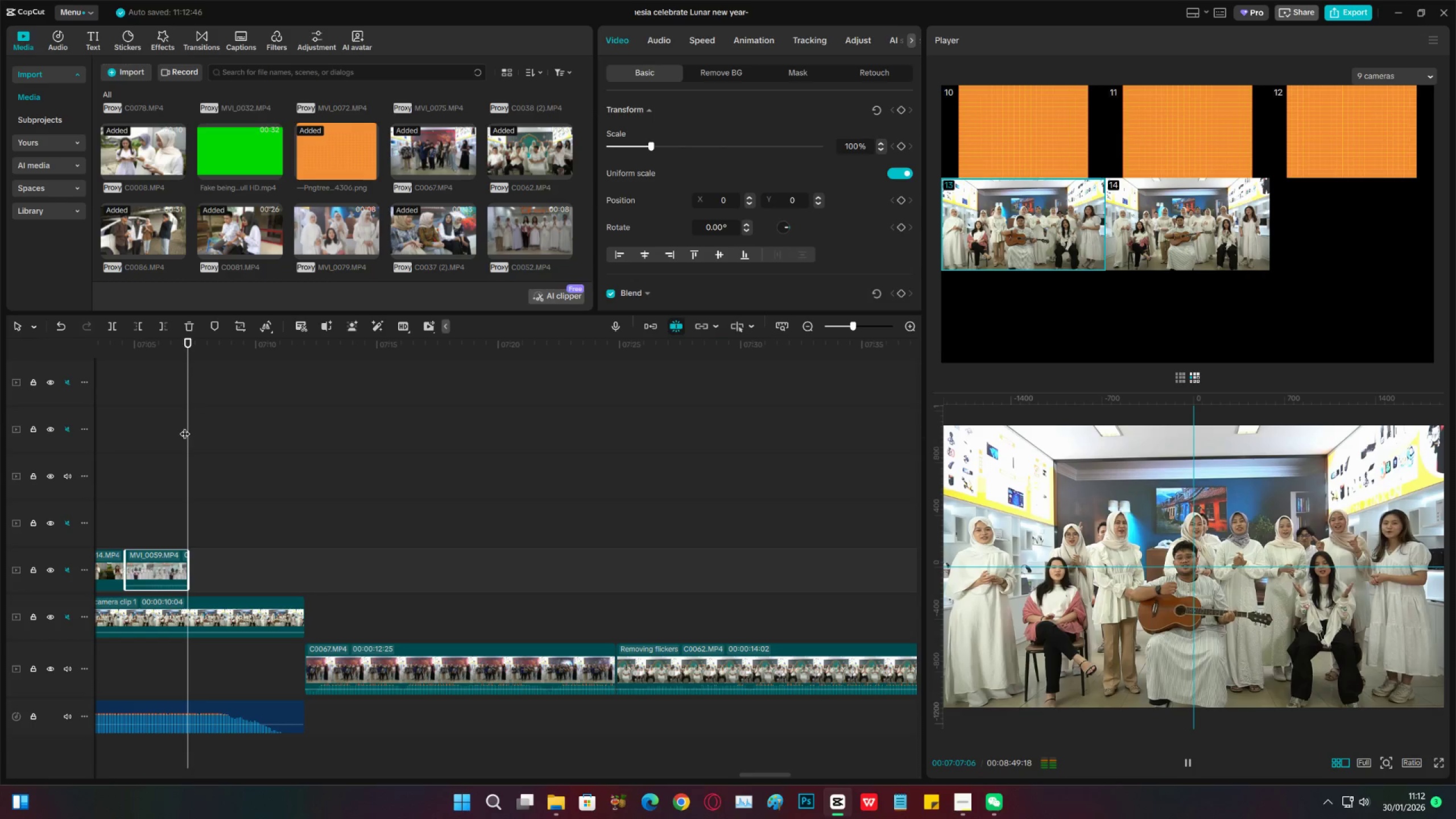 
key(Space)
 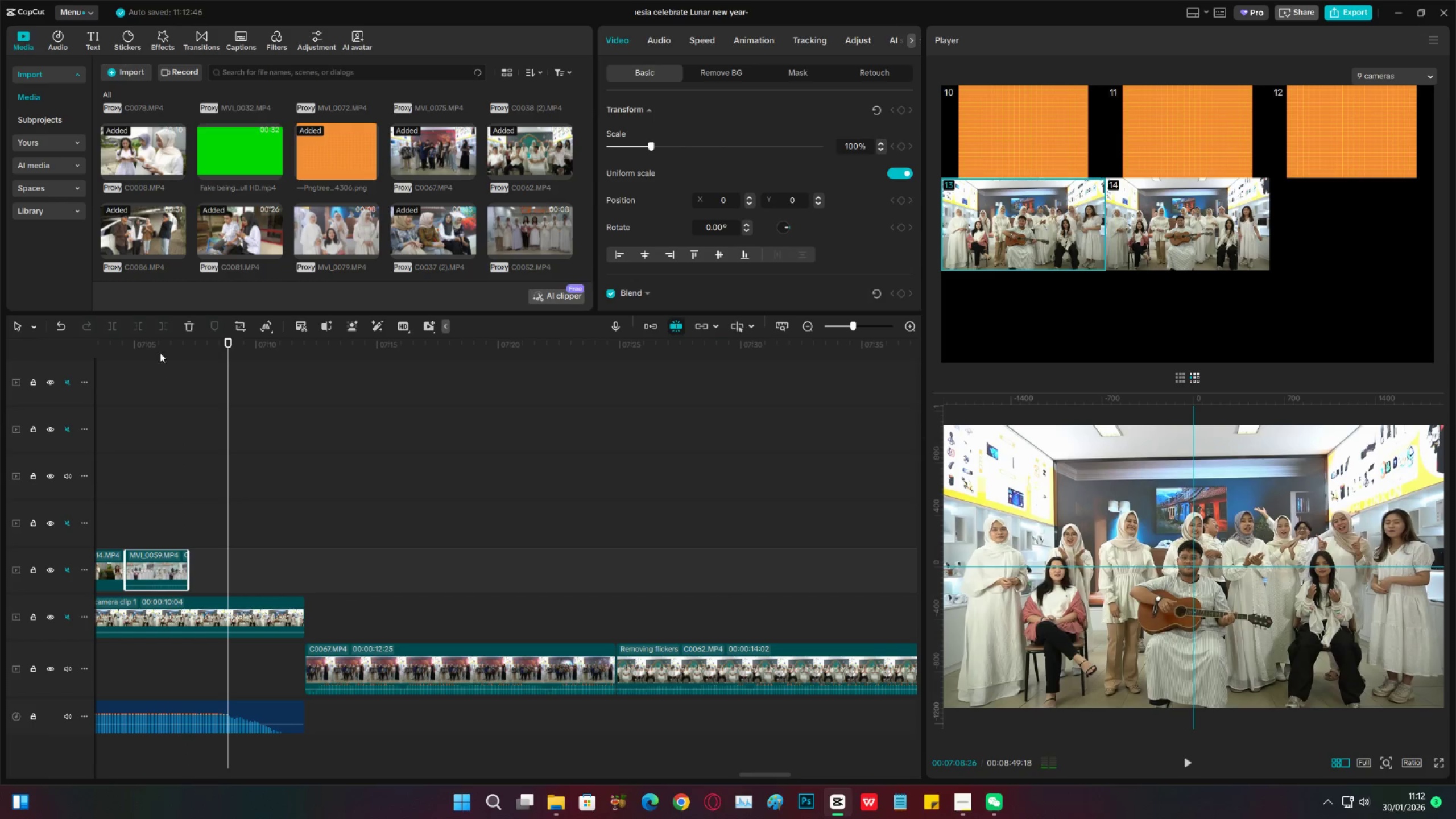 
left_click_drag(start_coordinate=[159, 351], to_coordinate=[155, 448])
 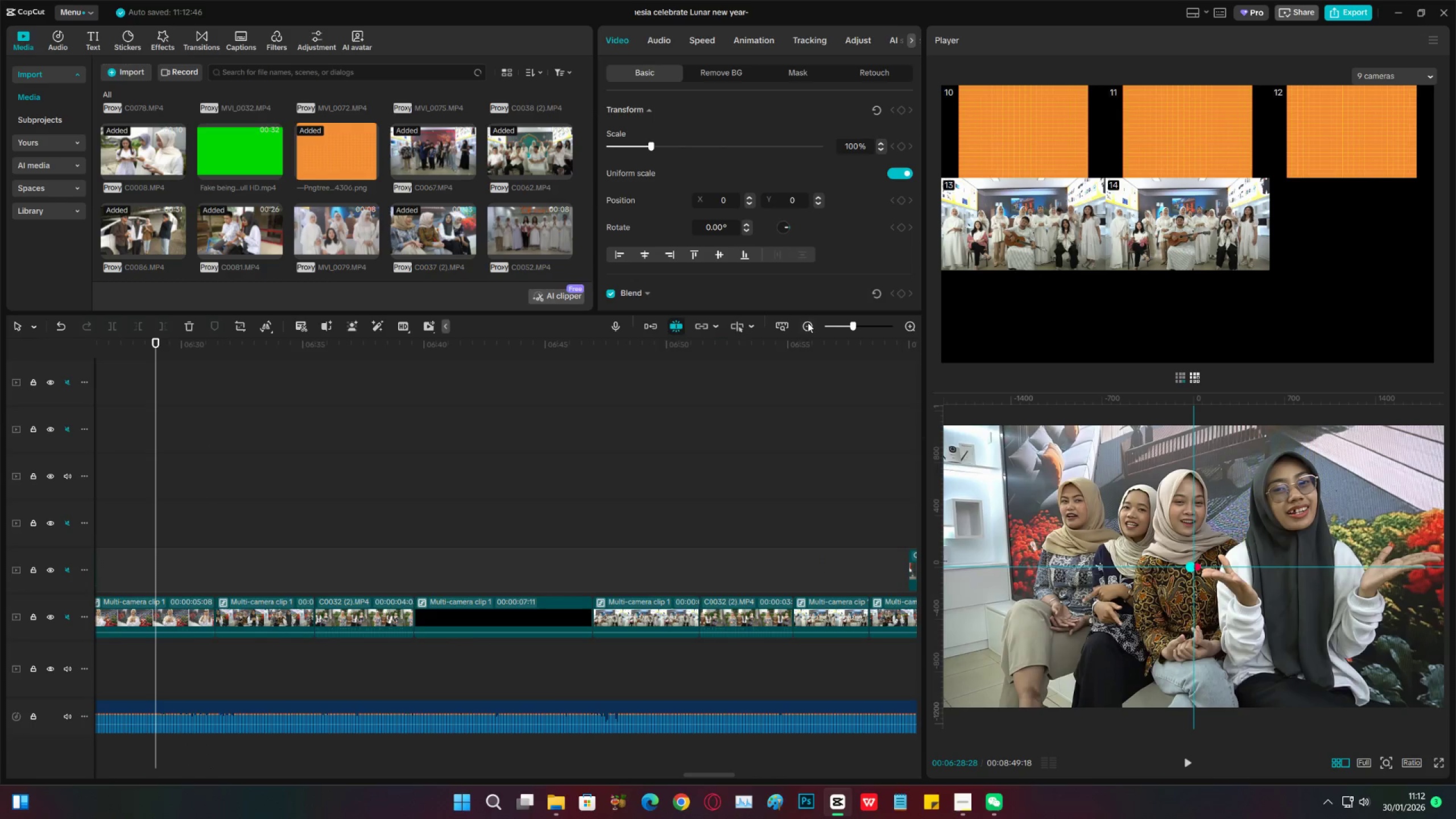 
double_click([808, 322])
 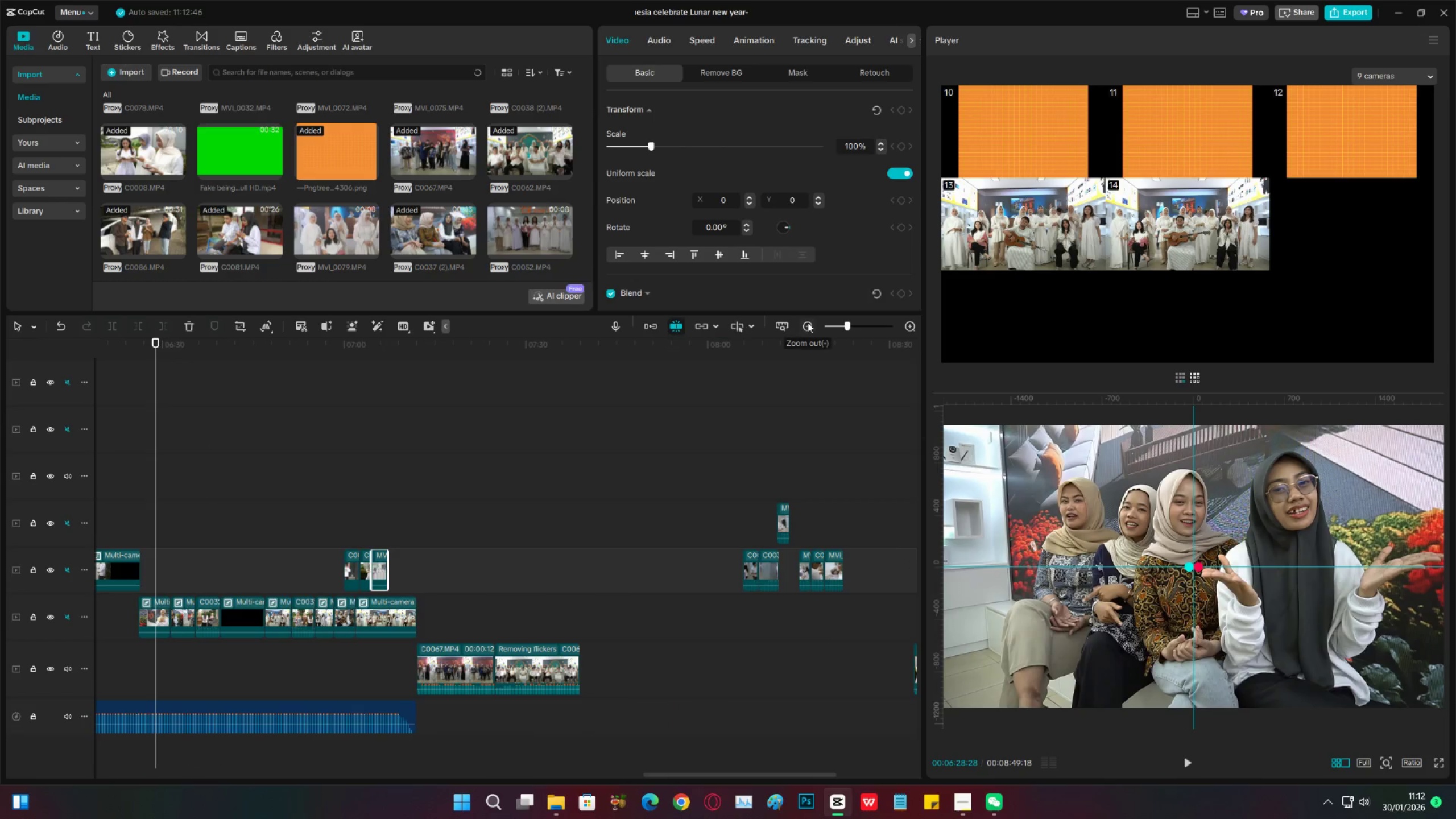 
triple_click([808, 322])
 